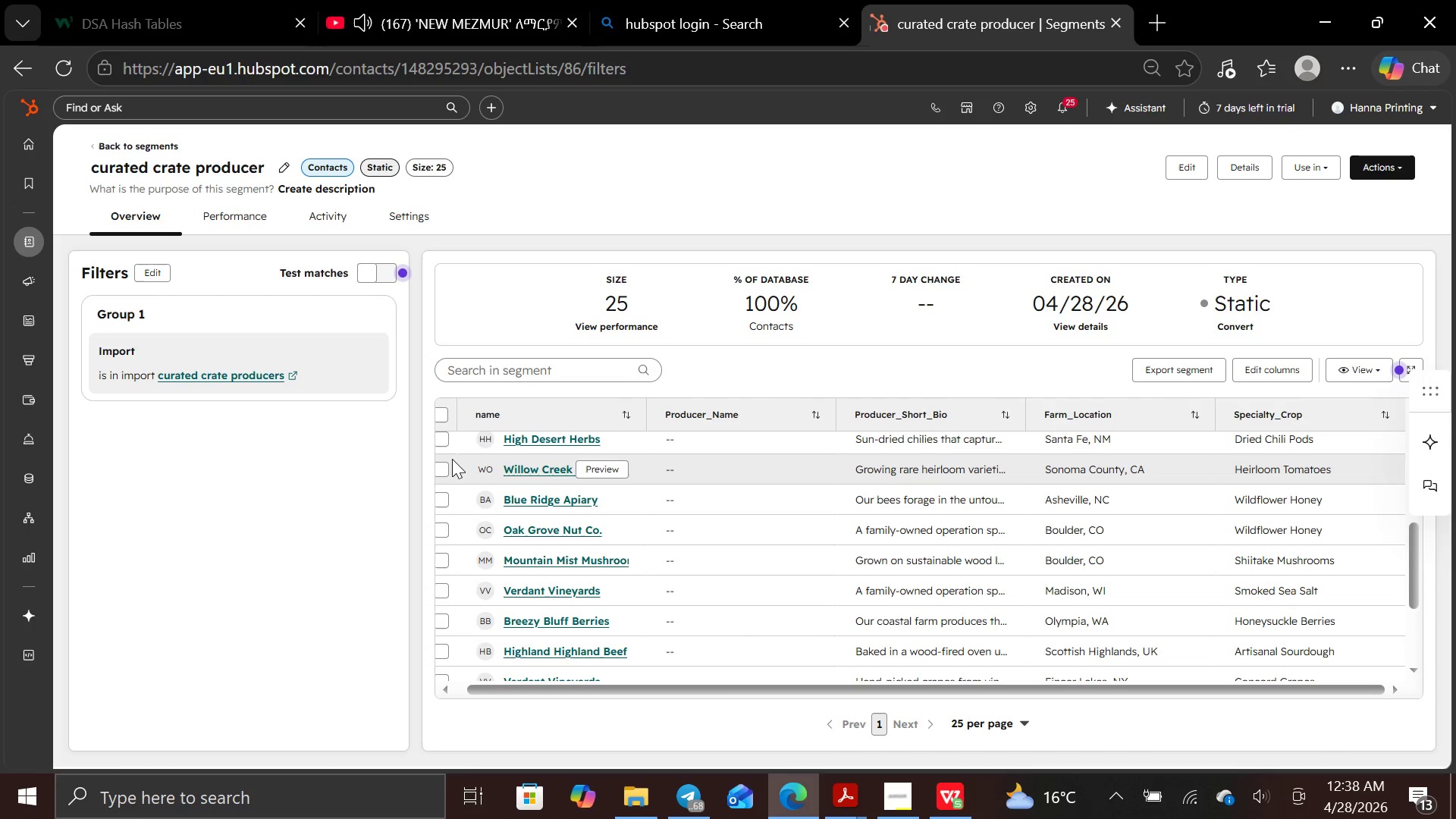 
left_click([373, 105])
 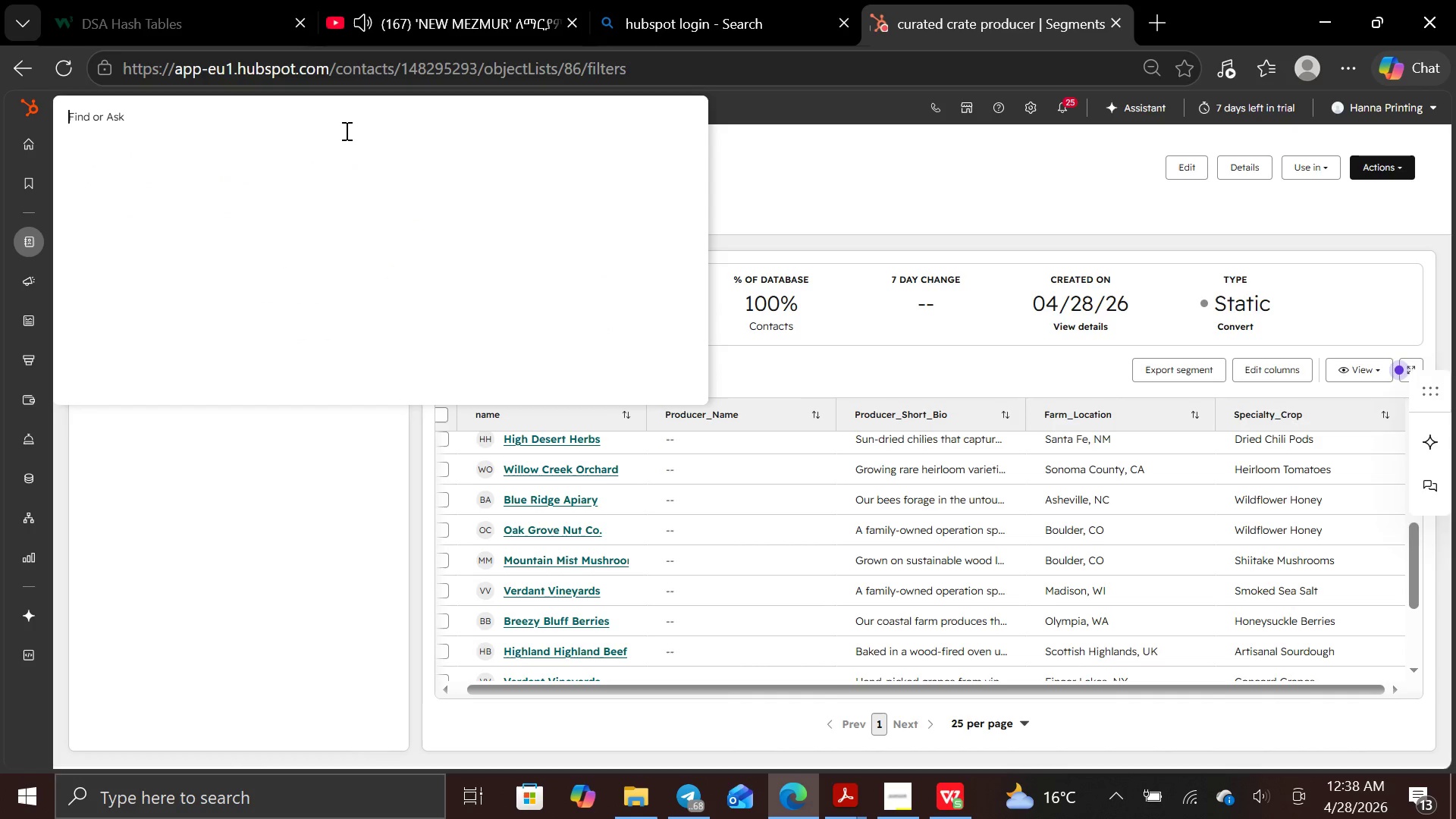 
type(mar)
 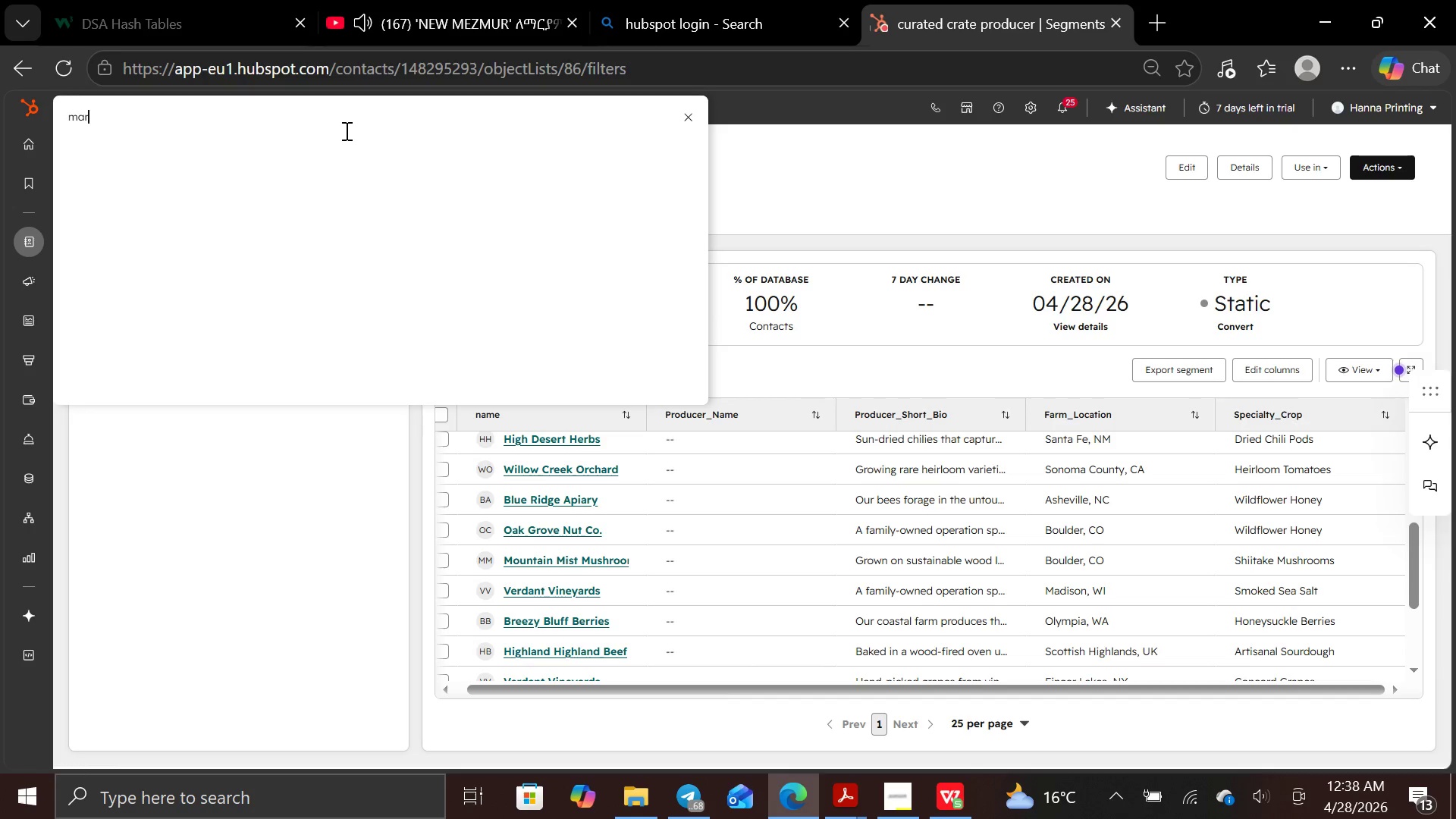 
type(kating)
 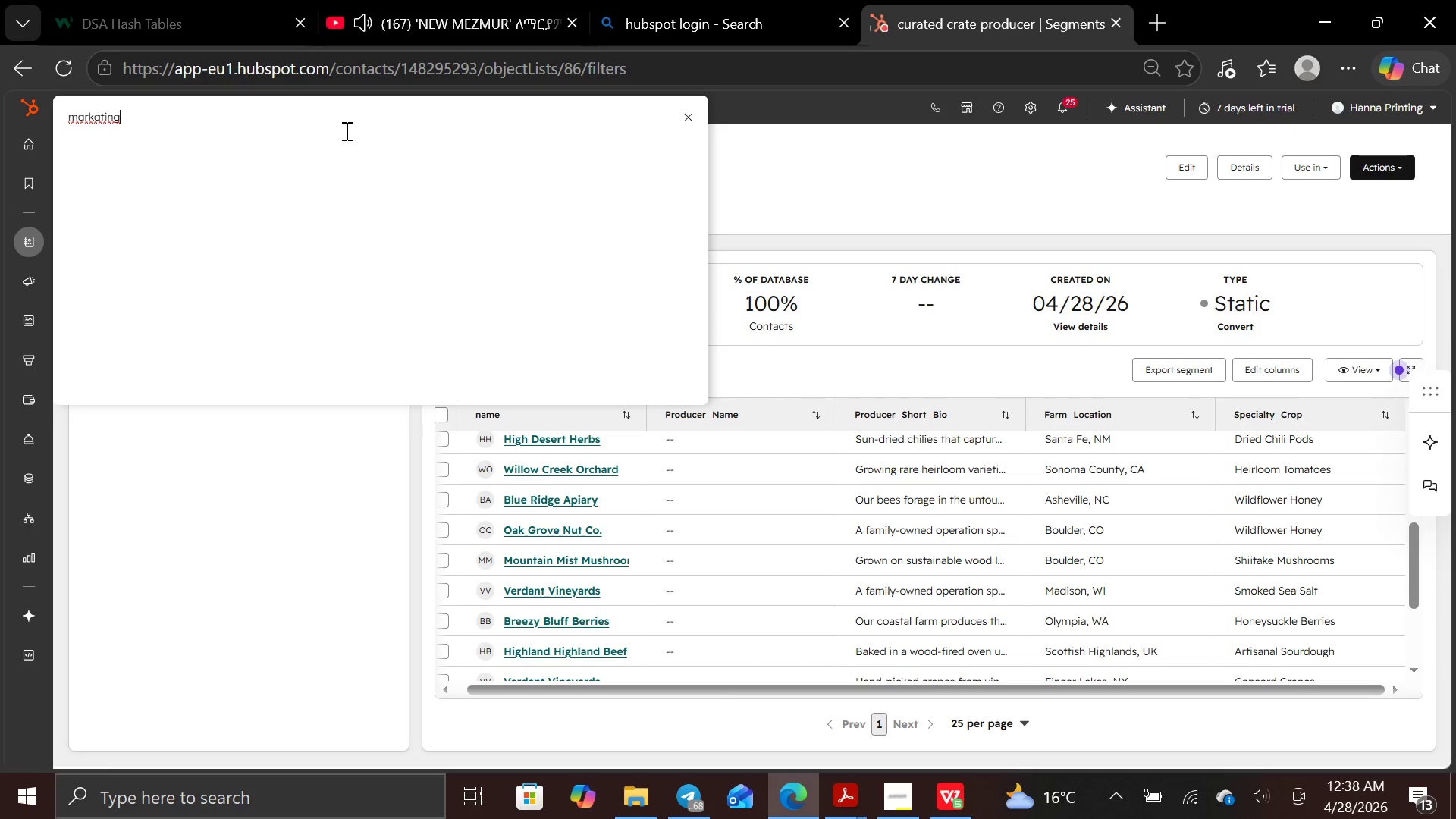 
wait(7.95)
 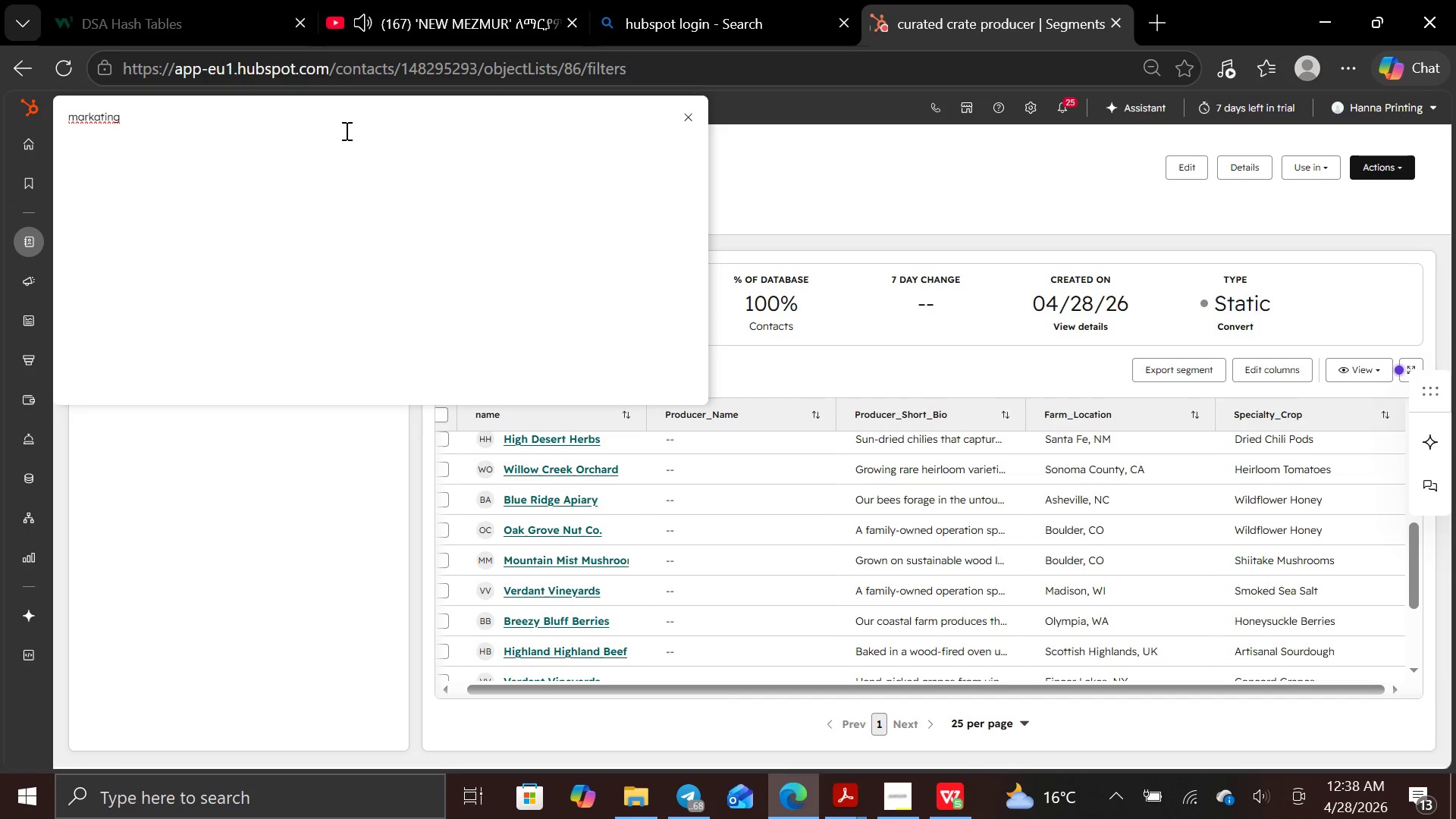 
key(Backspace)
 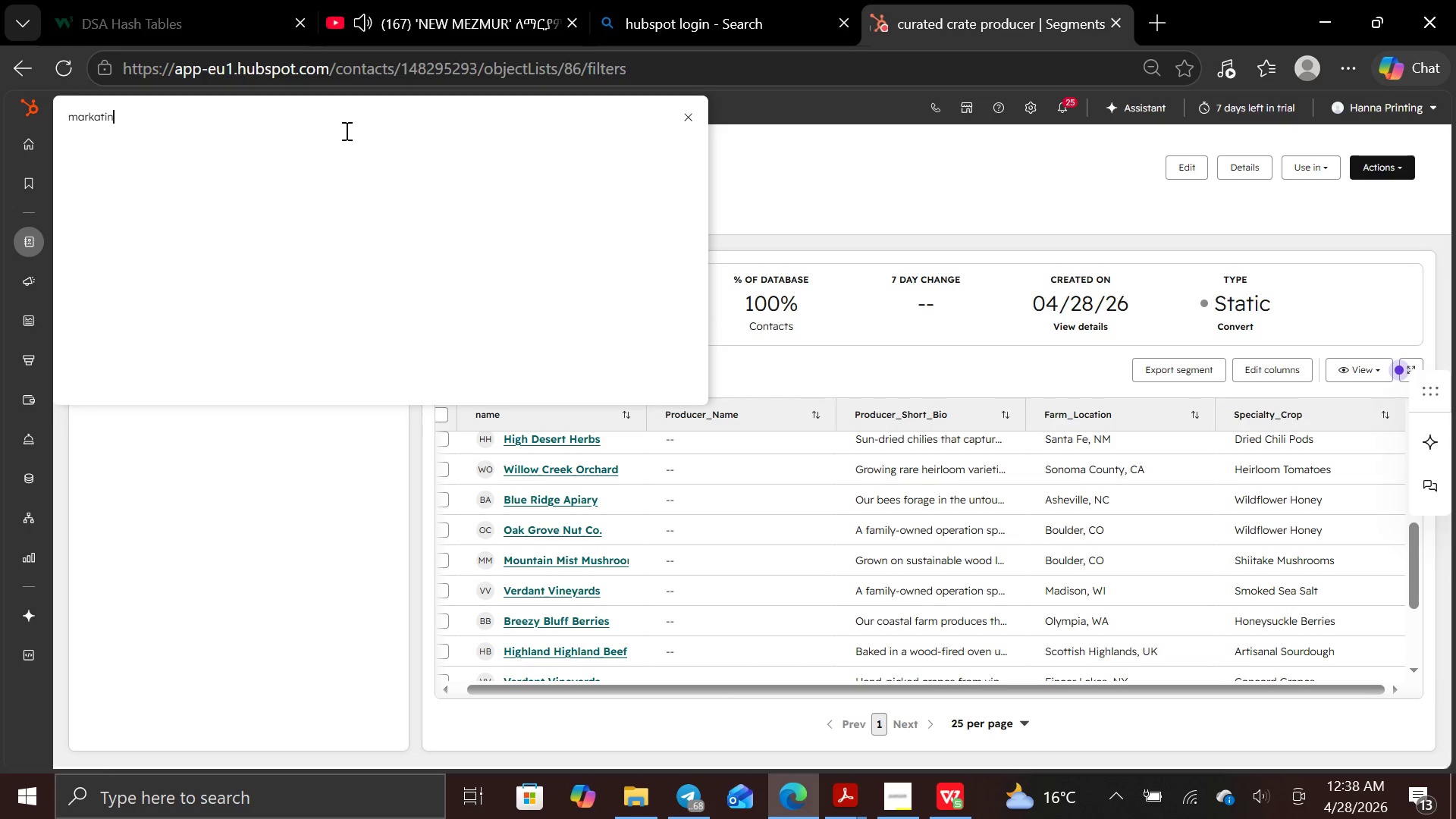 
key(Backspace)
 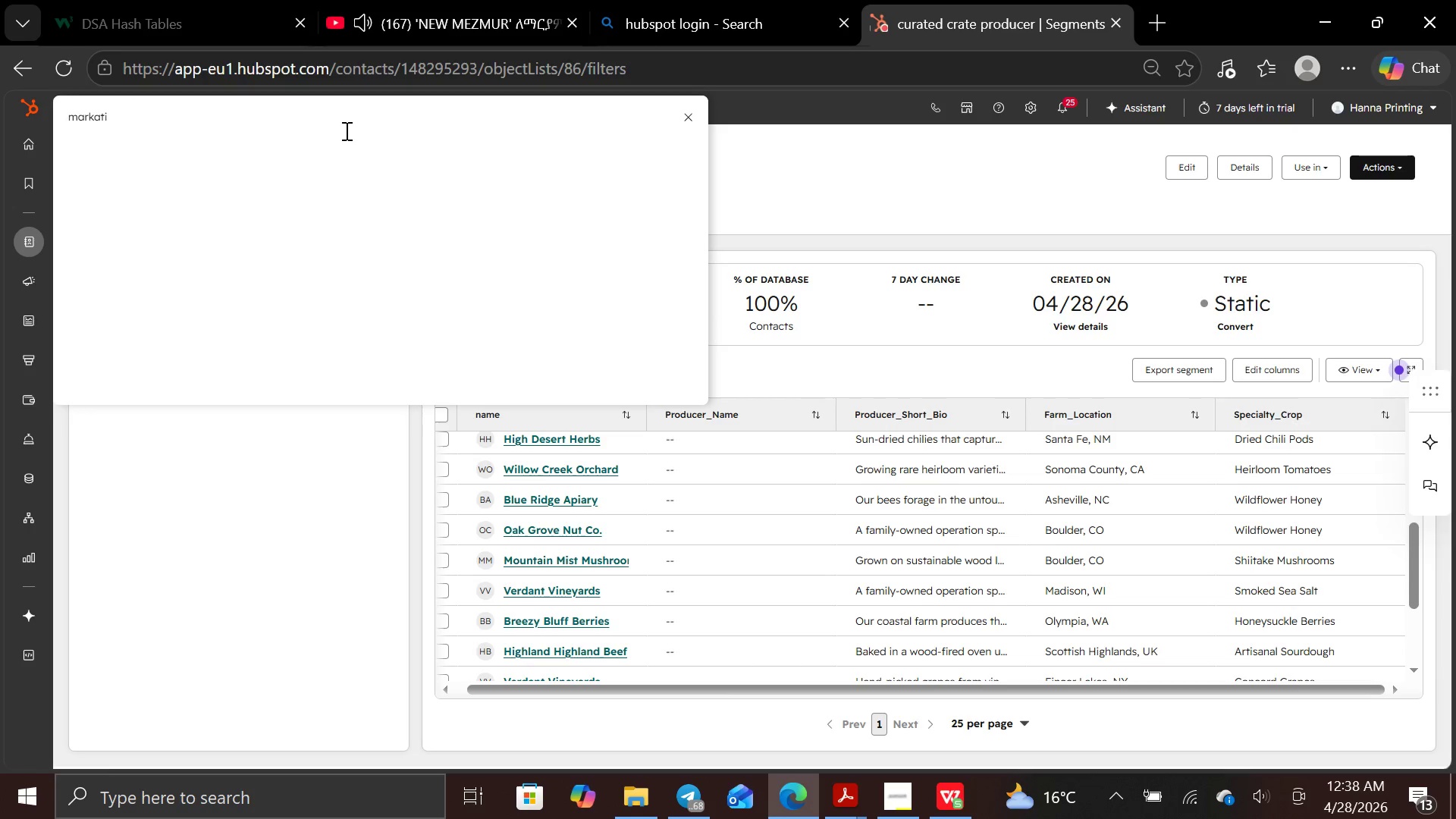 
key(Backspace)
 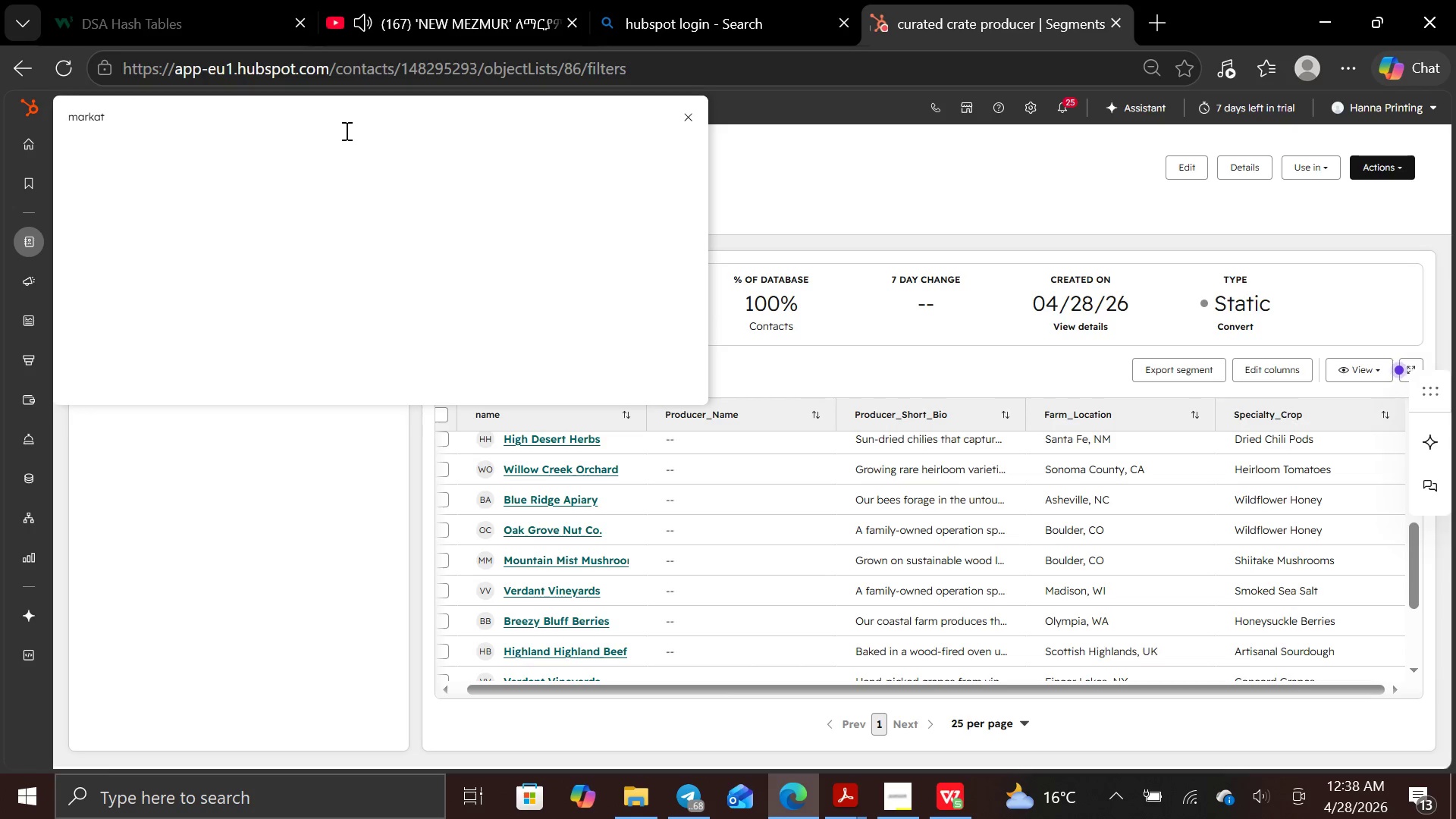 
key(Backspace)
 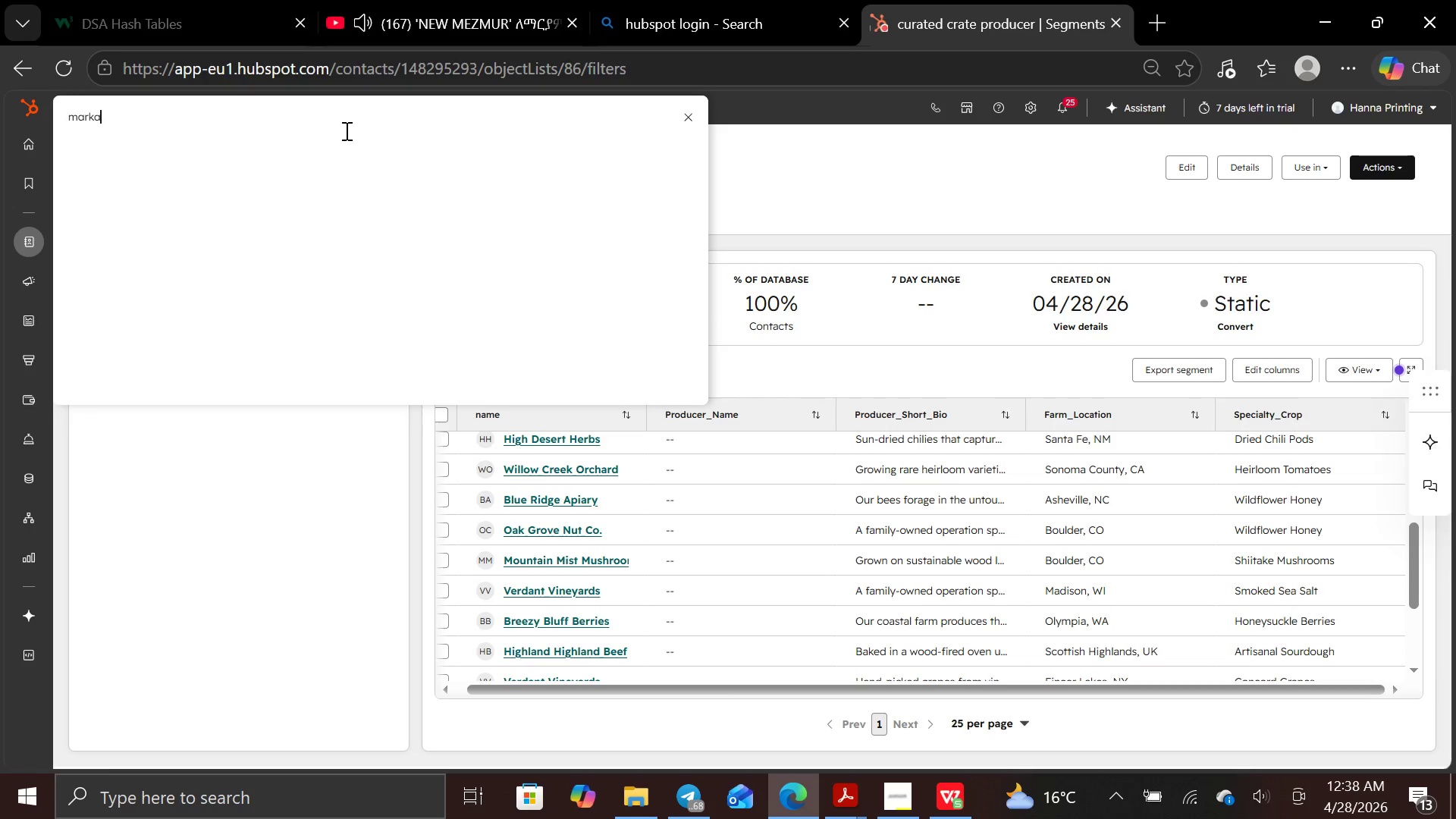 
key(Backspace)
 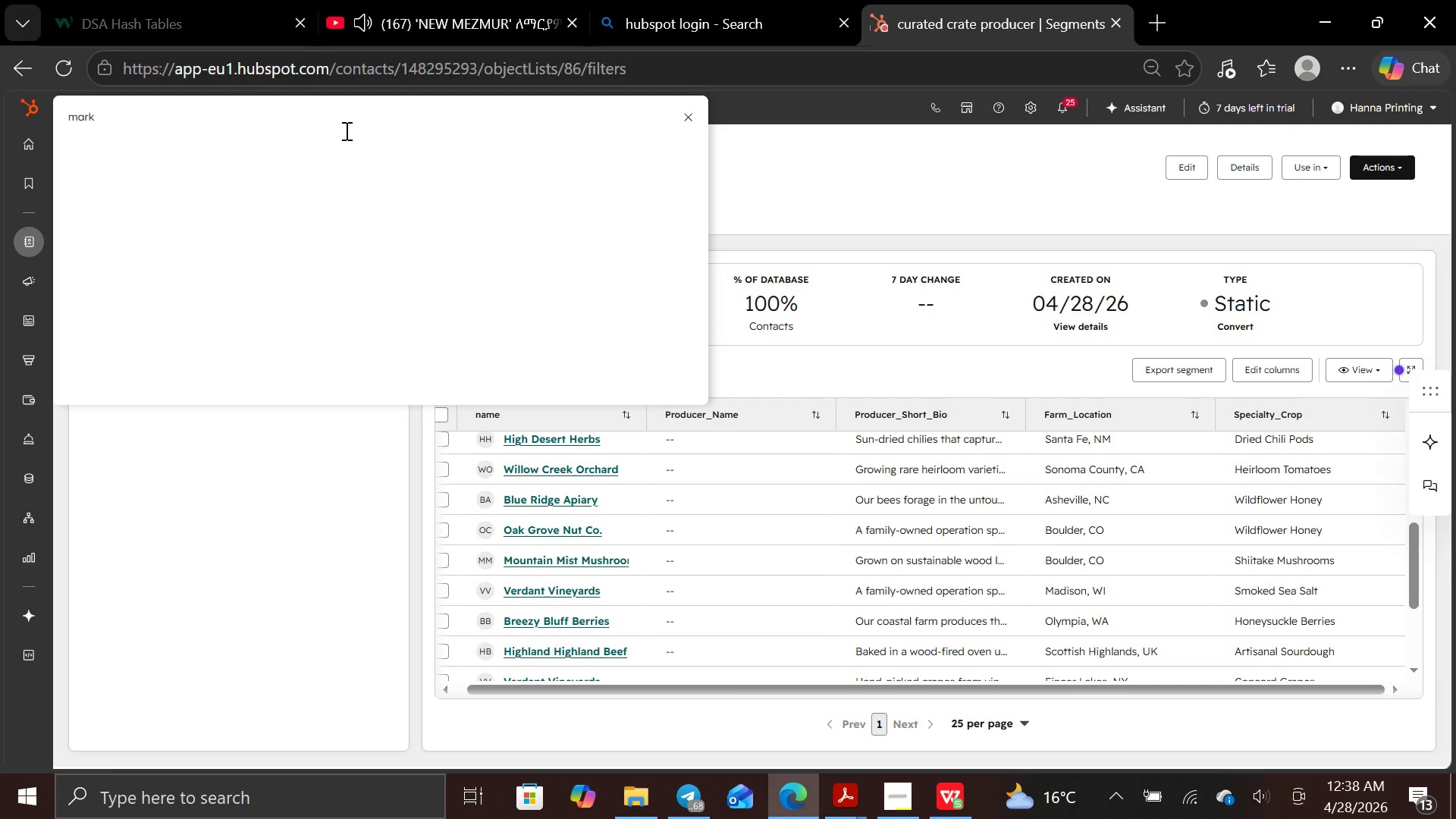 
key(Backspace)
 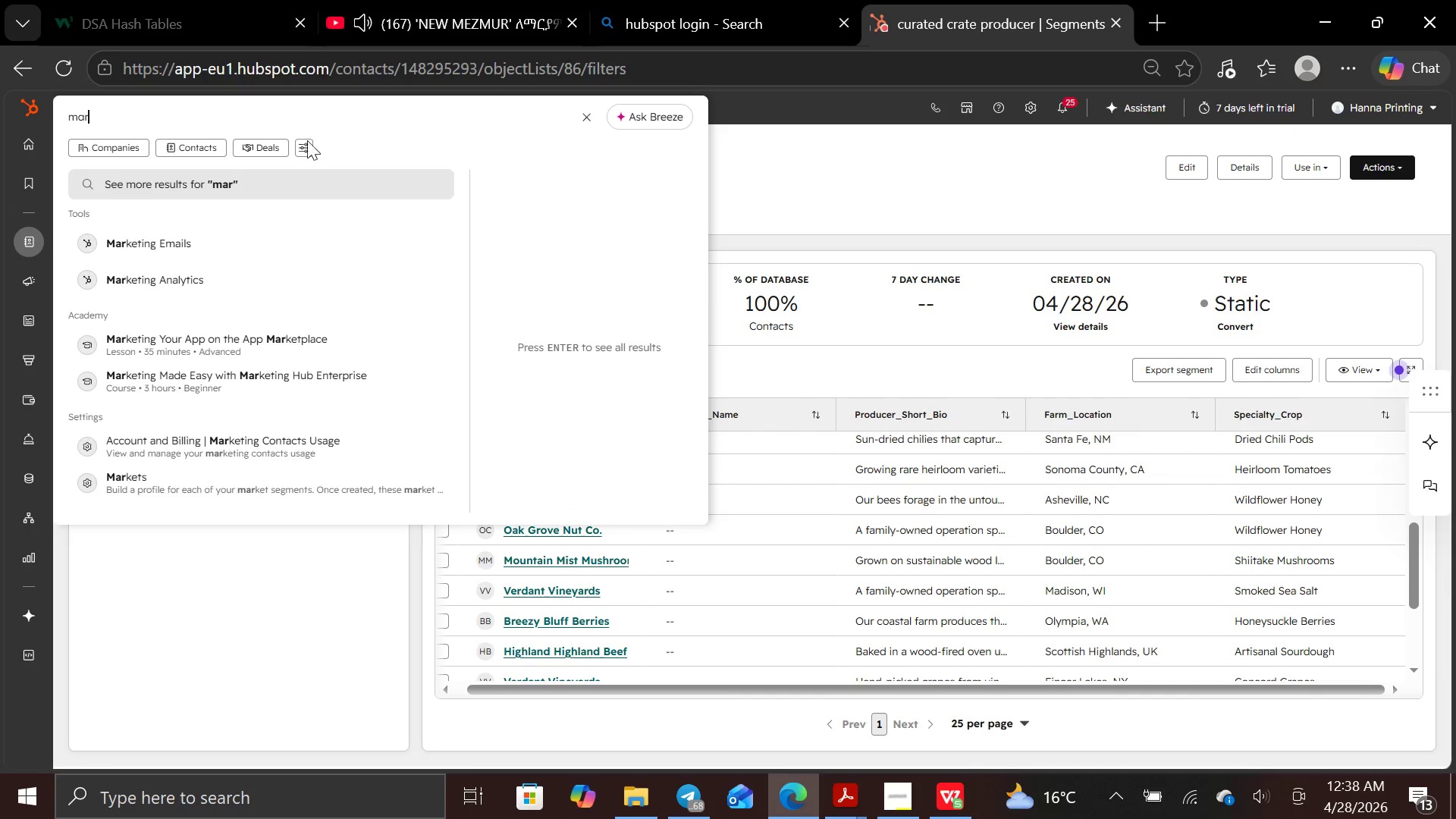 
left_click([221, 248])
 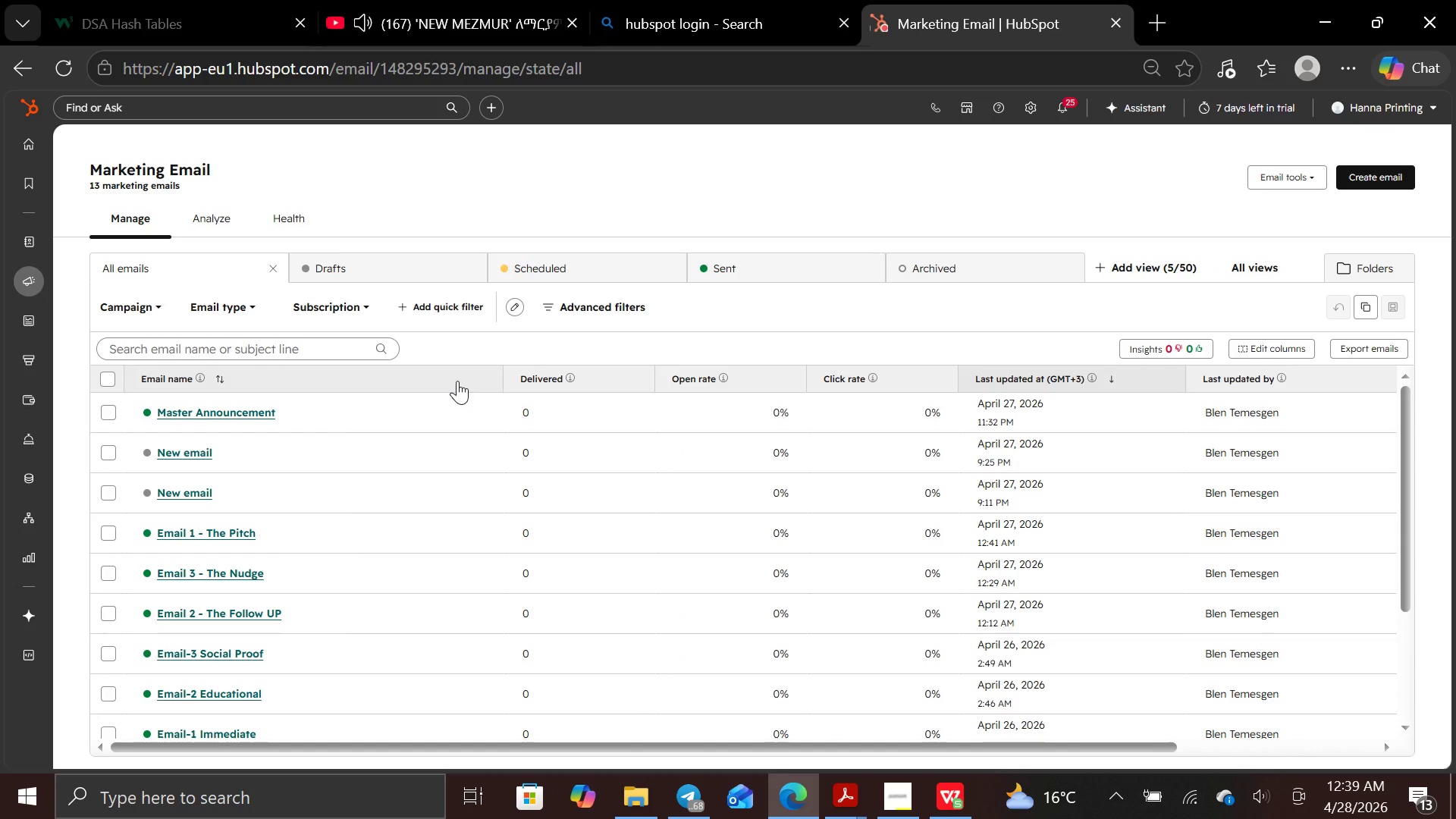 
wait(18.95)
 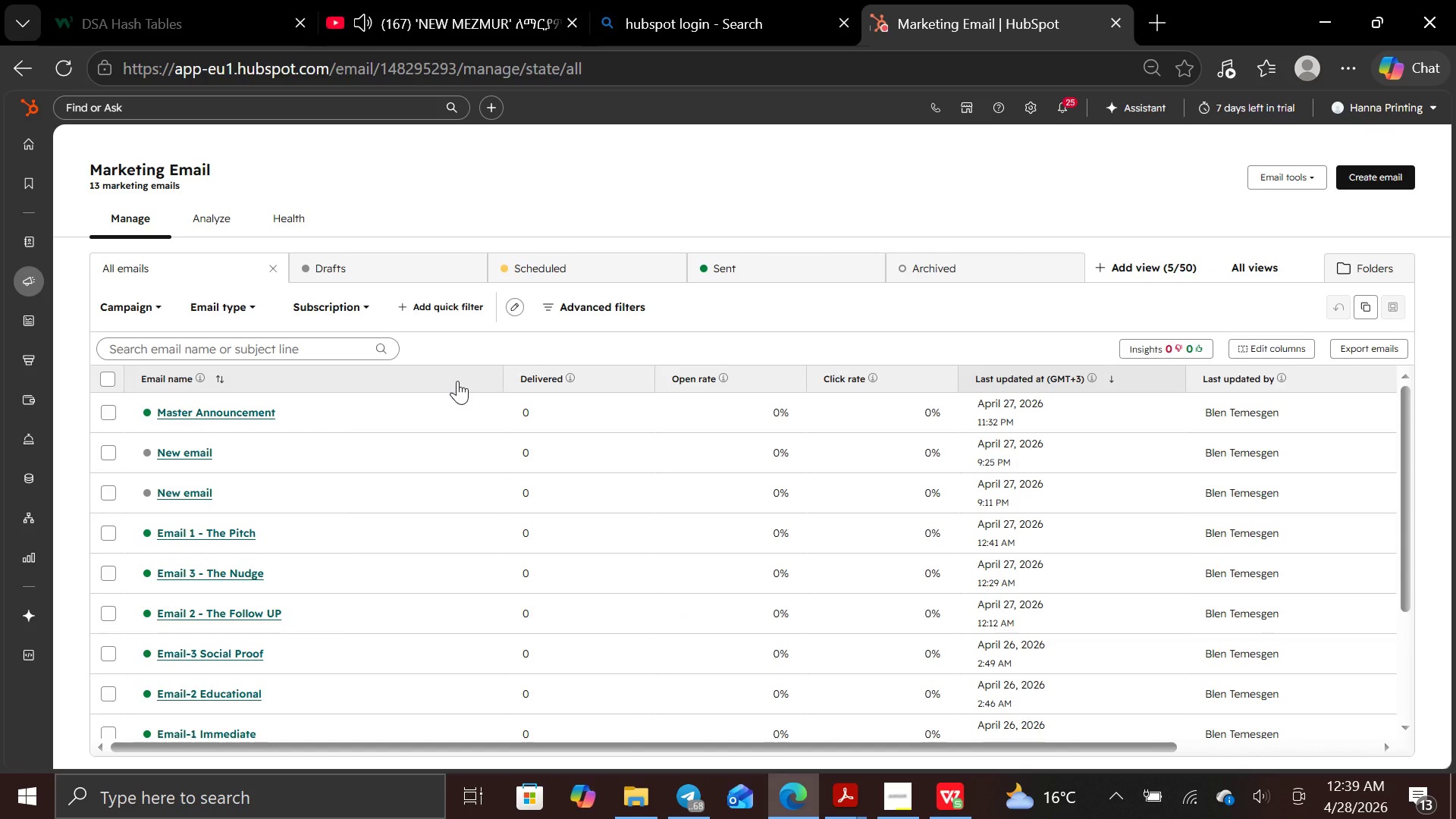 
left_click_drag(start_coordinate=[1370, 172], to_coordinate=[1363, 187])
 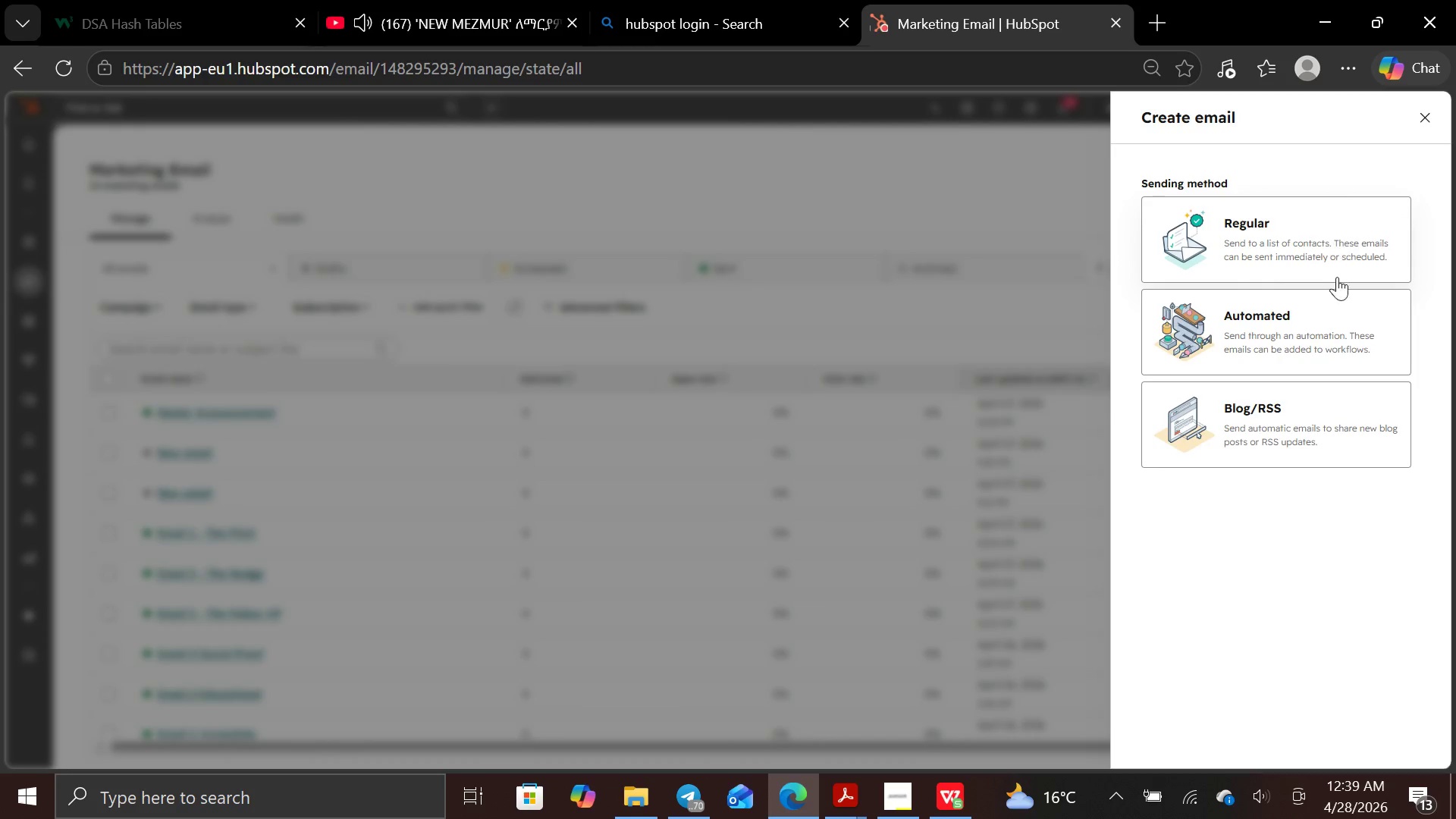 
left_click([1322, 322])
 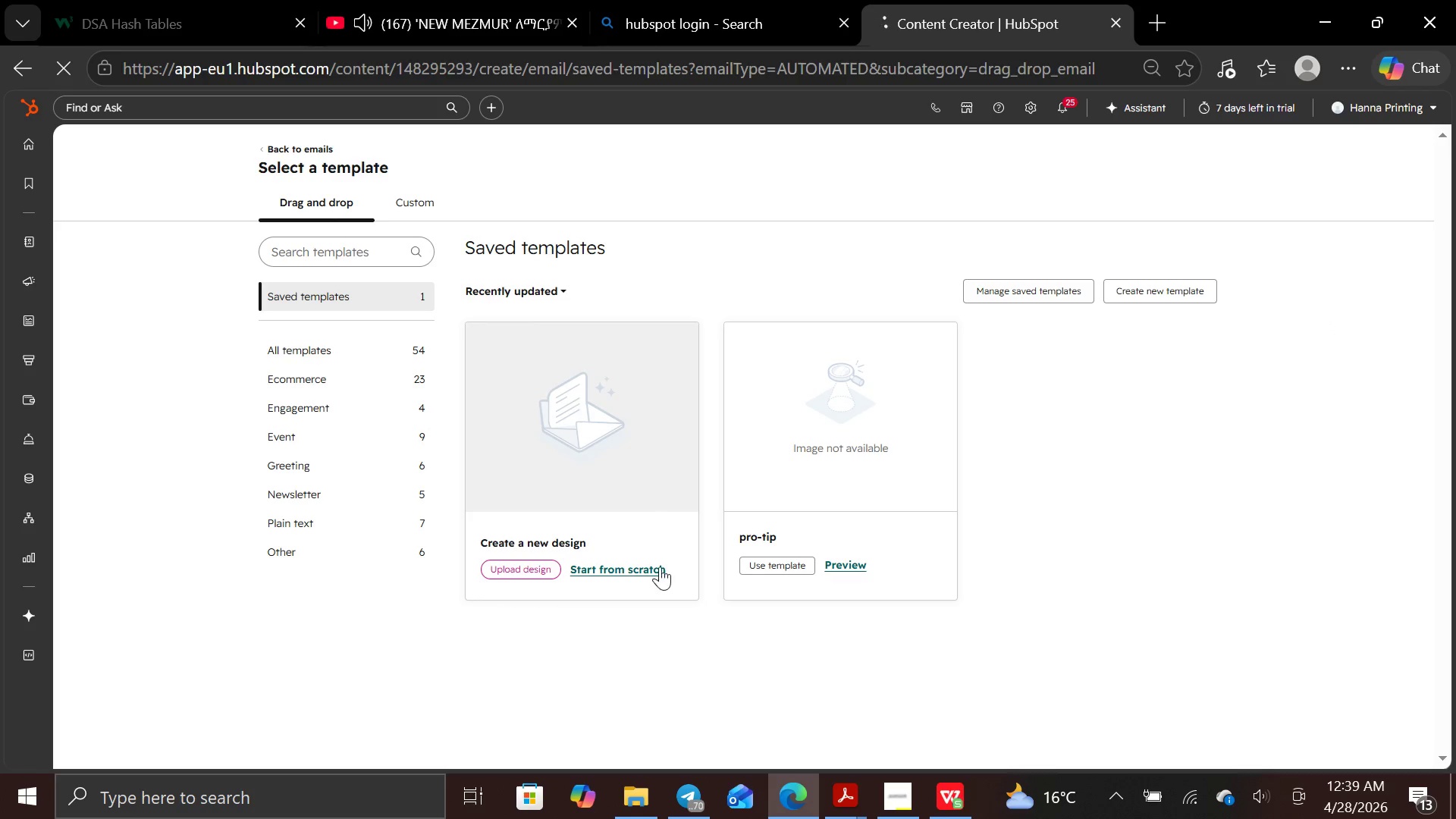 
wait(5.14)
 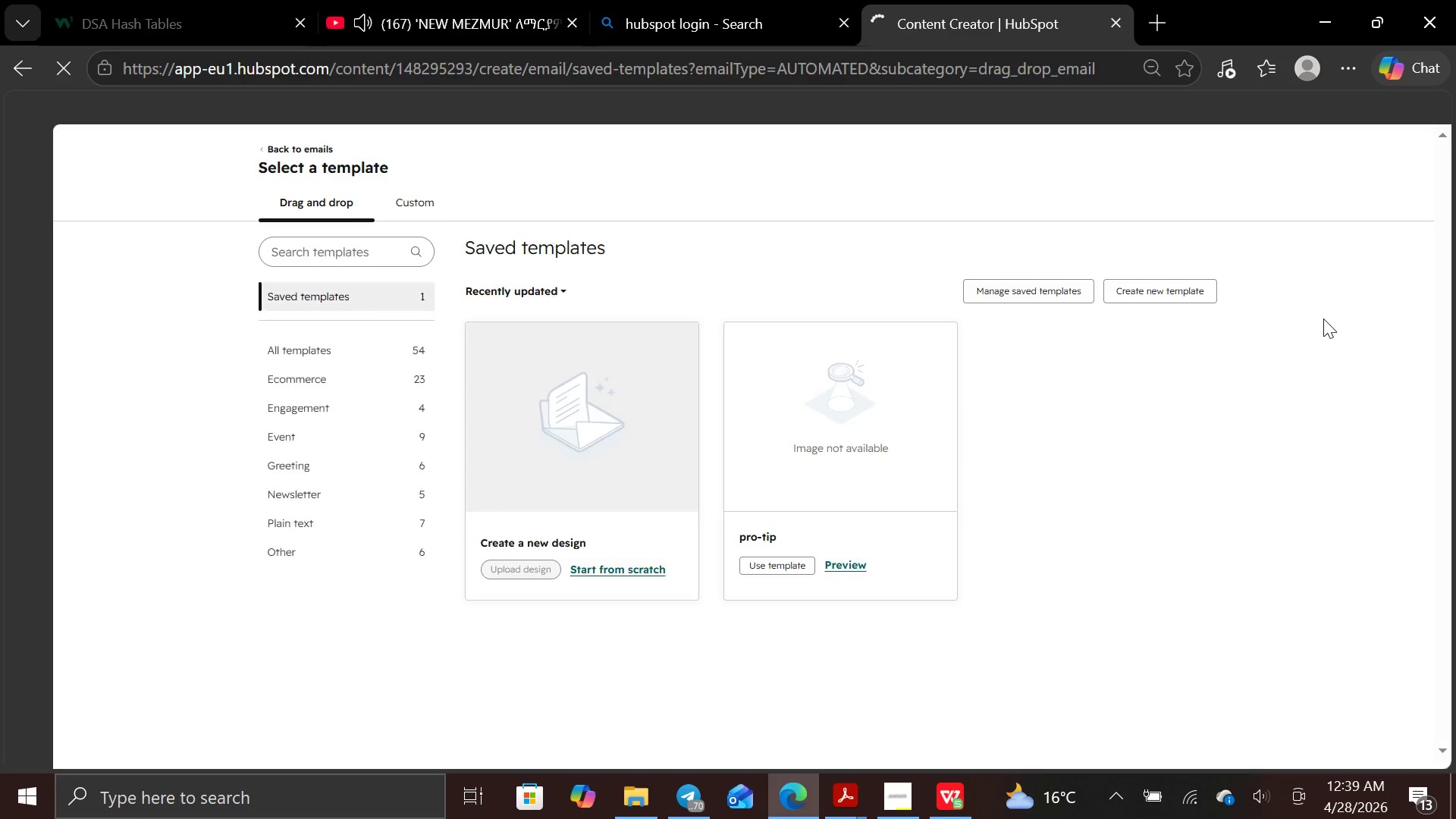 
left_click([659, 570])
 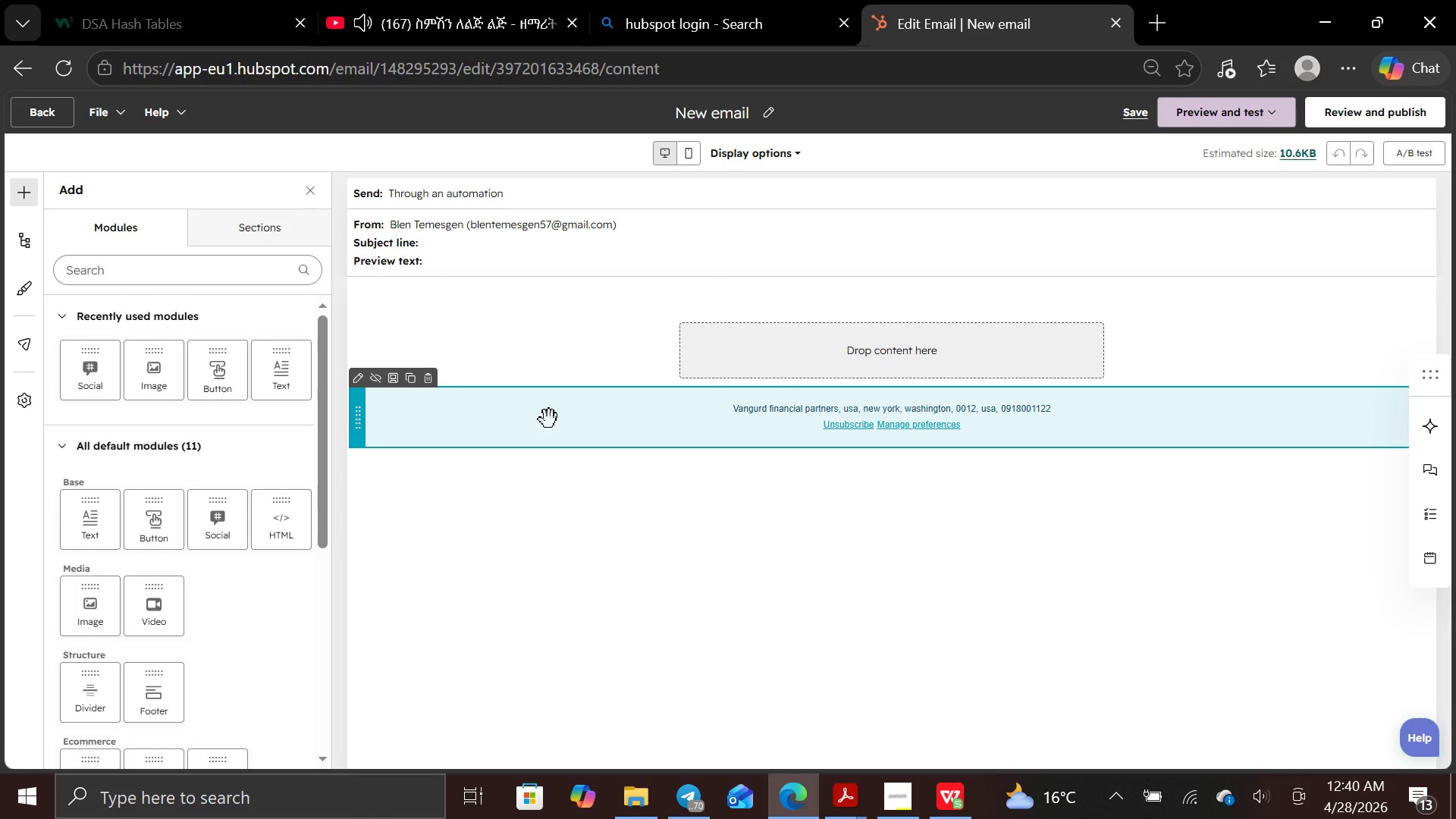 
wait(67.64)
 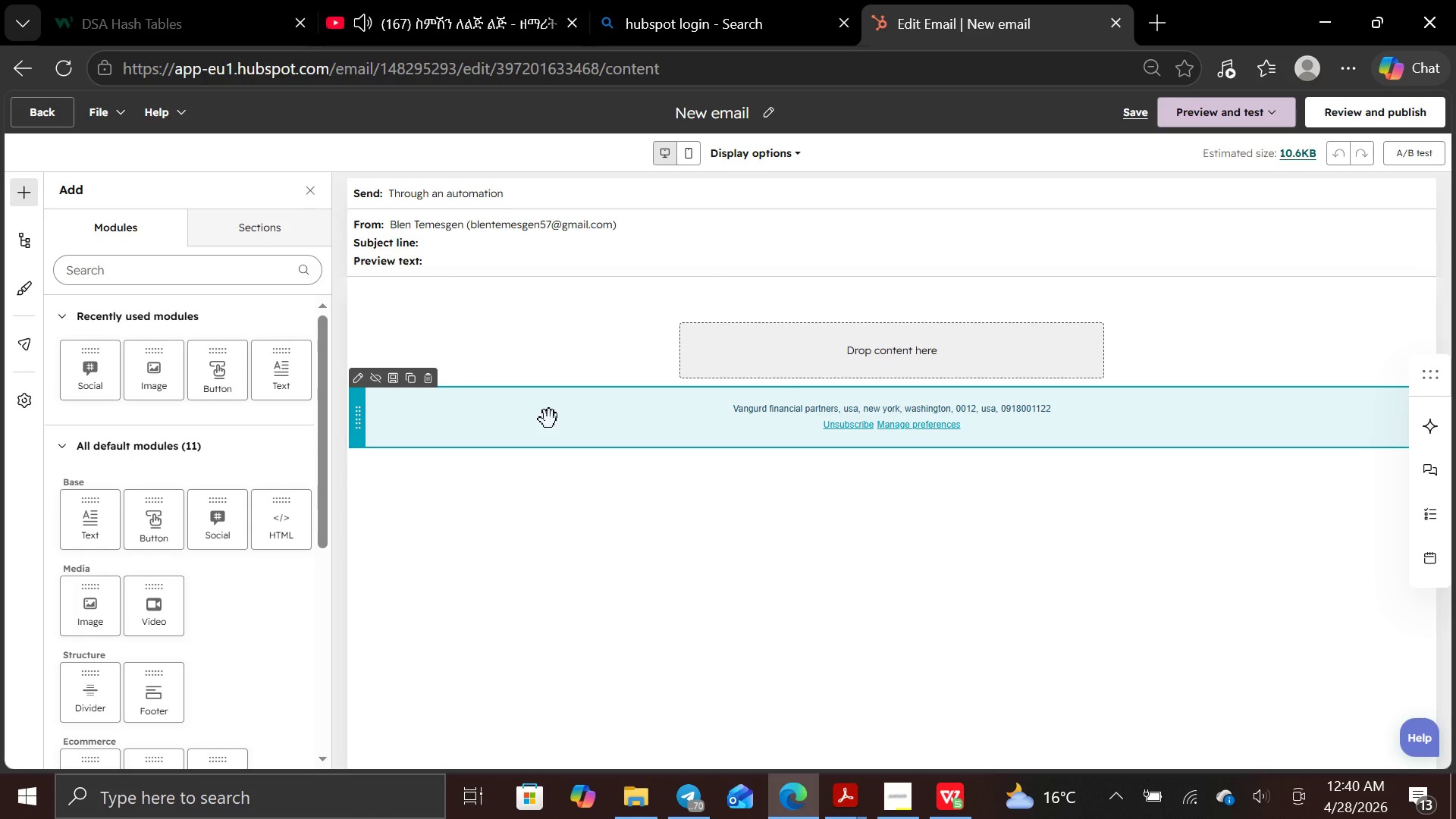 
left_click([747, 221])
 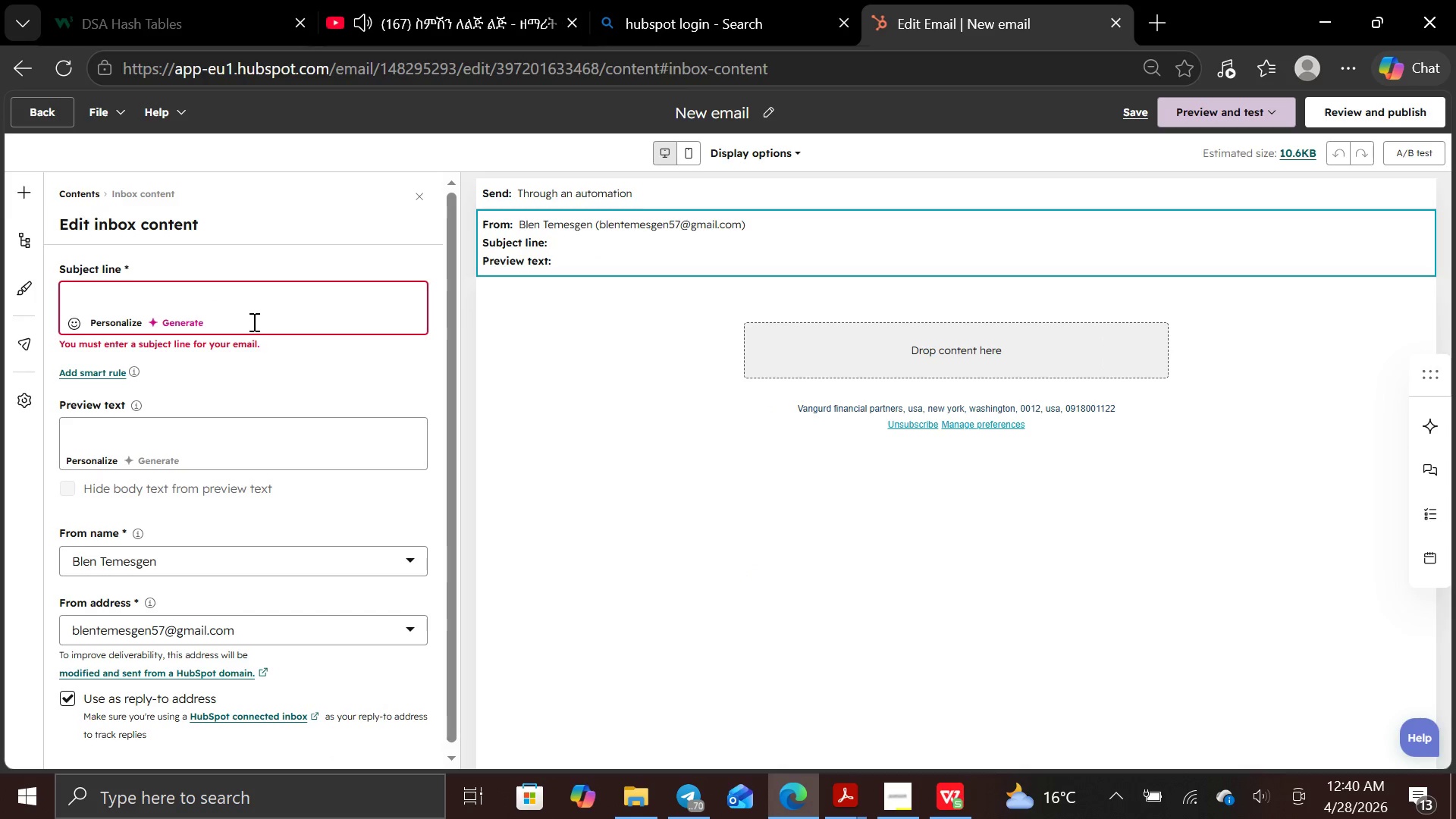 
left_click_drag(start_coordinate=[280, 305], to_coordinate=[287, 302])
 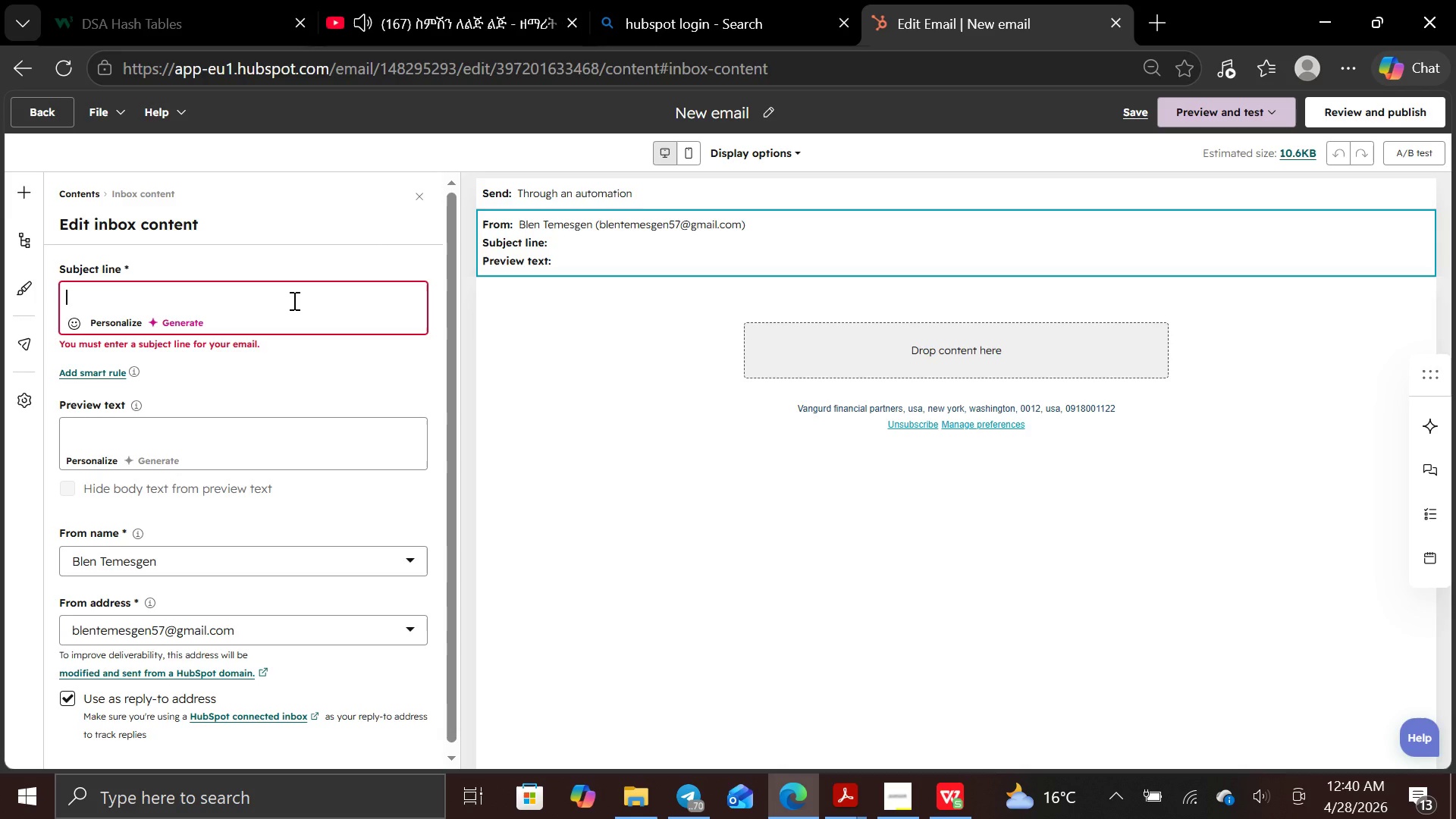 
wait(7.08)
 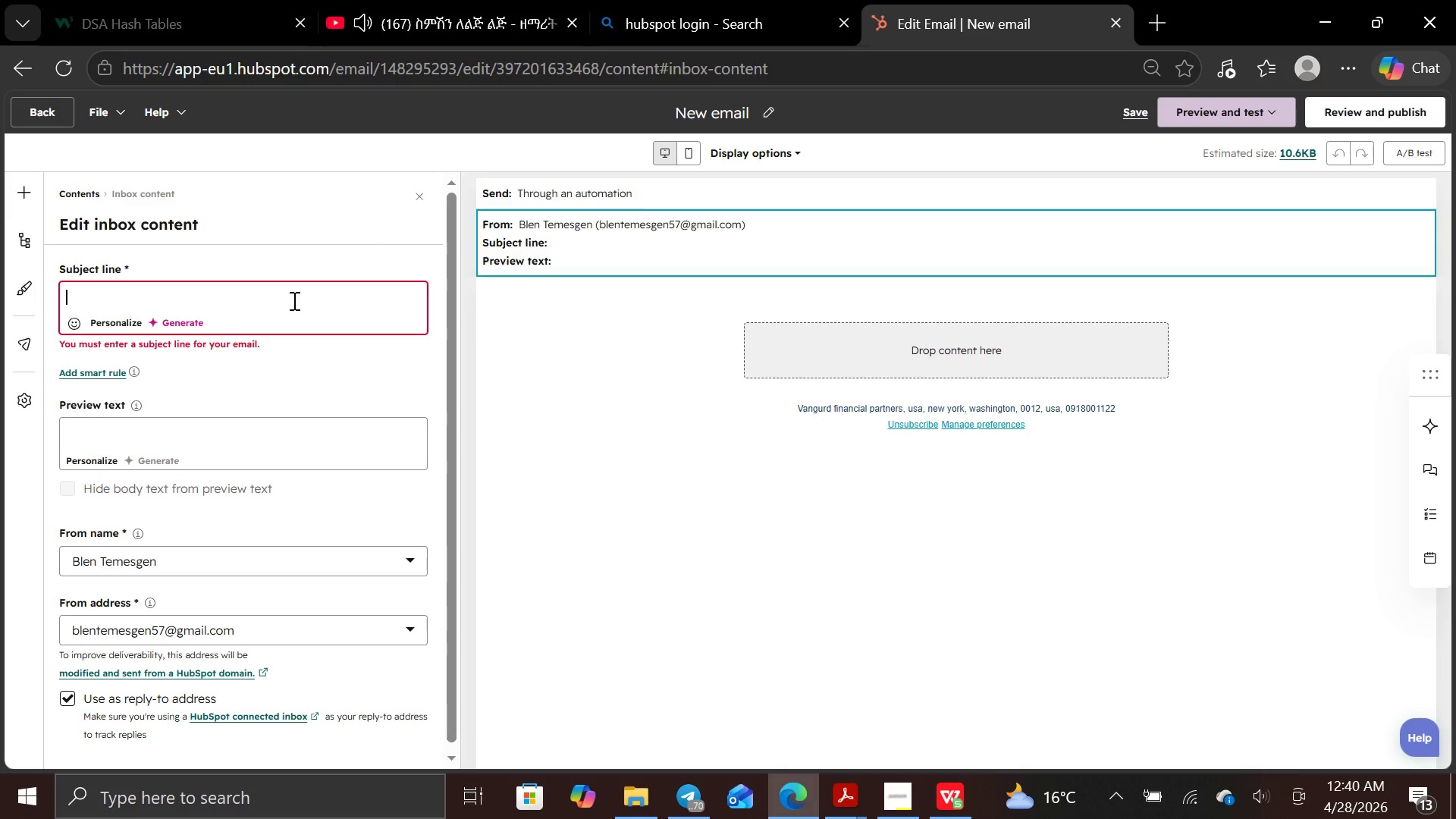 
type(Friday Fresh Drop - Meet )
 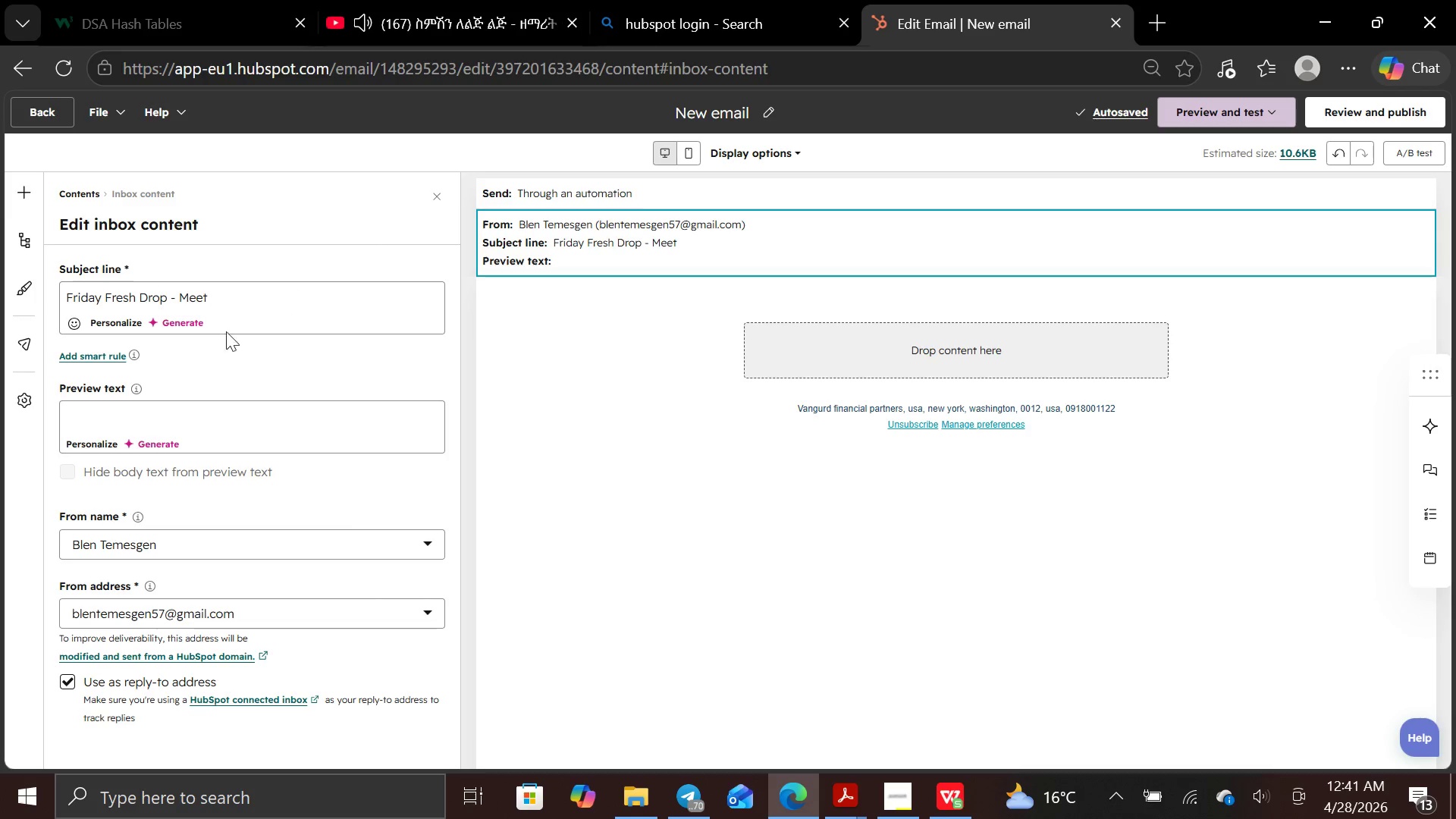 
wait(5.48)
 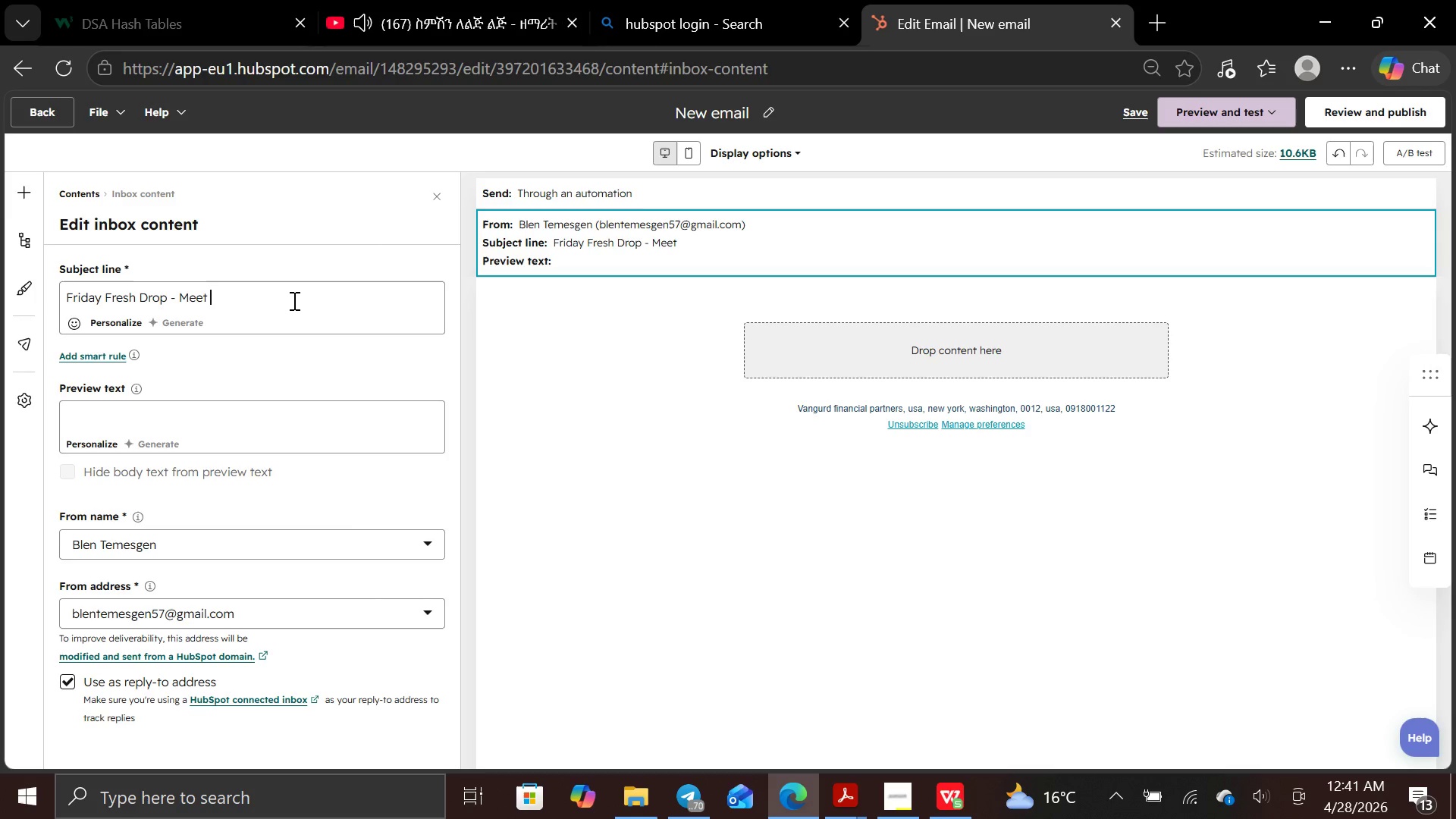 
left_click([127, 328])
 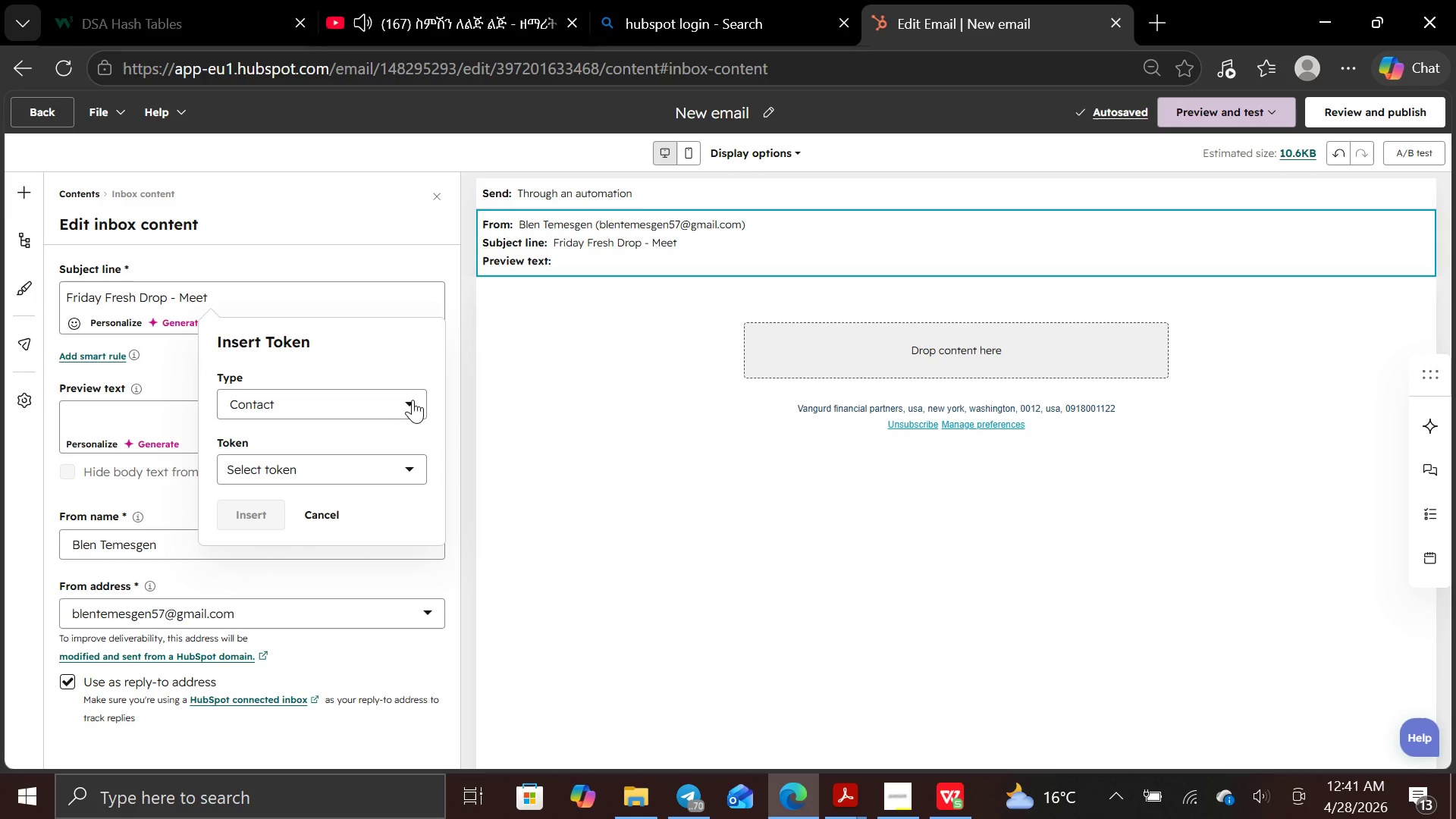 
left_click([419, 398])
 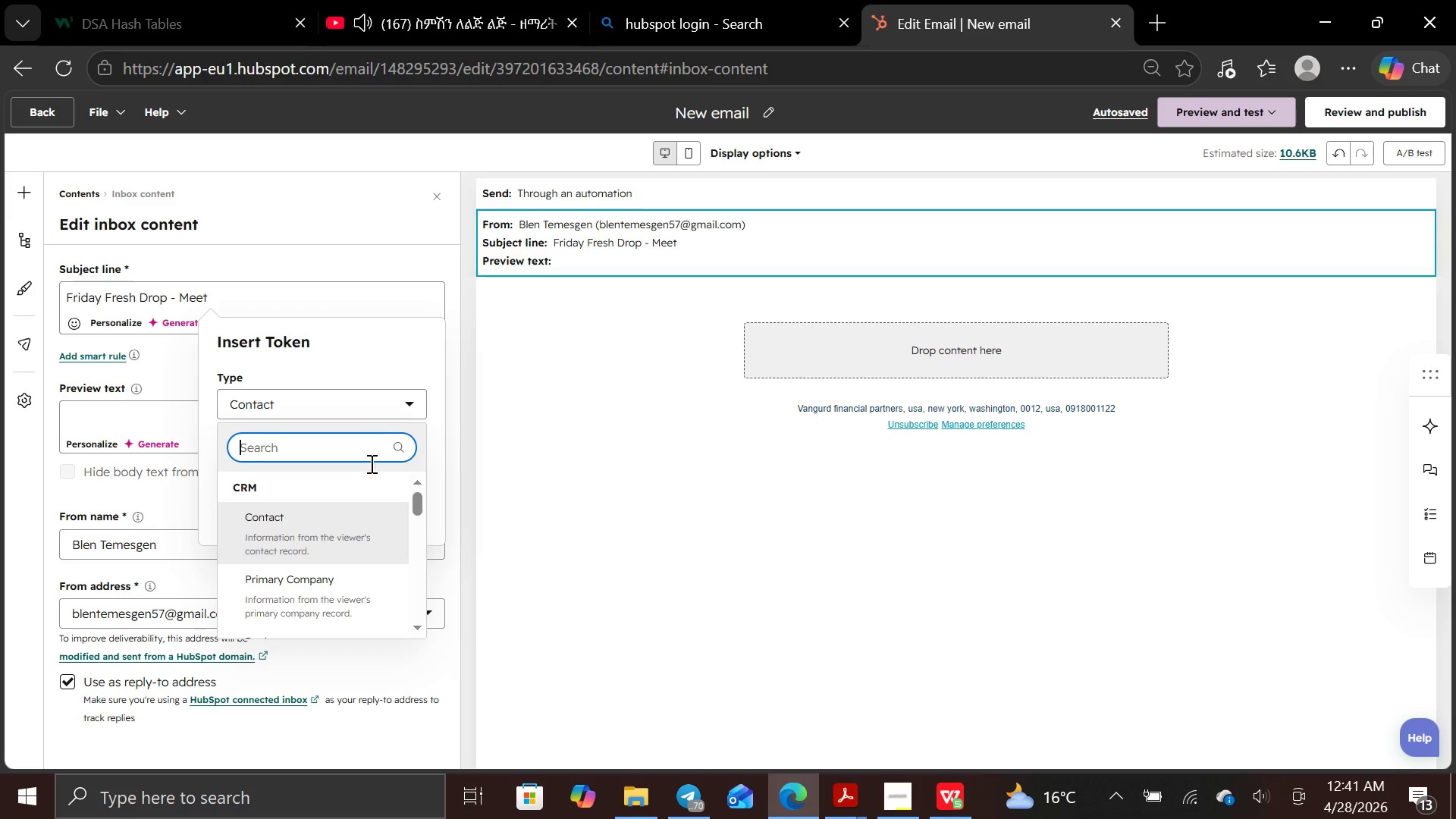 
left_click([476, 441])
 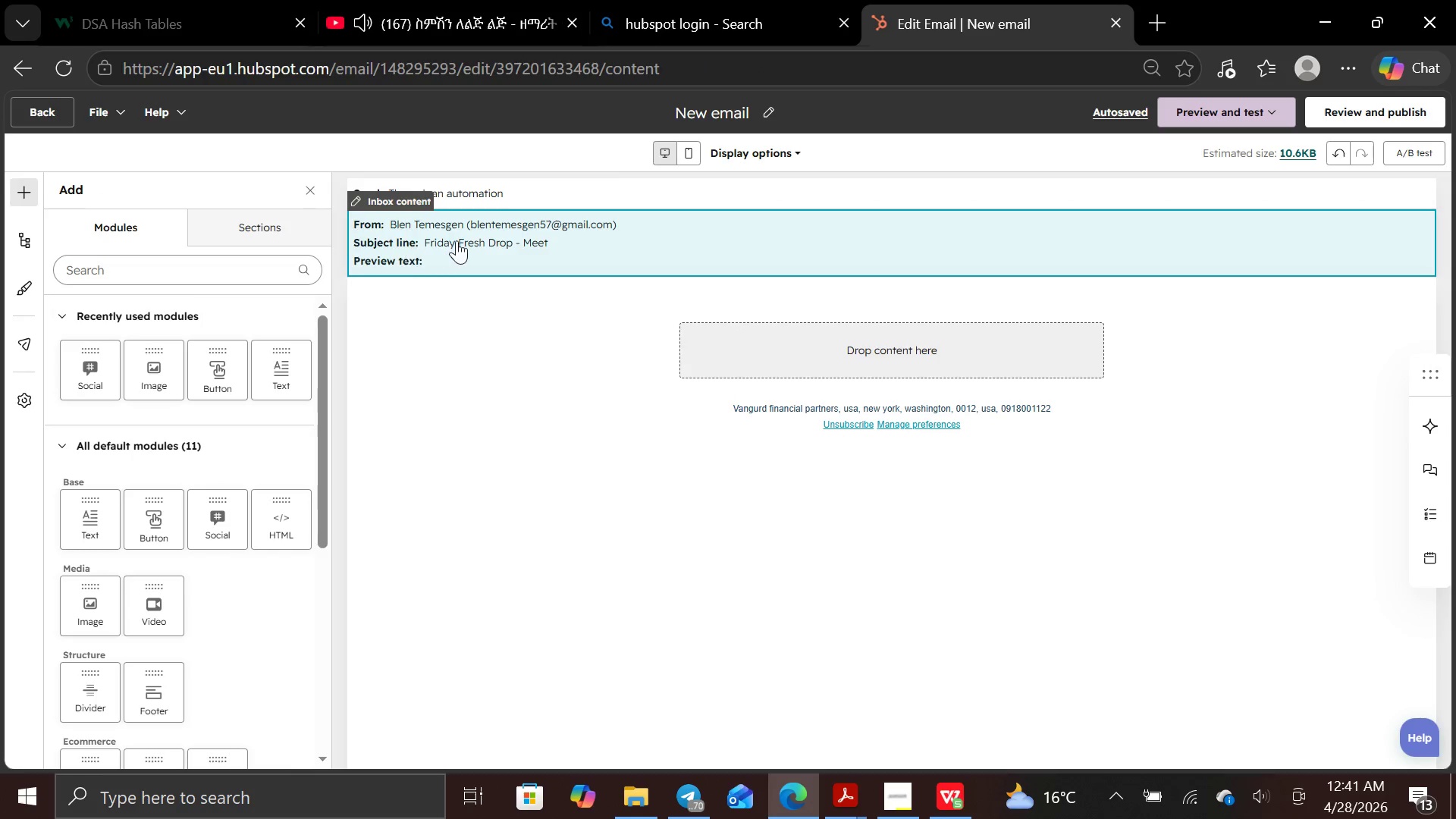 
left_click([480, 236])
 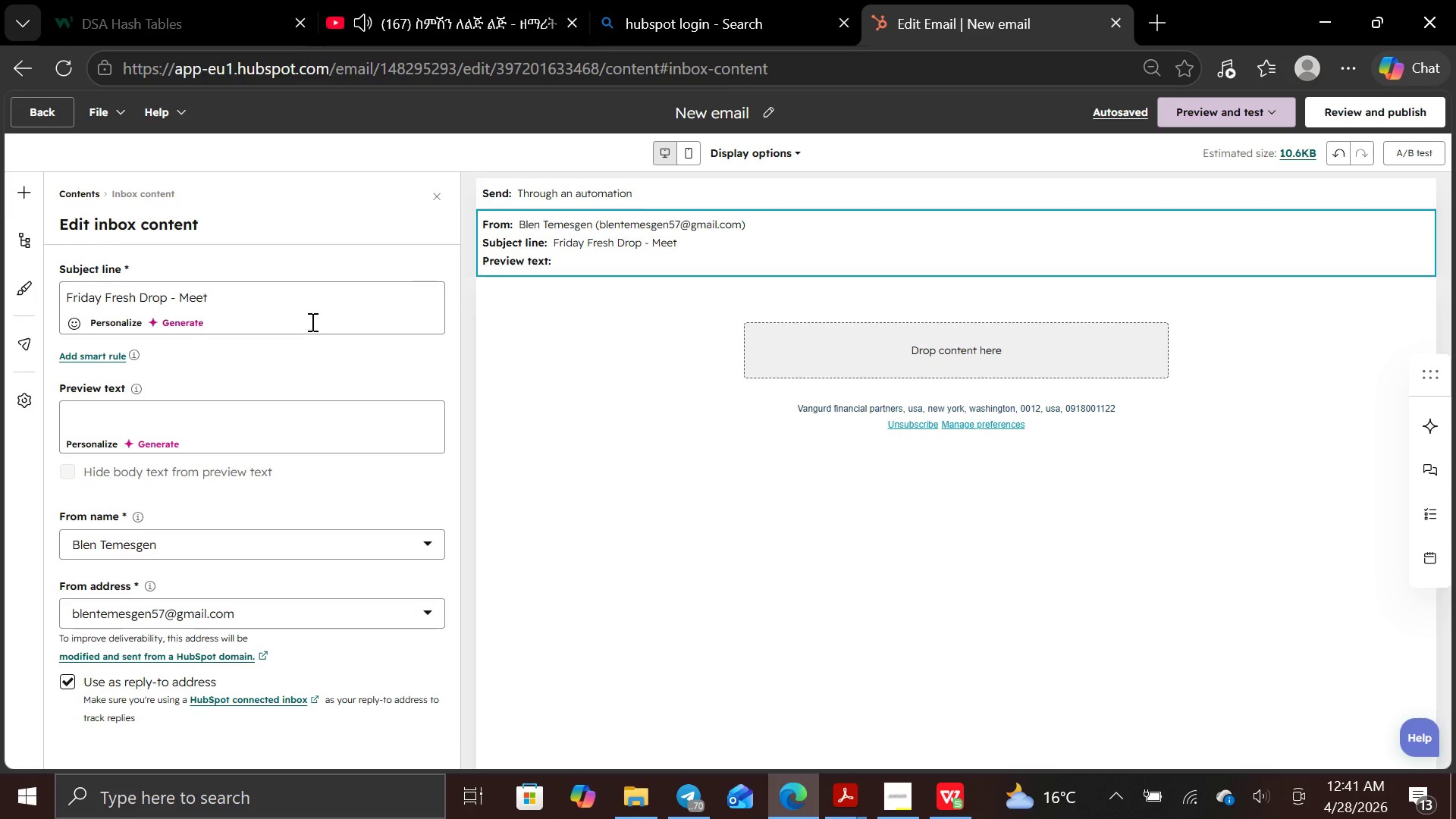 
left_click([221, 287])
 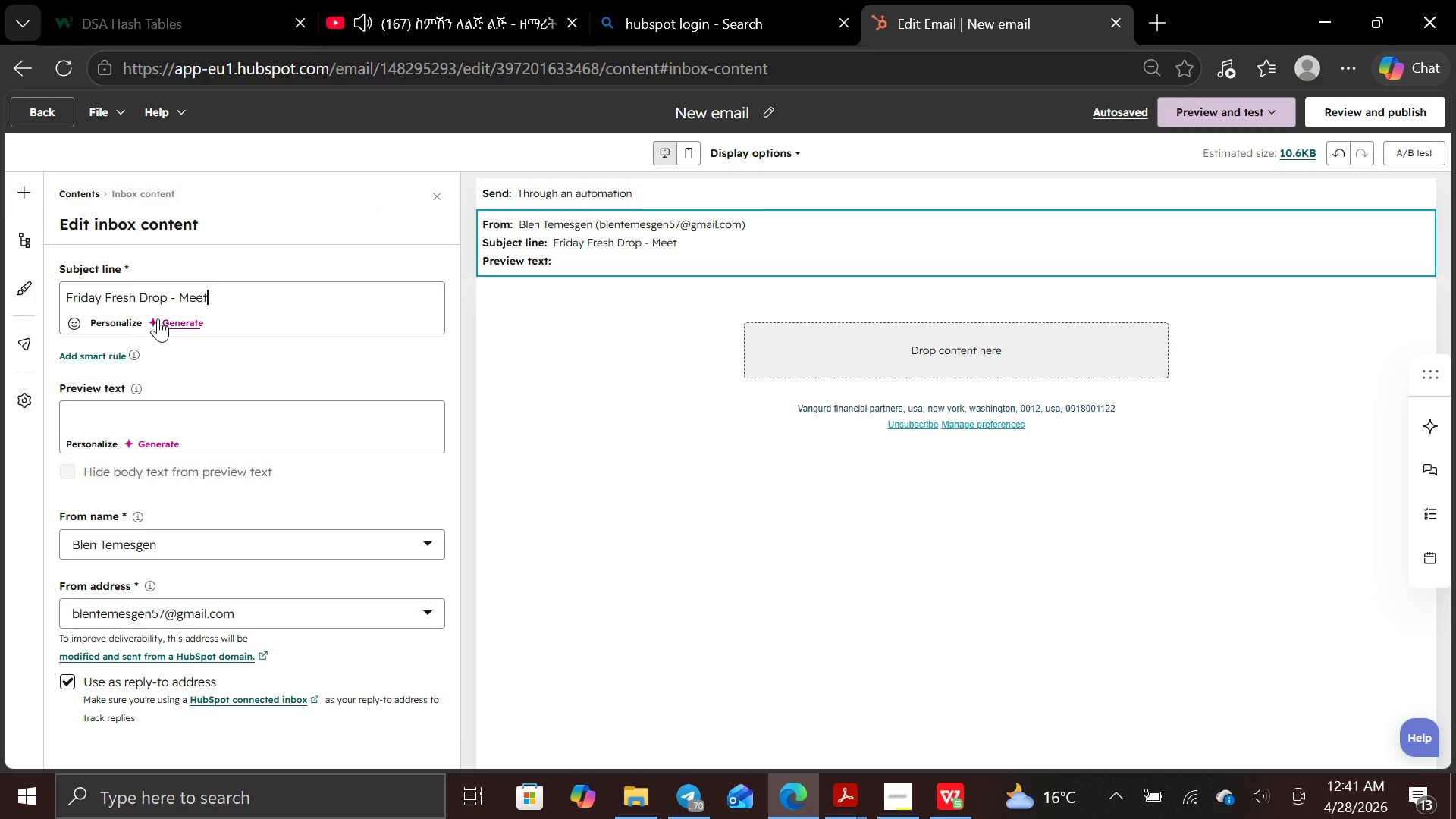 
key(Space)
 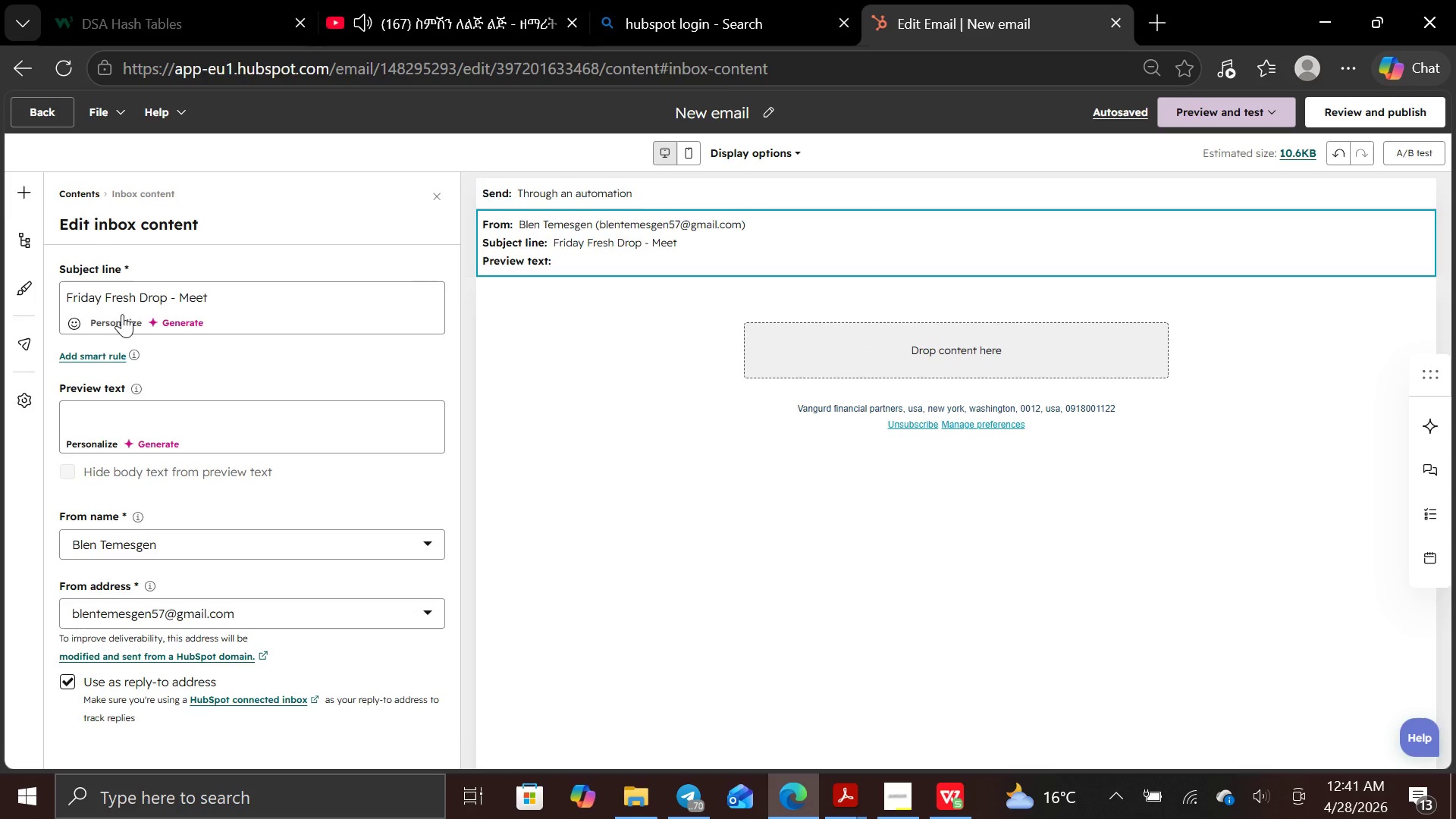 
left_click([118, 315])
 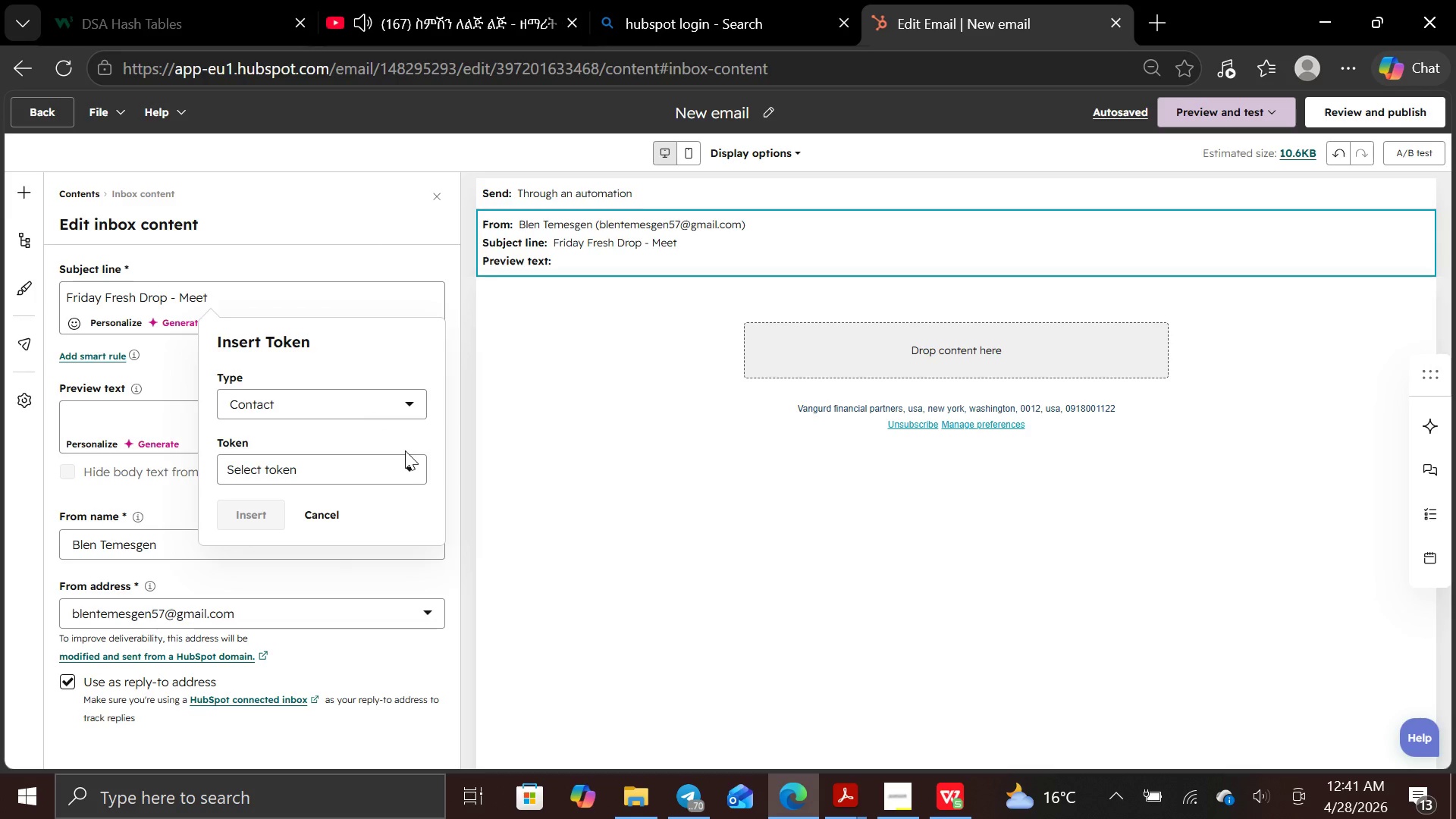 
left_click([407, 472])
 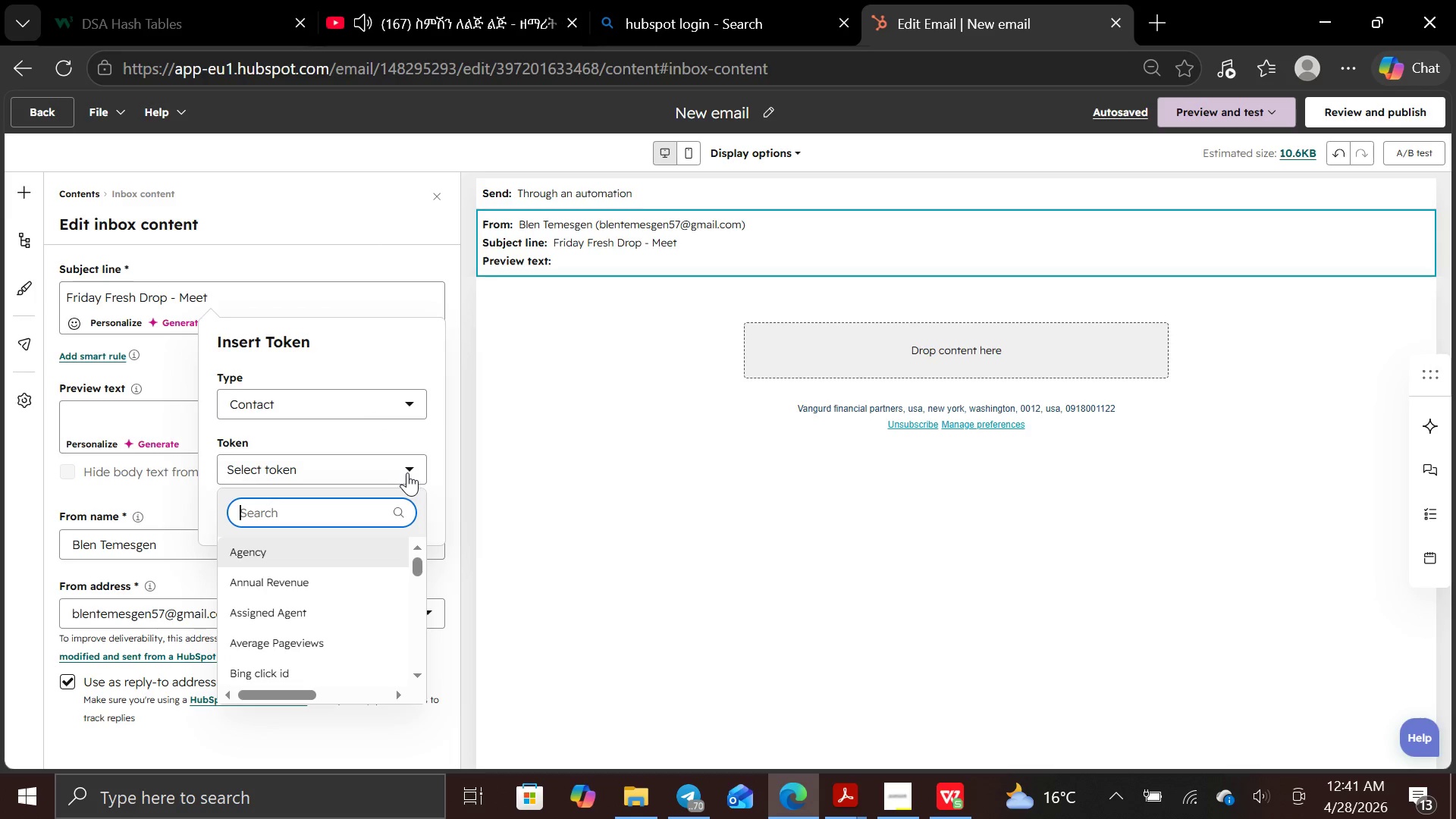 
type(pro)
 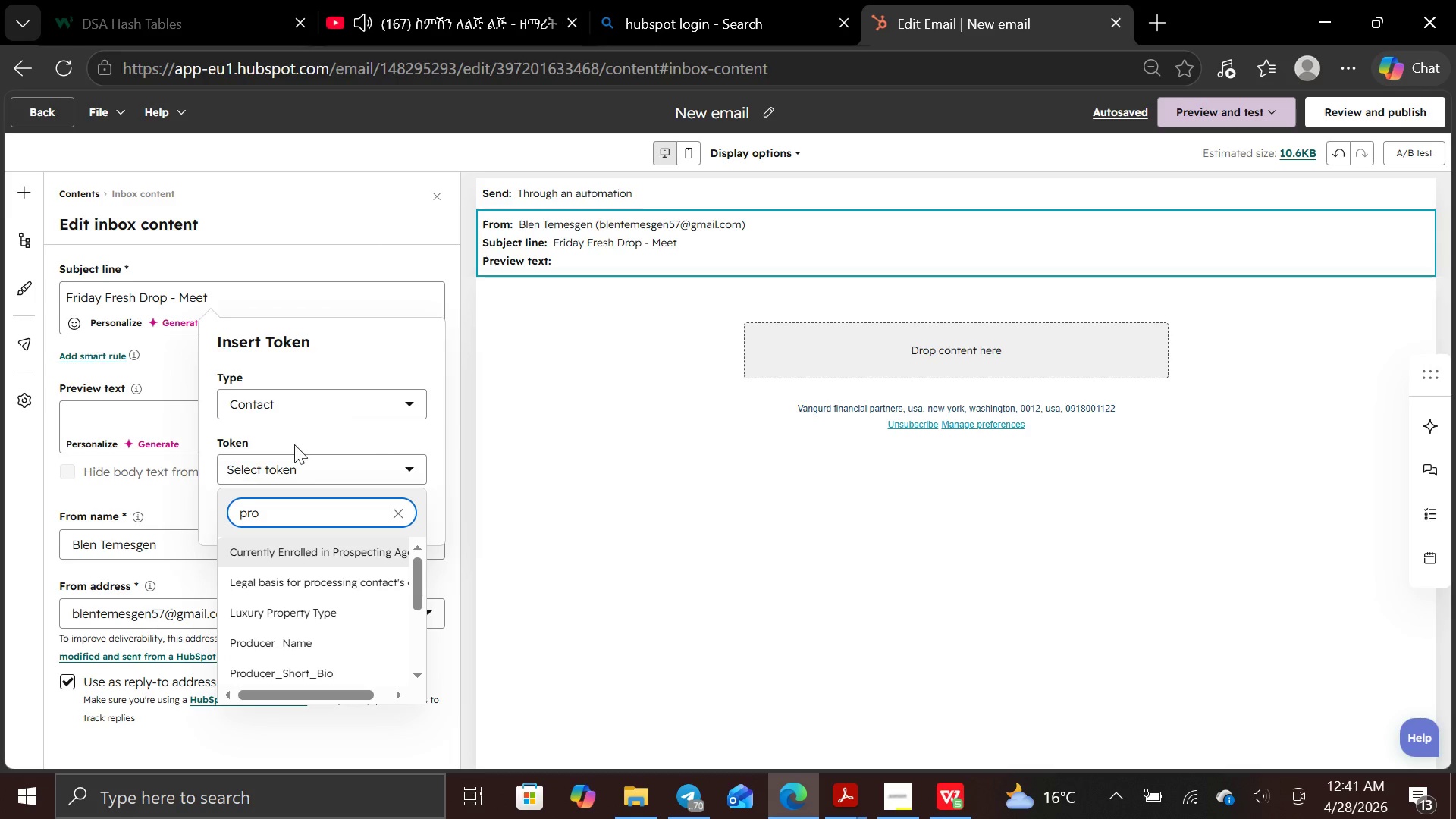 
left_click([333, 648])
 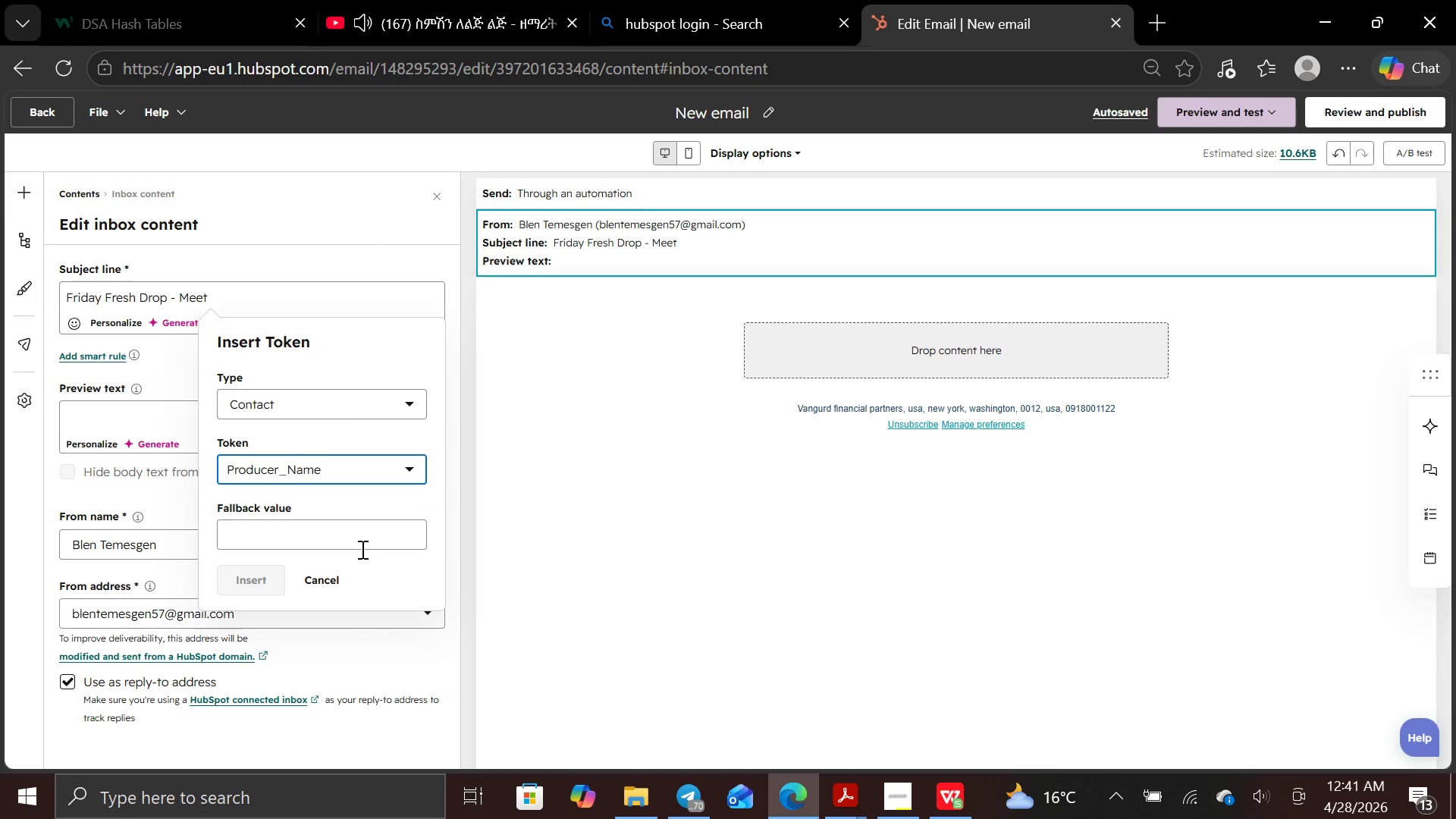 
left_click([361, 539])
 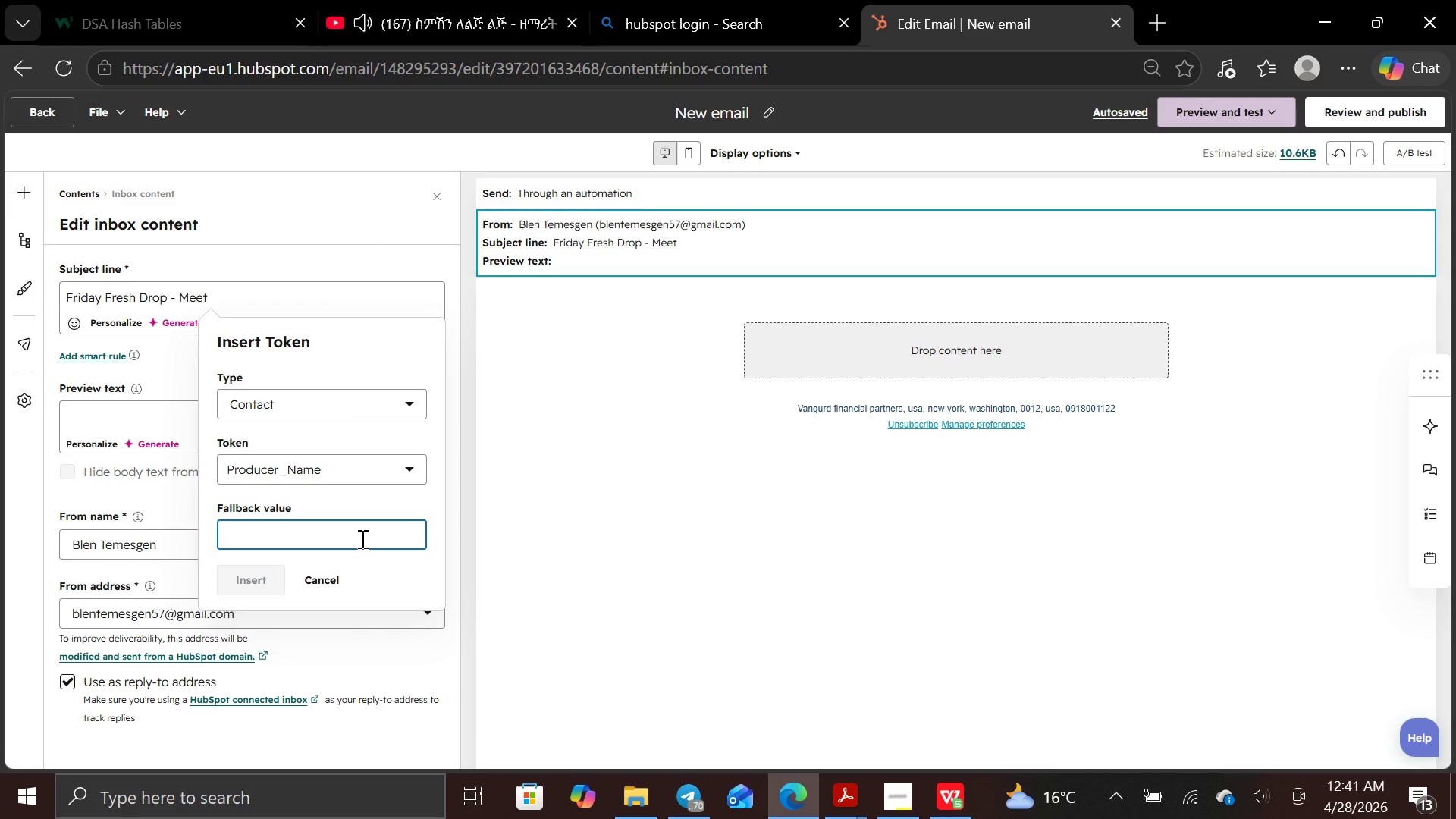 
type(Producer Name)
 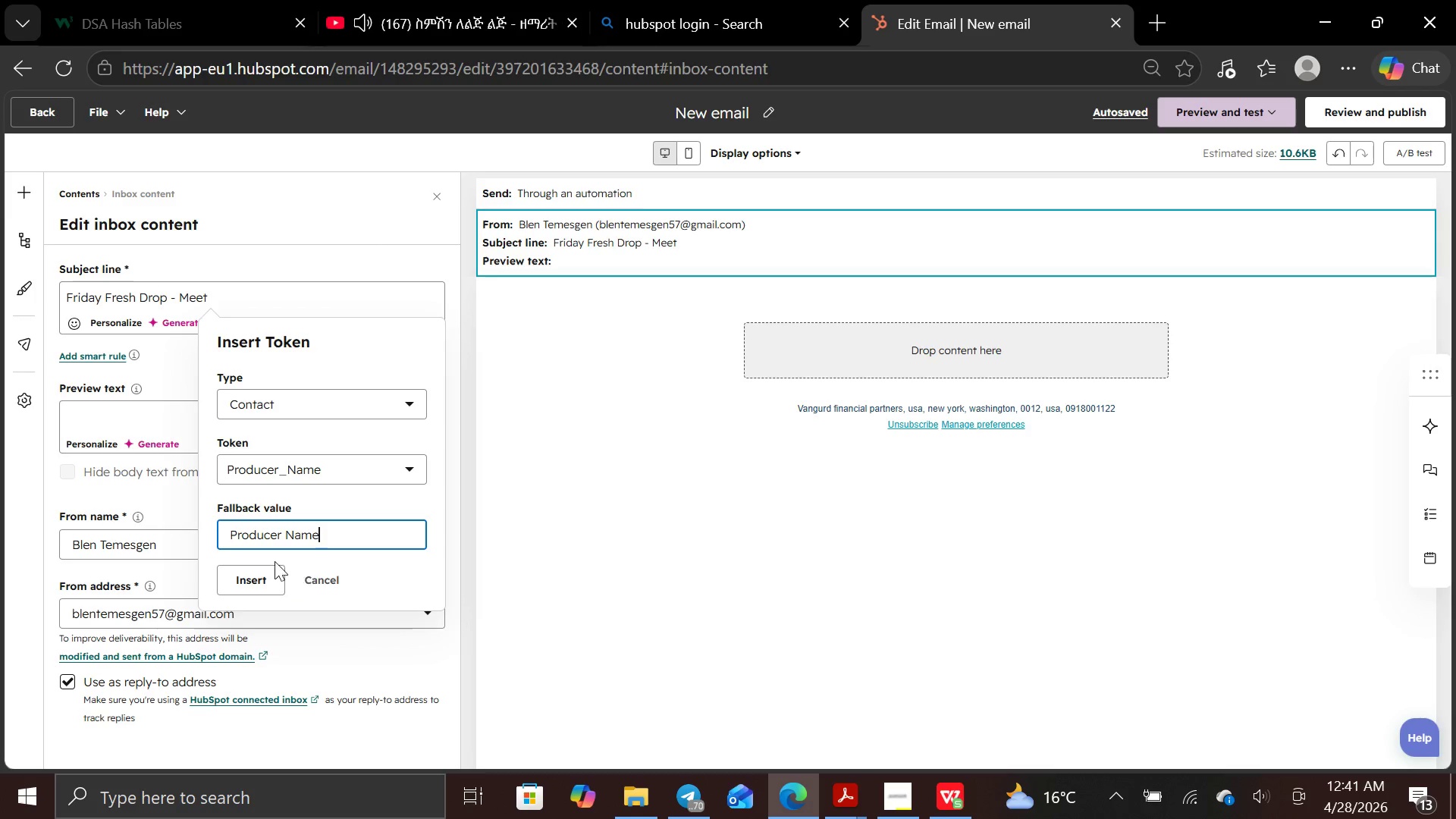 
left_click([262, 577])
 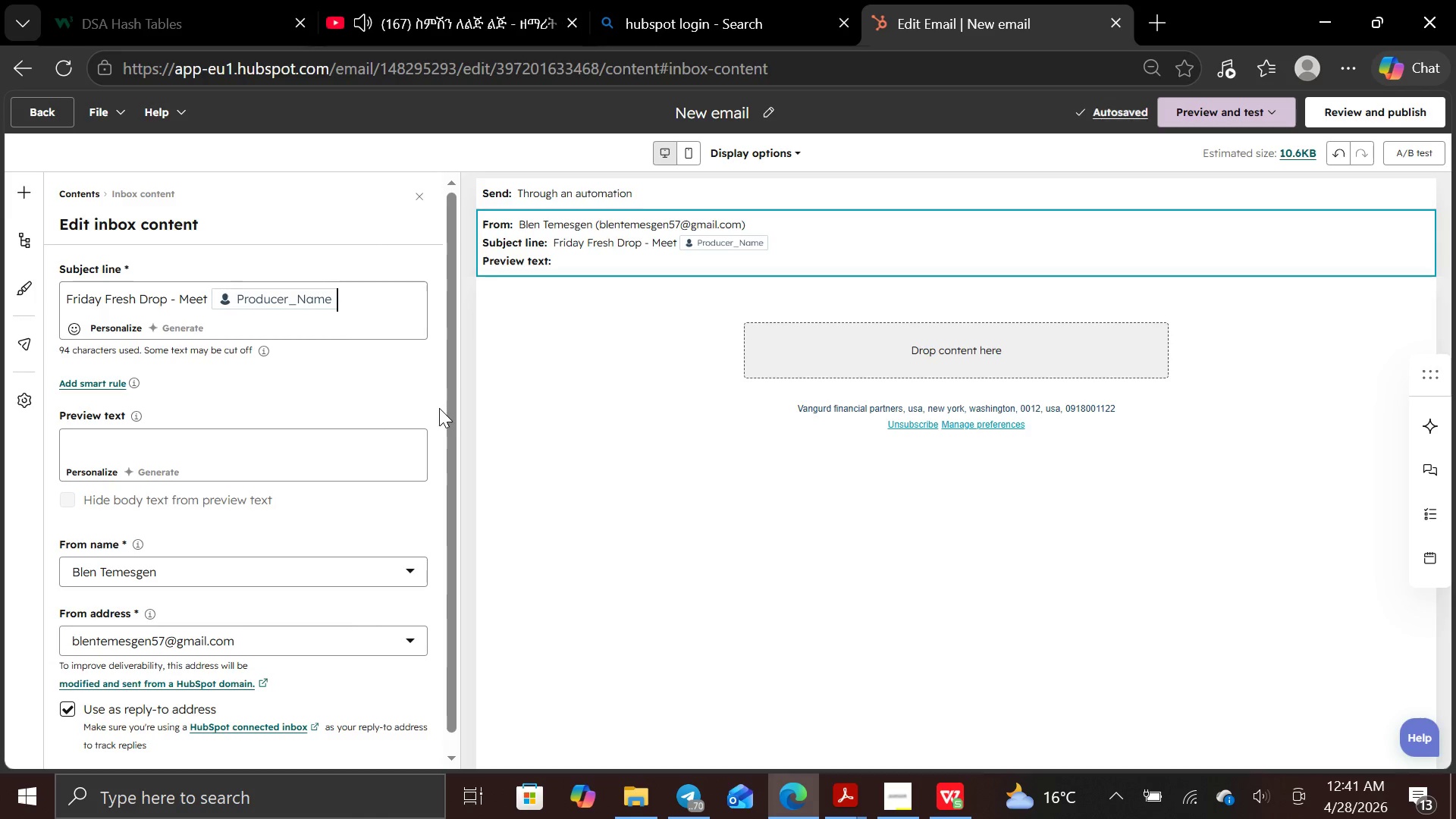 
type( from )
 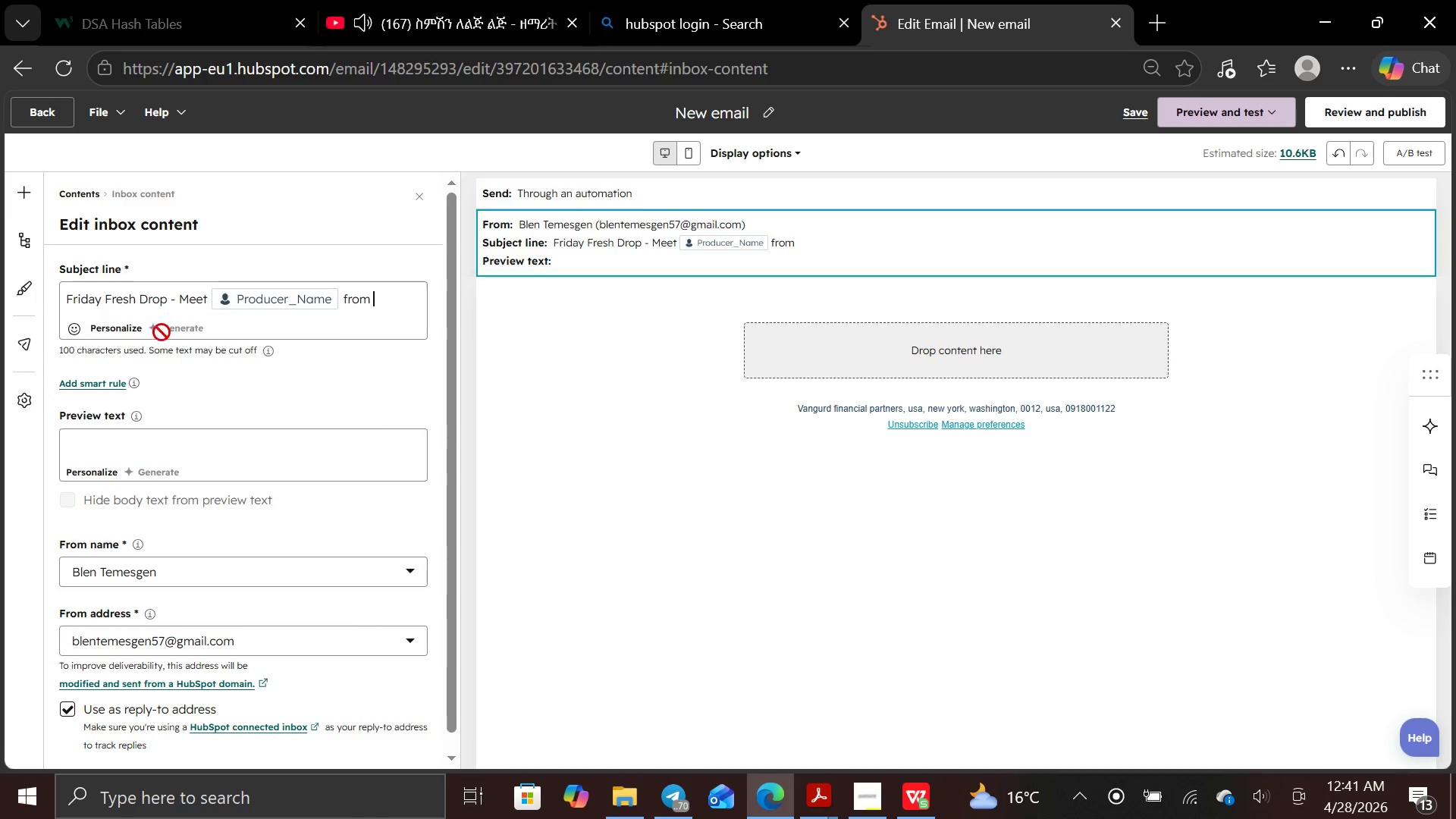 
left_click([131, 325])
 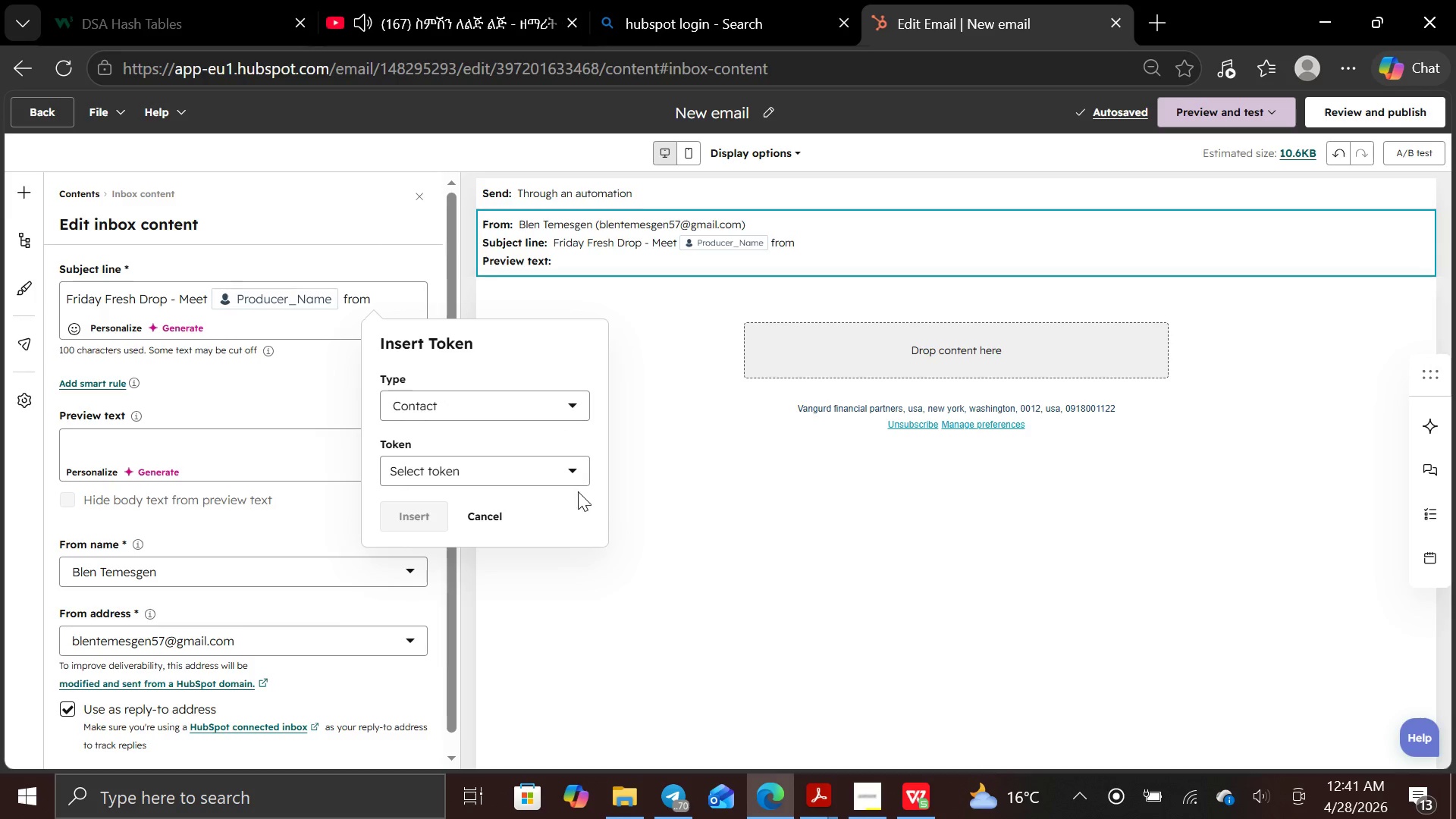 
left_click([579, 478])
 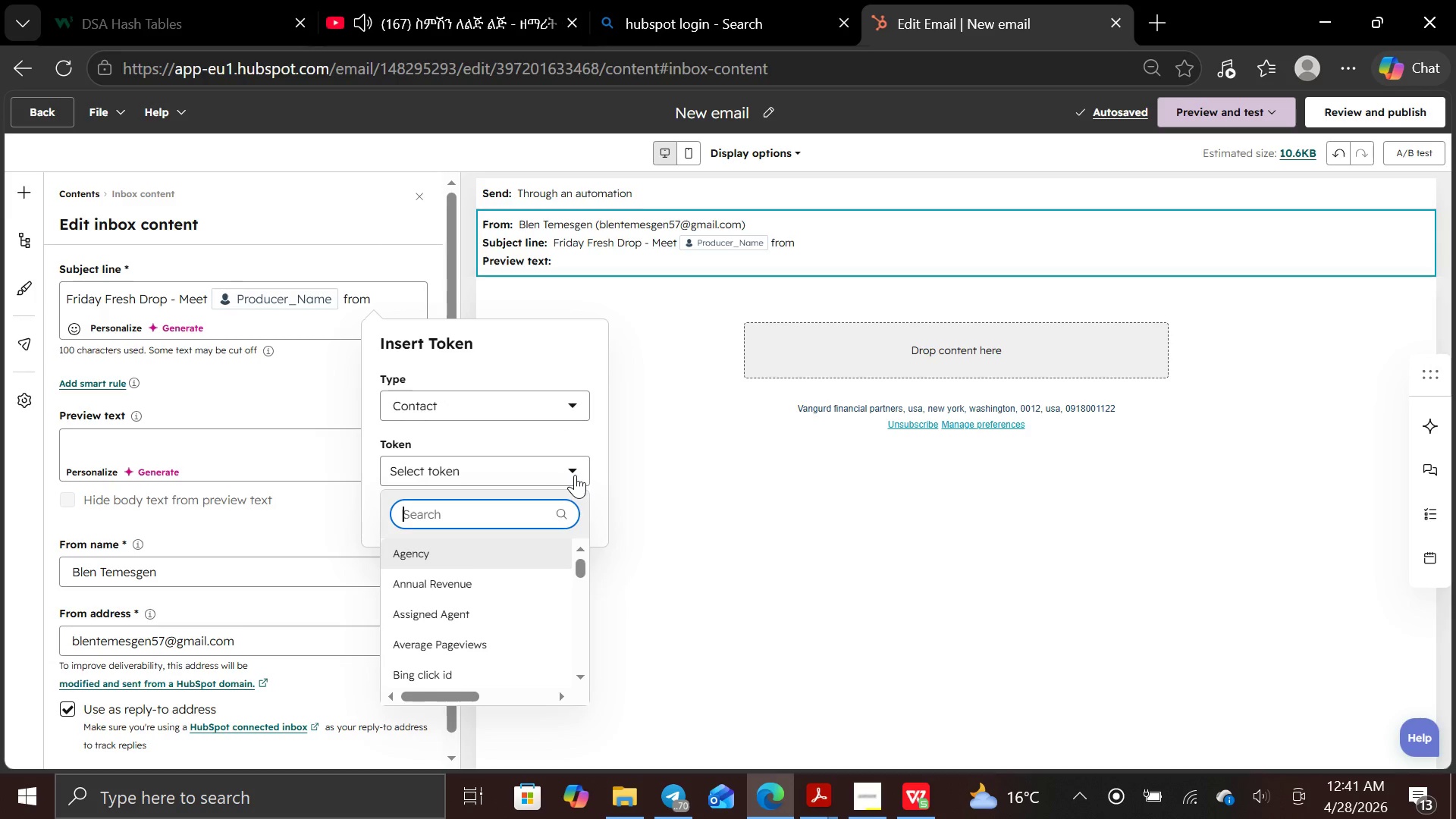 
type(far)
 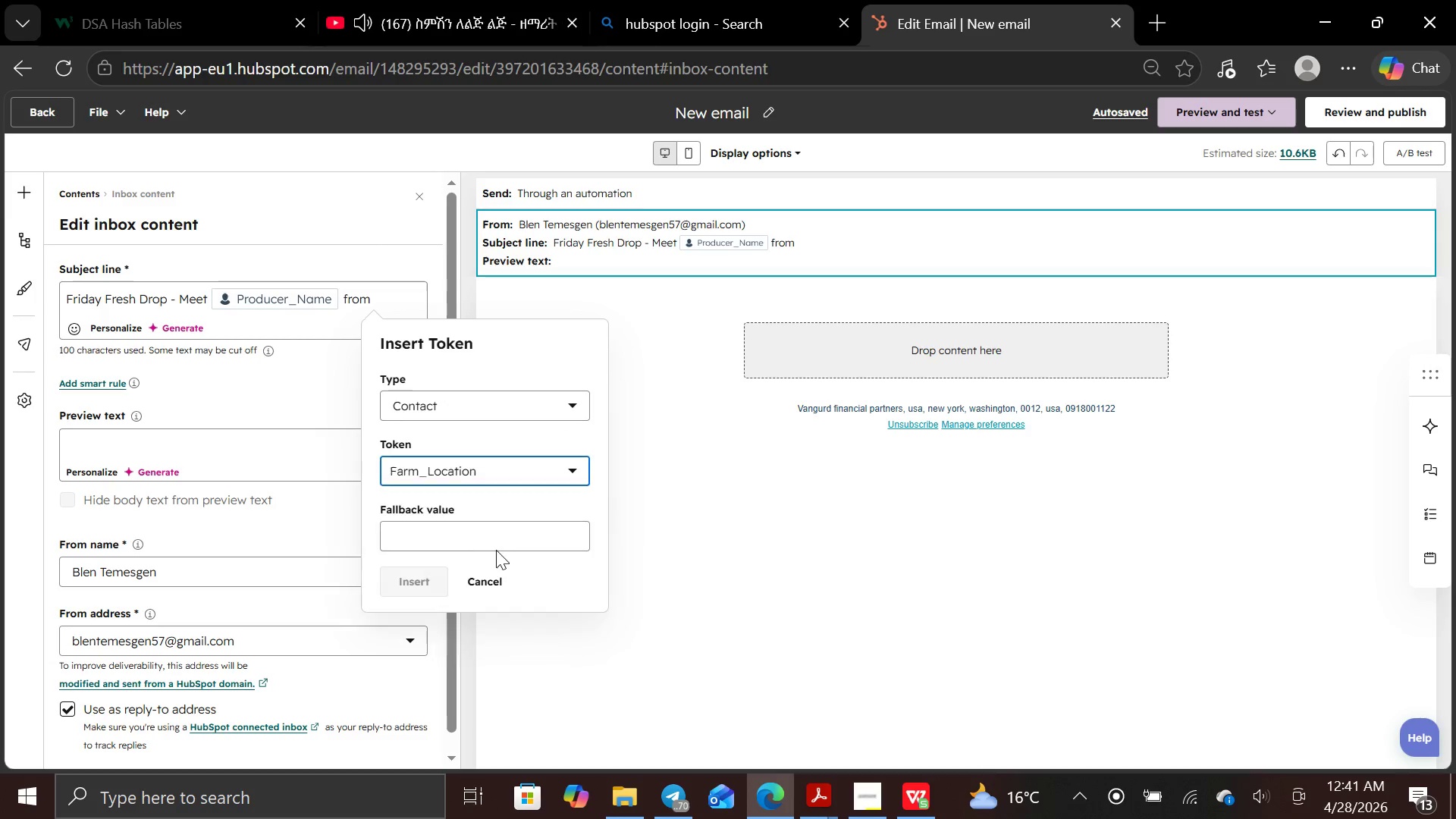 
left_click([508, 542])
 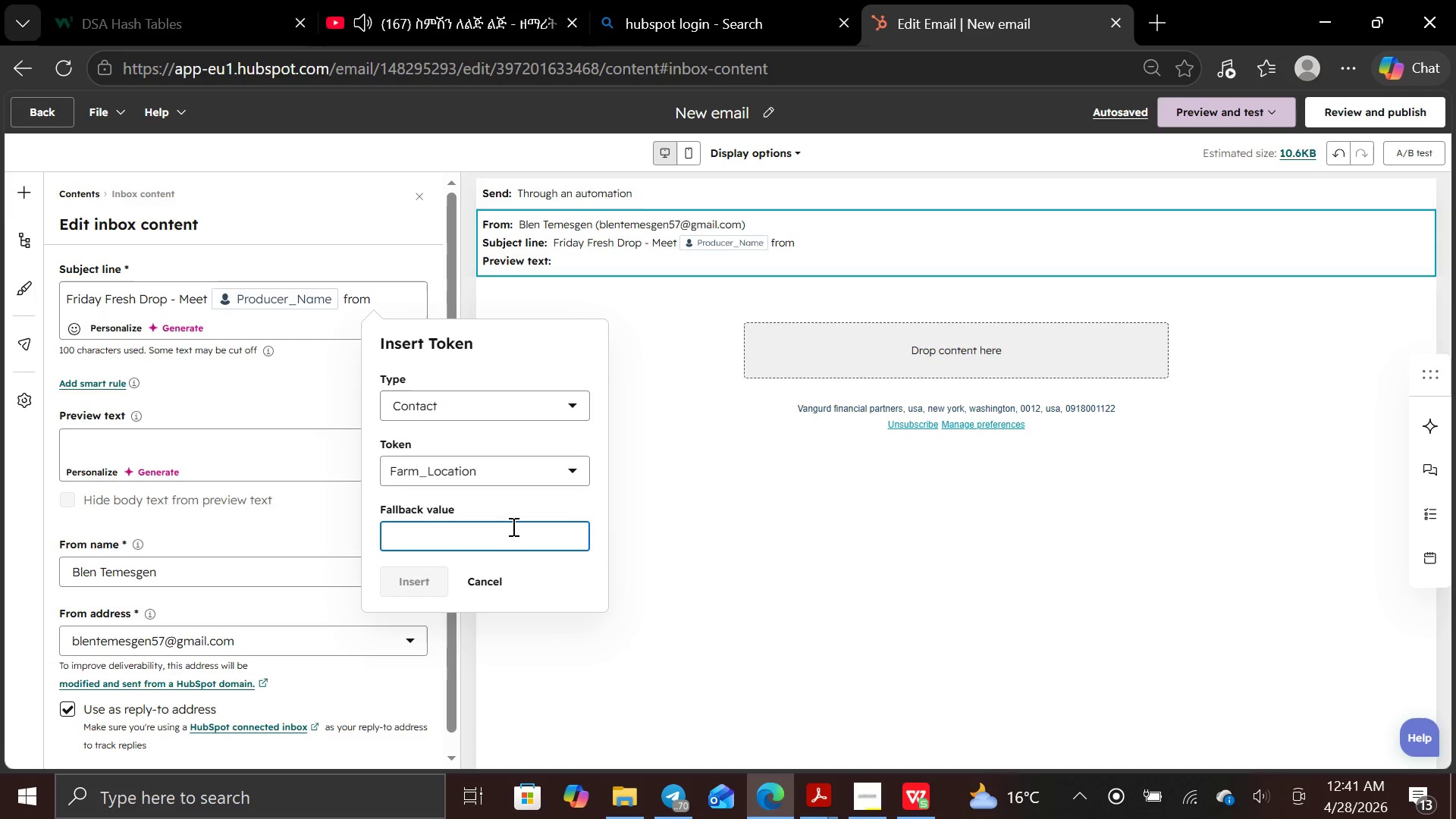 
type(Farm Location)
 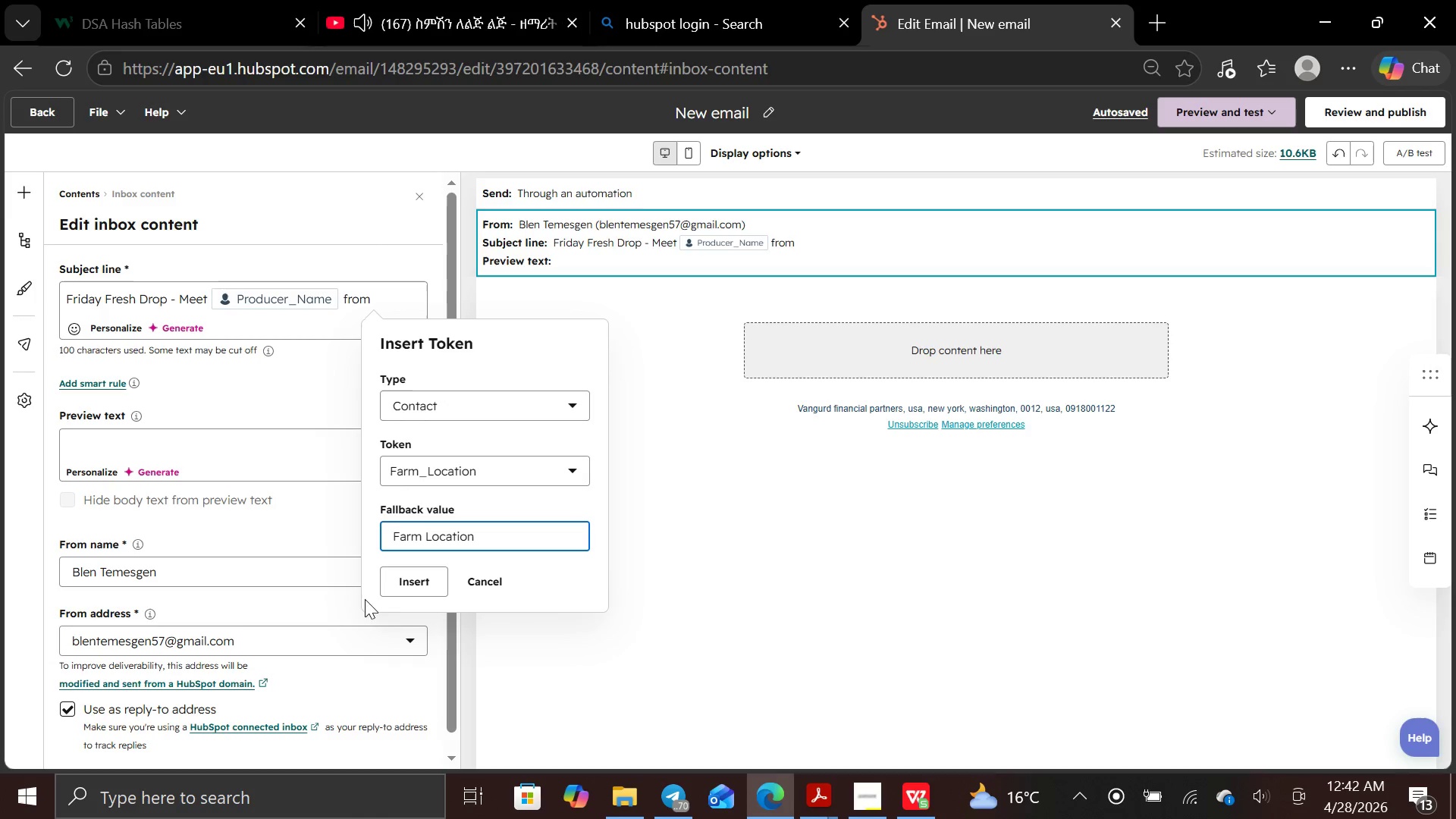 
left_click([418, 586])
 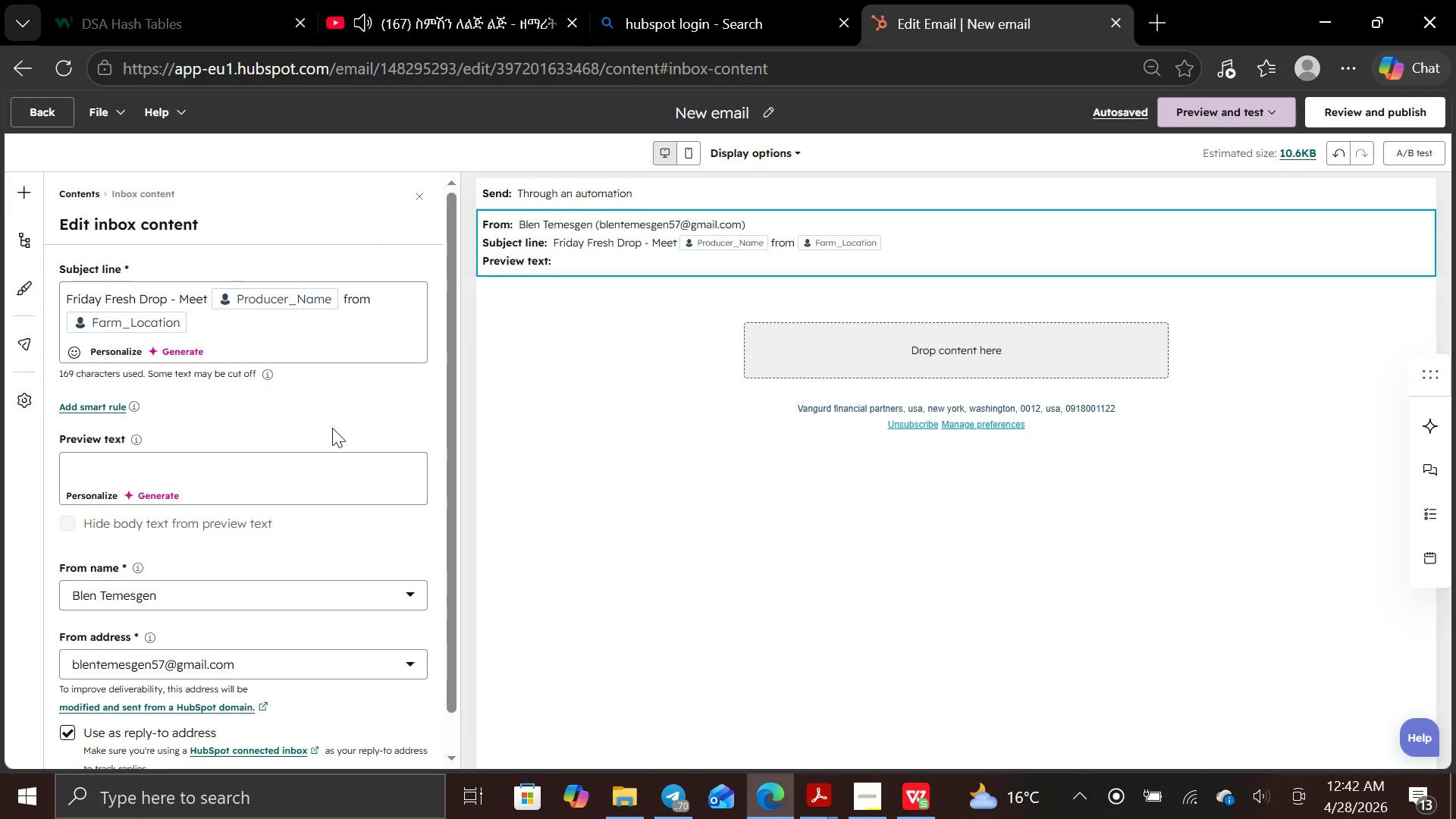 
wait(24.03)
 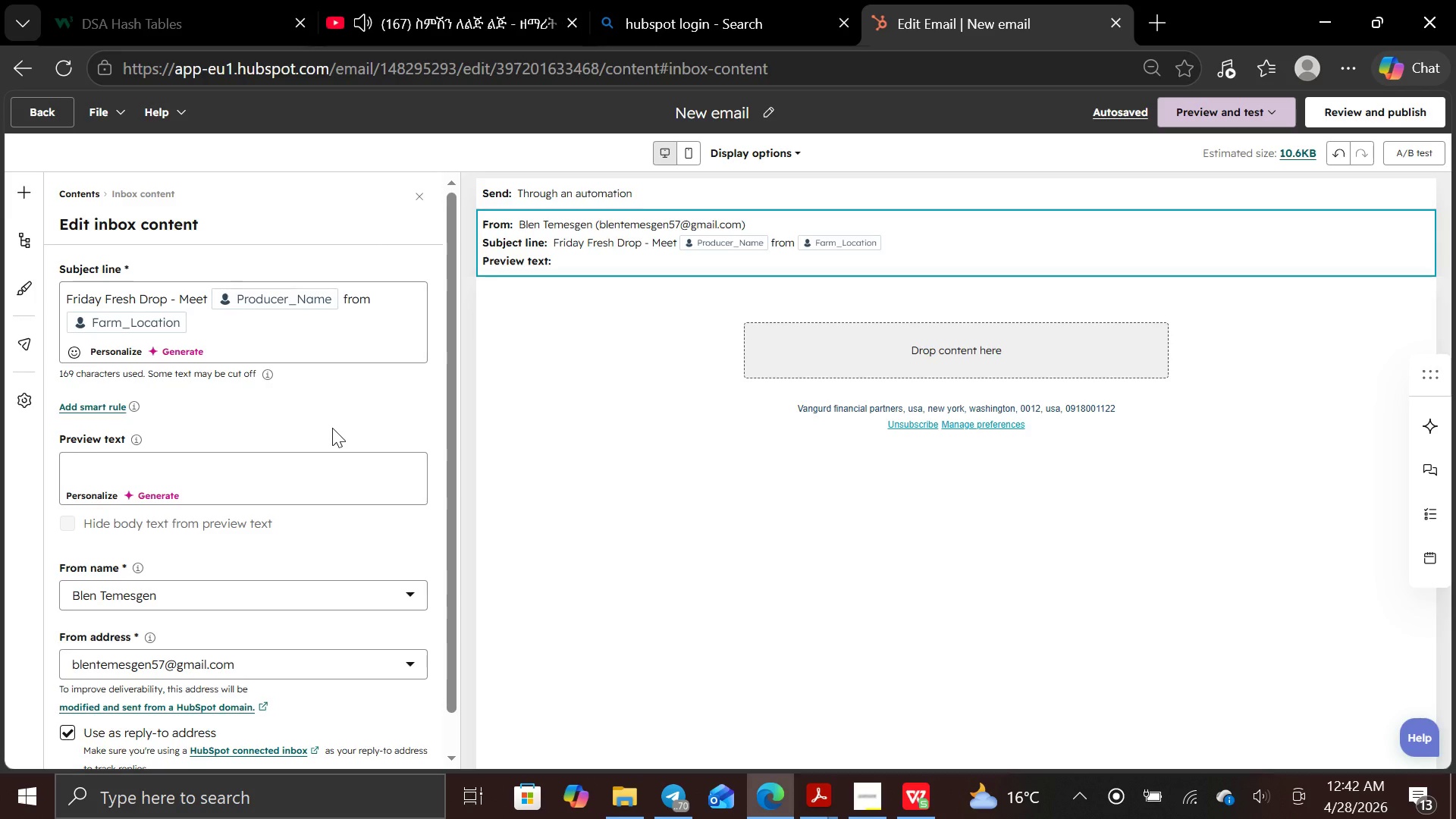 
left_click([770, 352])
 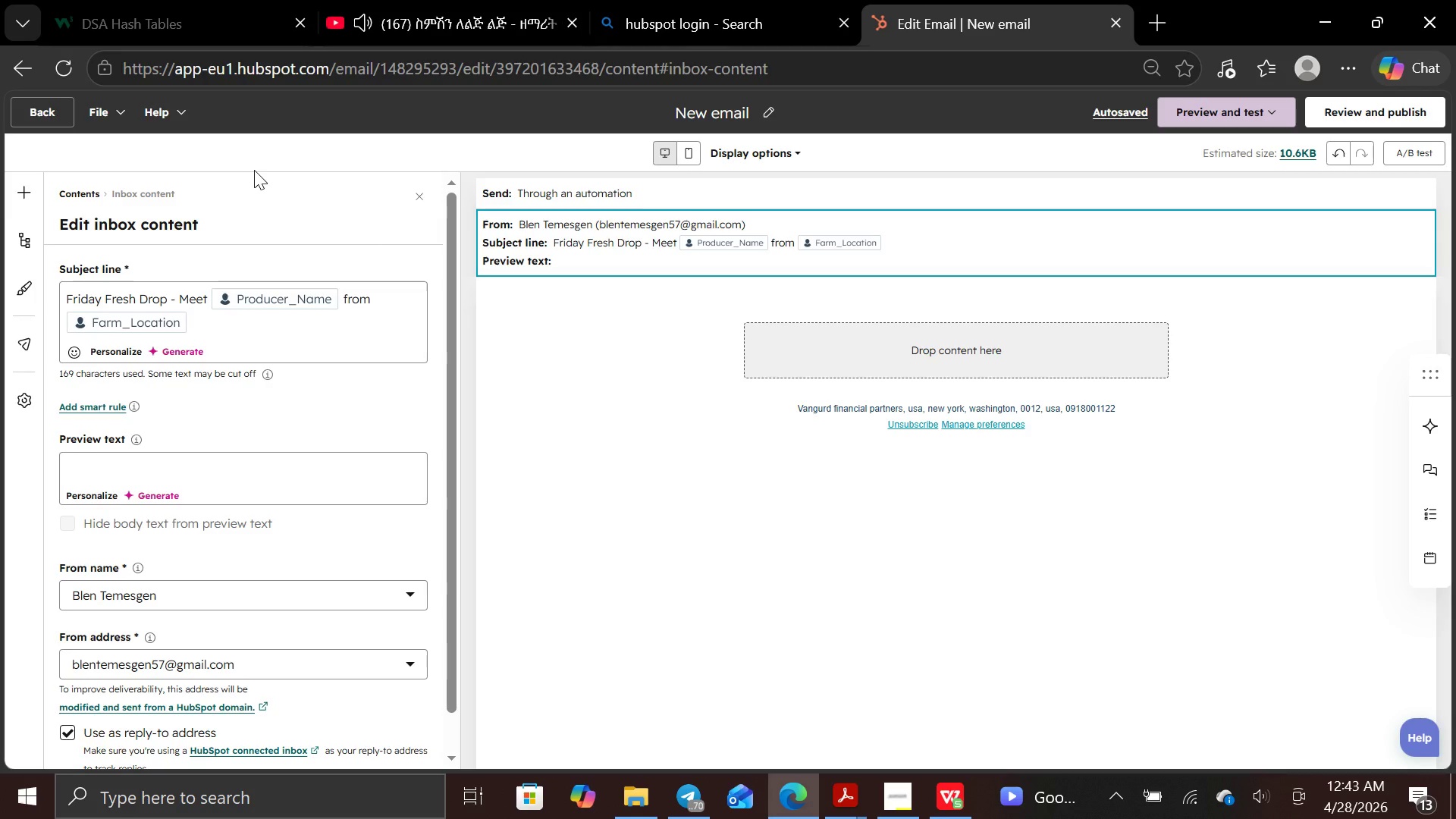 
wait(37.88)
 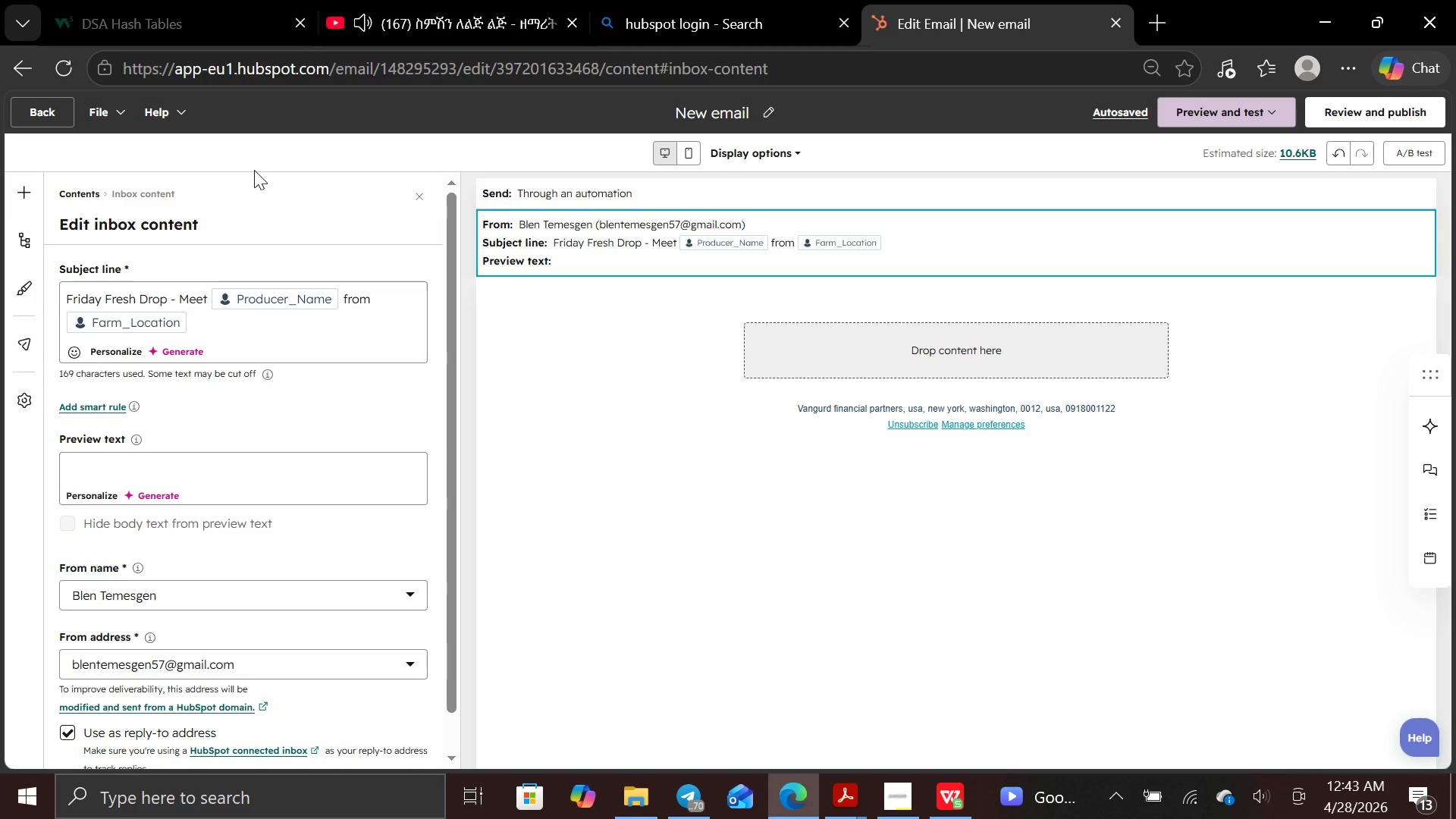 
type(Dis)
 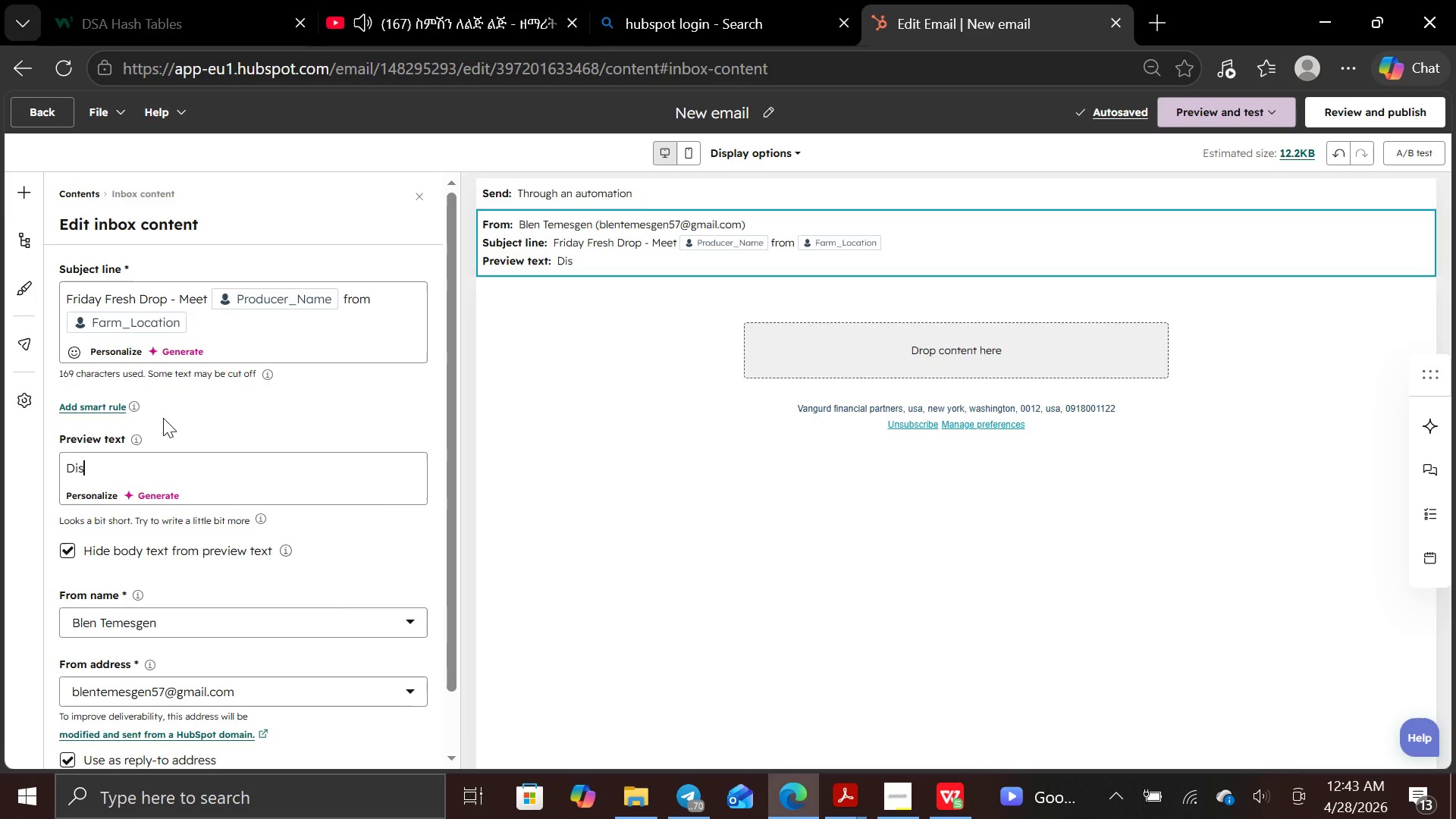 
wait(11.45)
 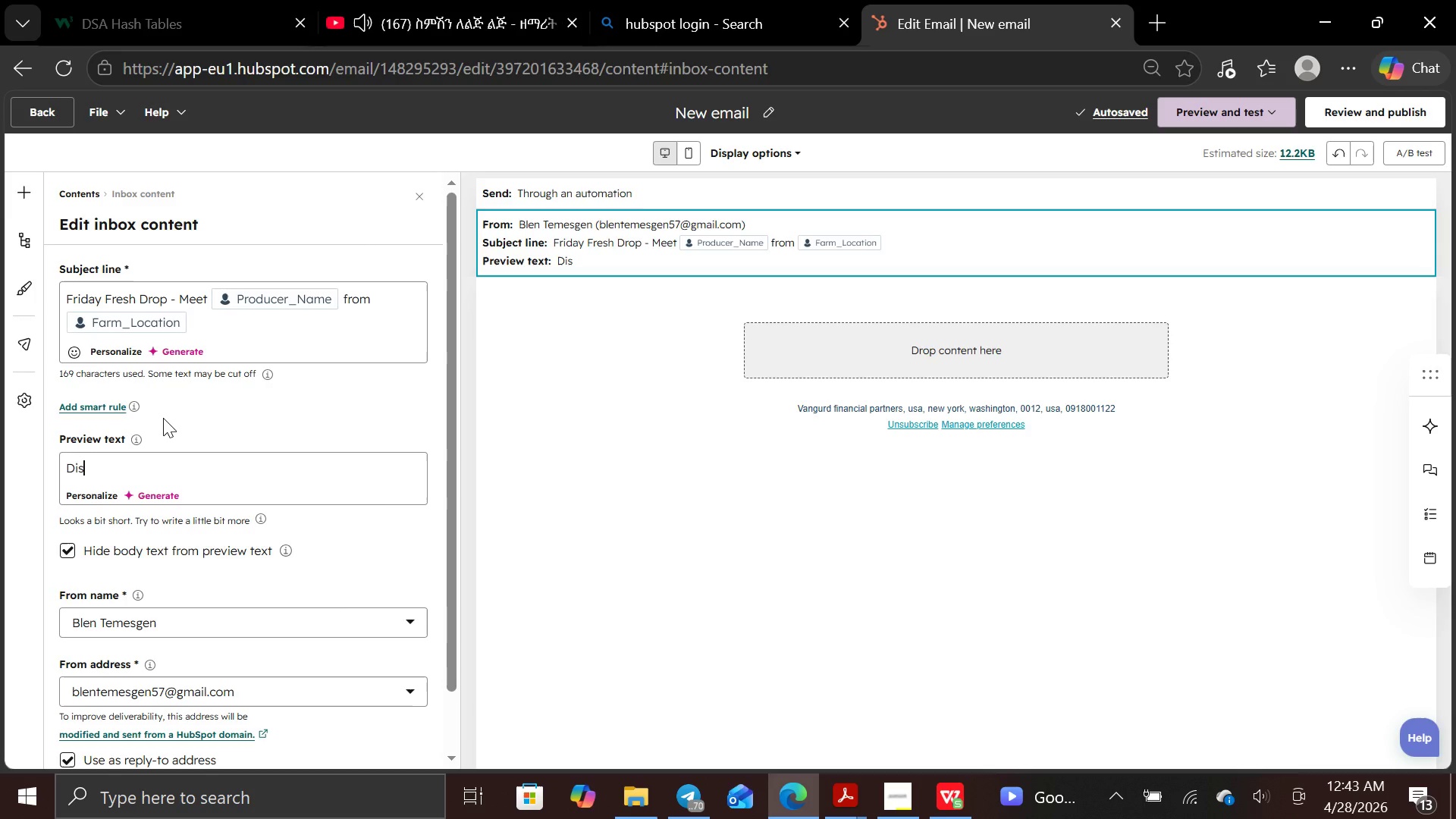 
type(cover )
 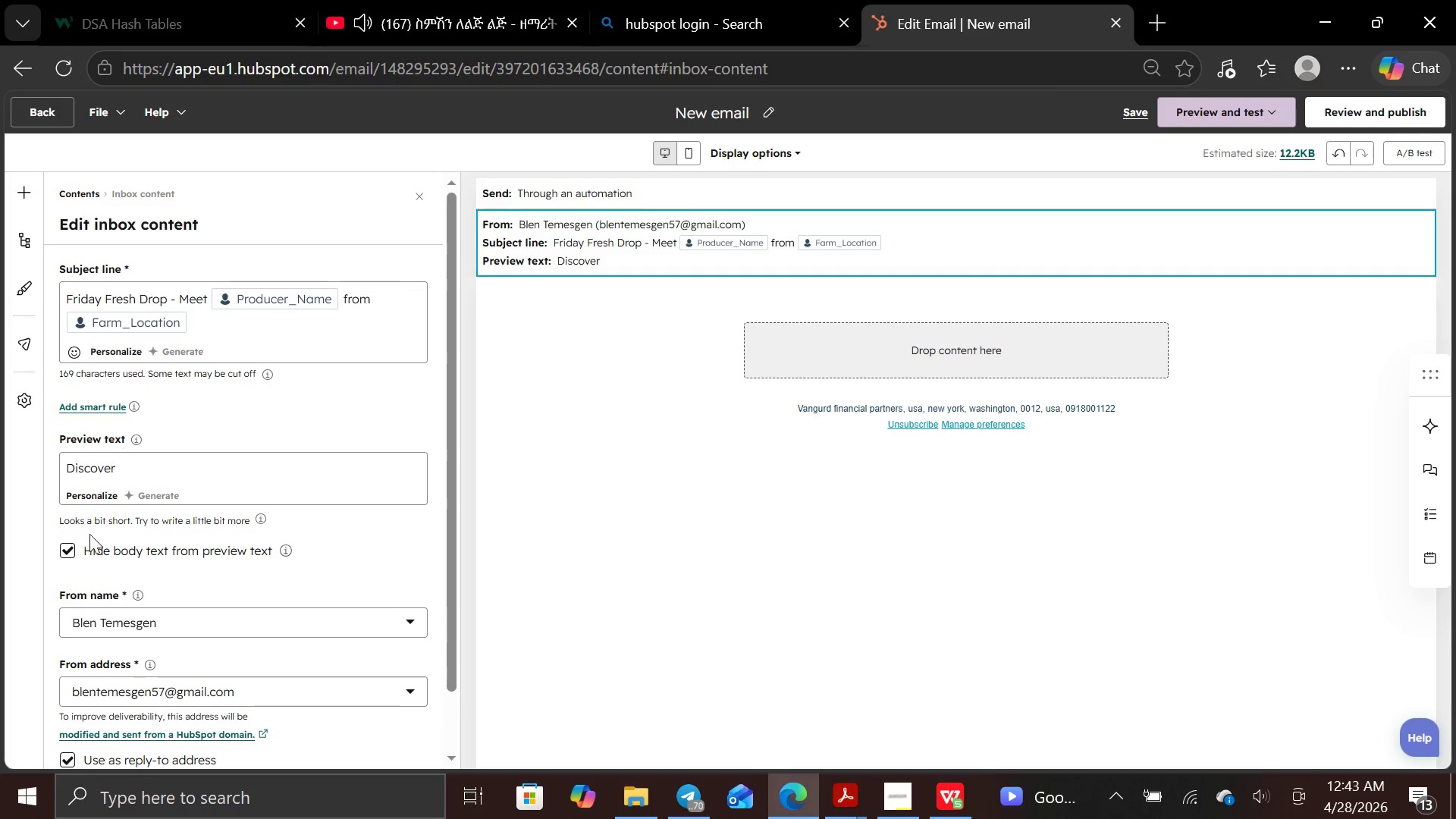 
left_click([108, 353])
 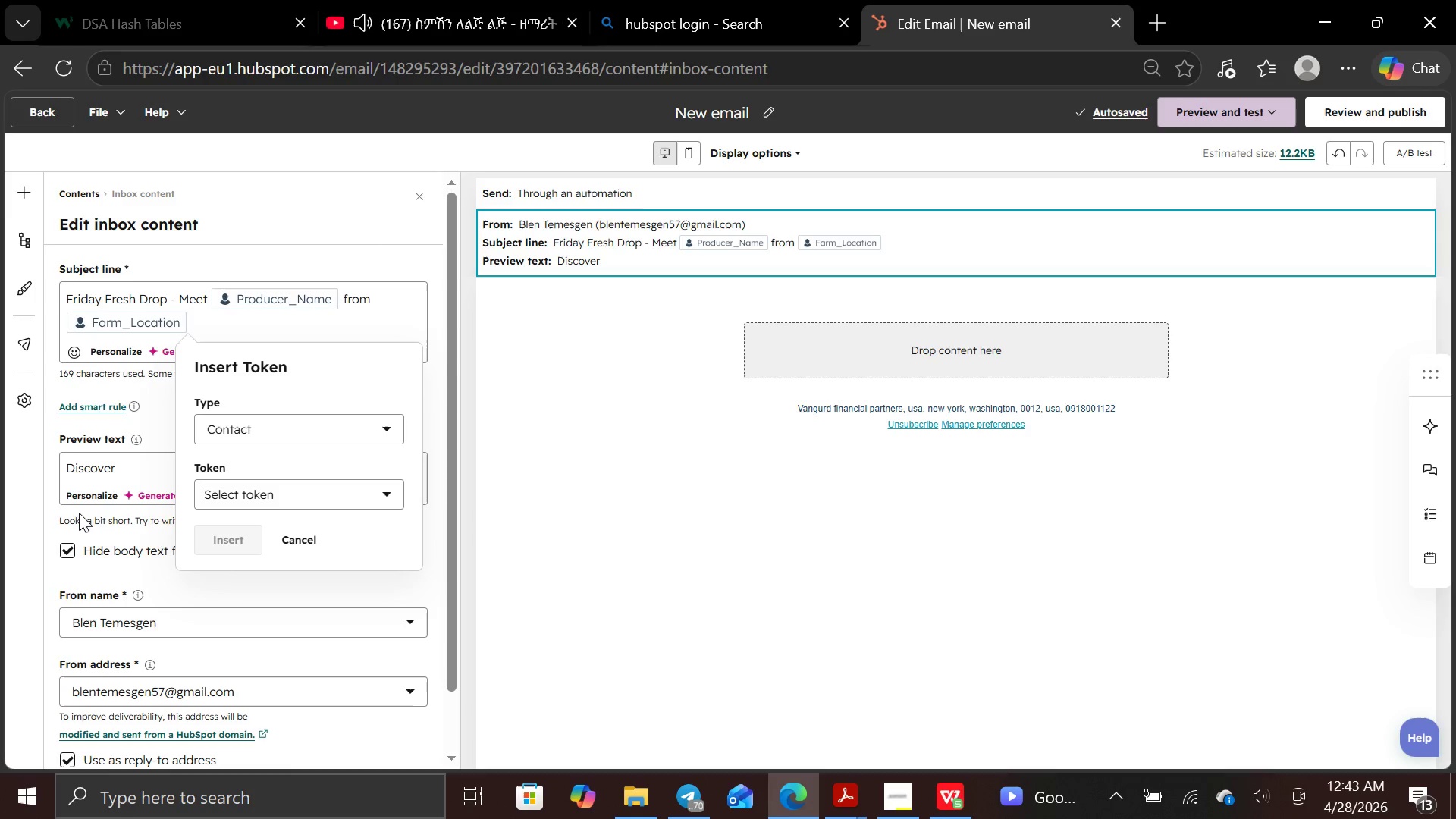 
left_click([79, 494])
 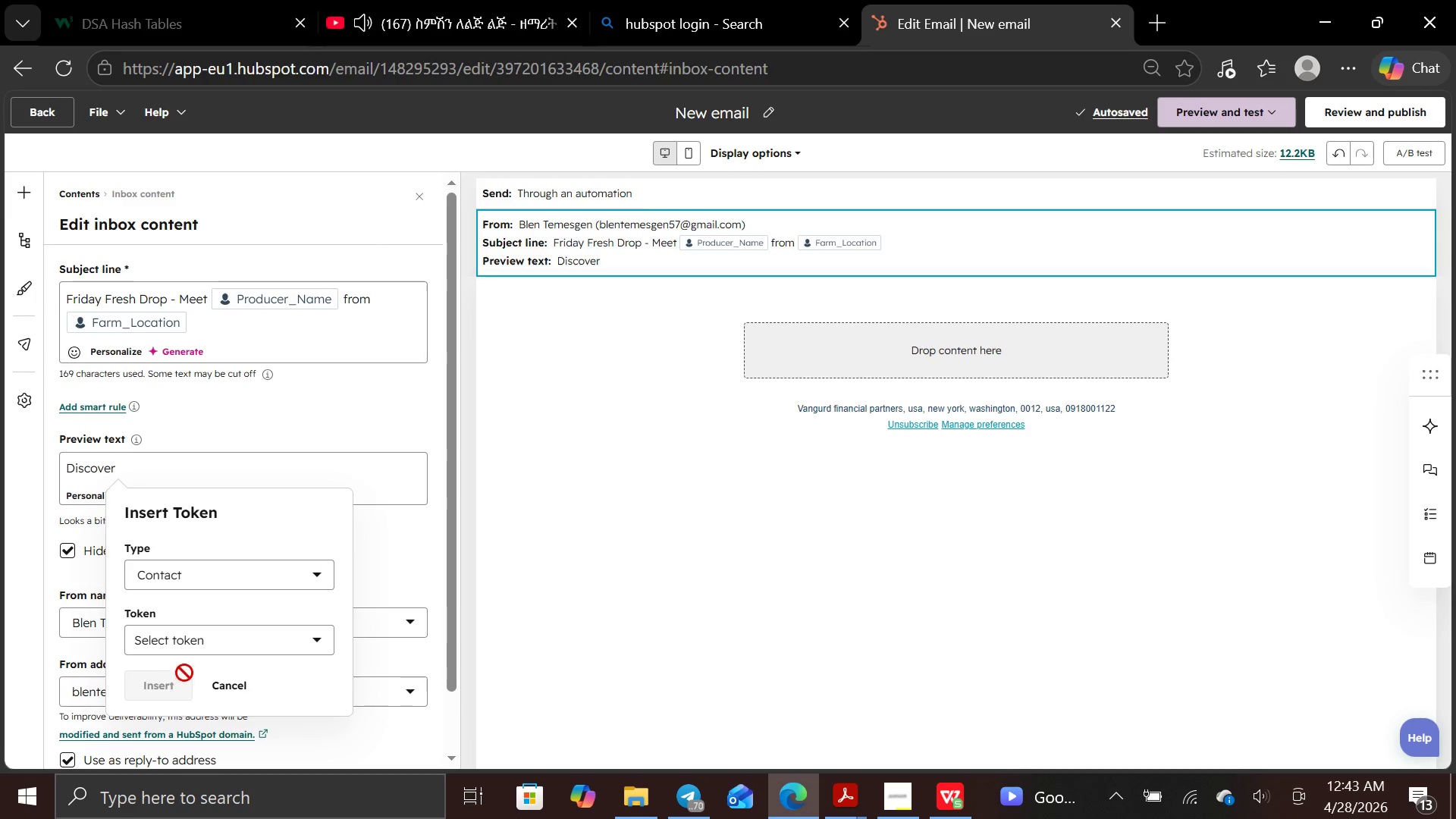 
left_click([196, 632])
 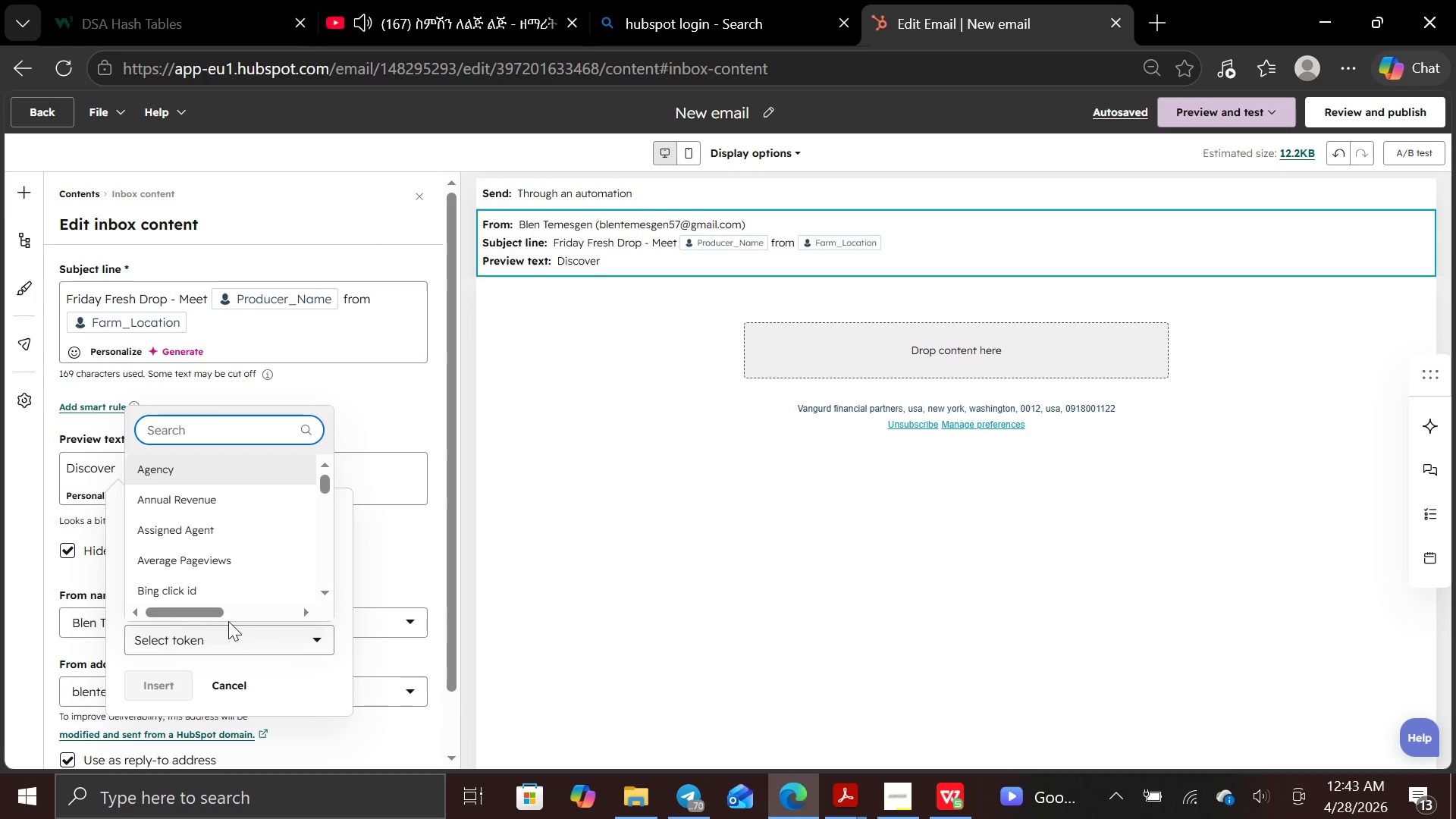 
key(S)
 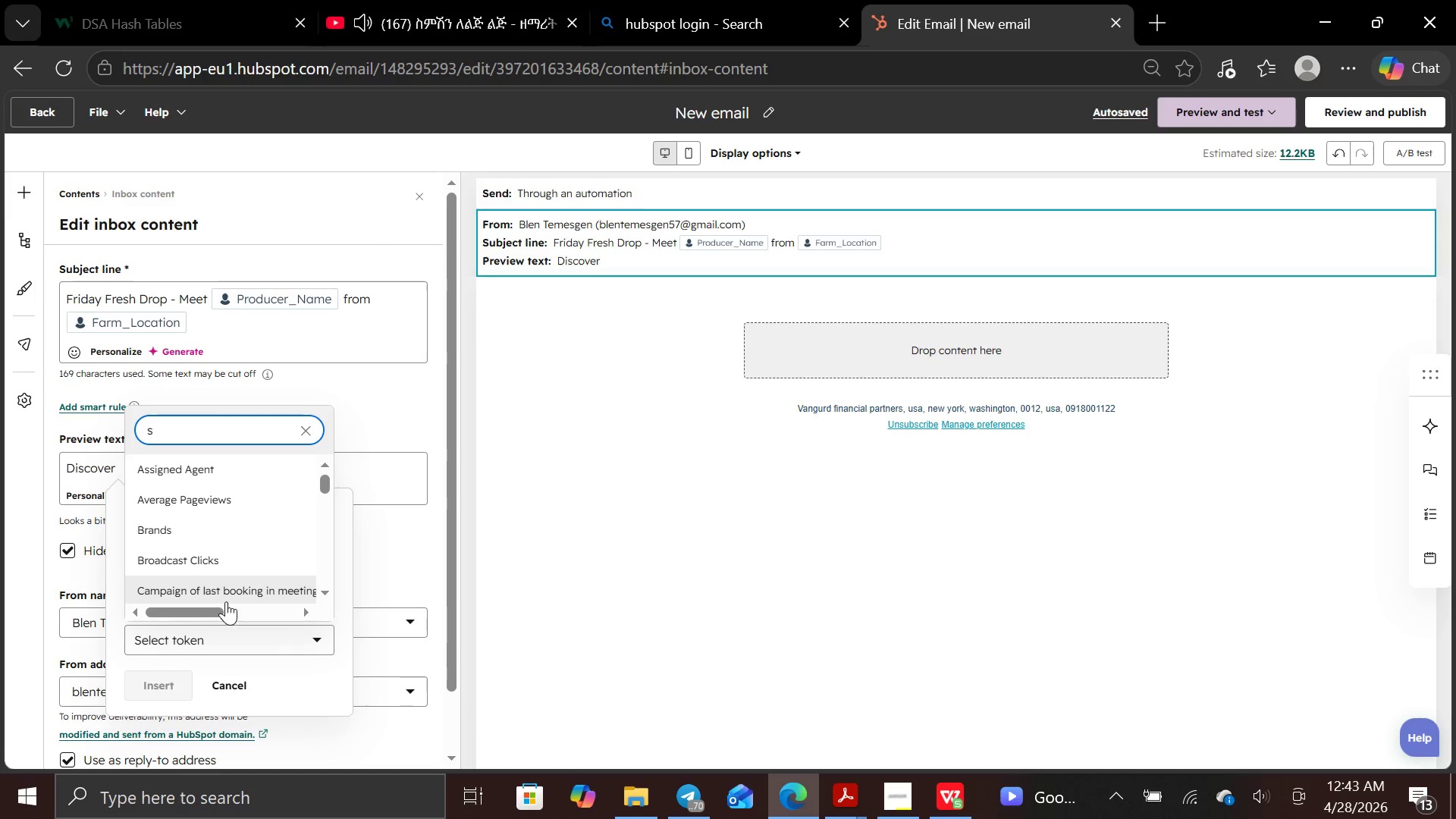 
key(P)
 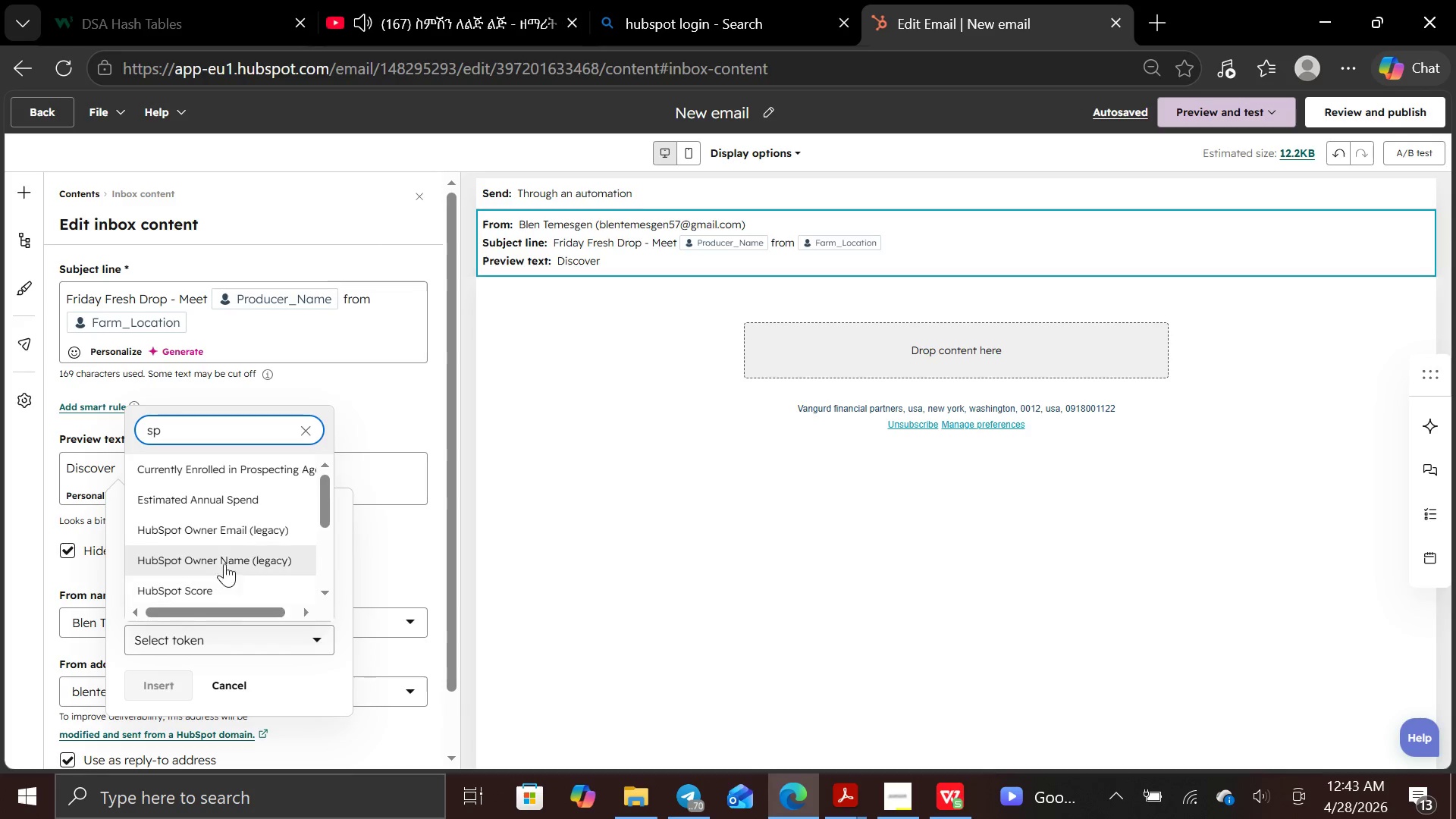 
type(ec)
 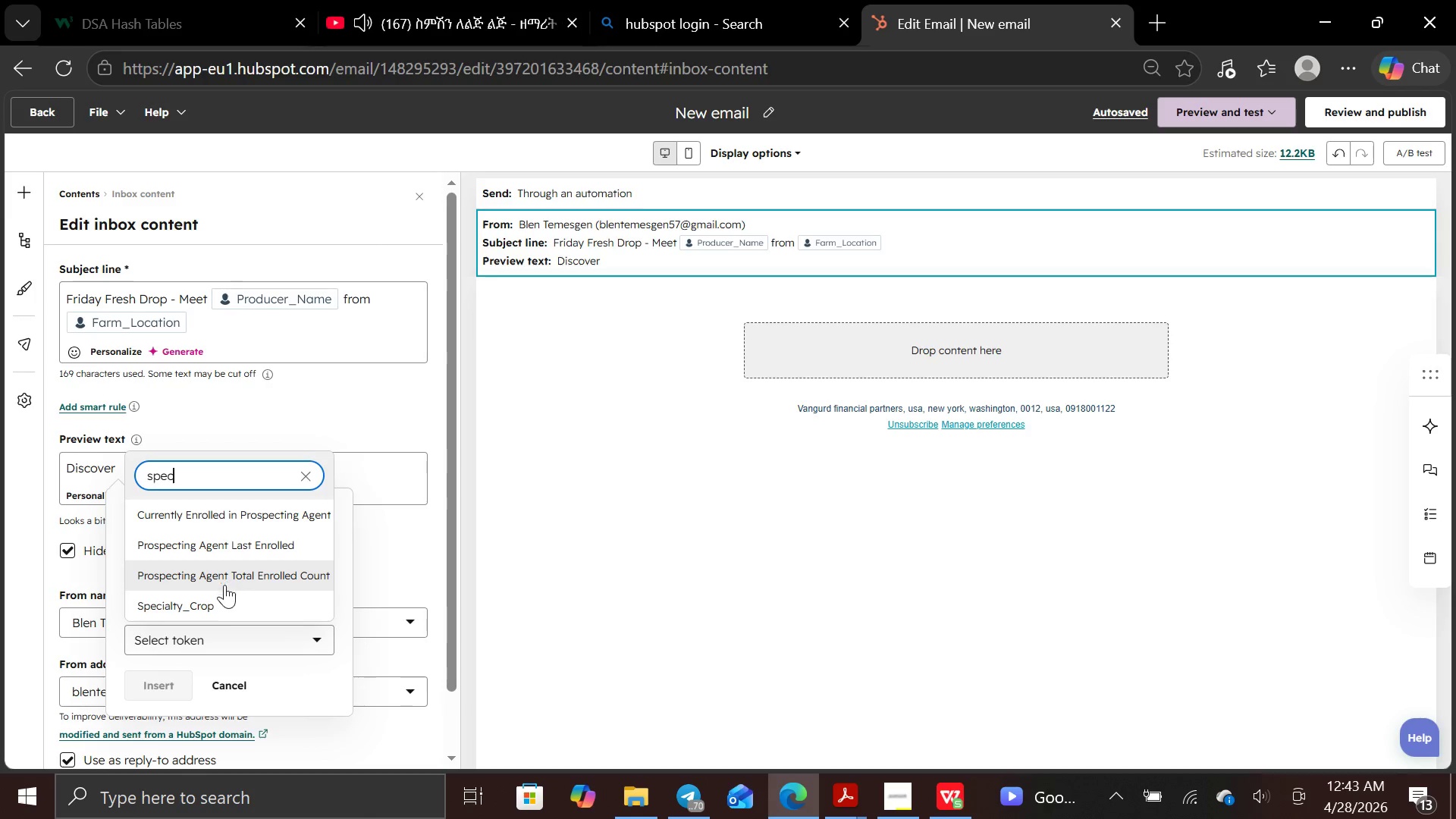 
left_click_drag(start_coordinate=[224, 609], to_coordinate=[221, 613])
 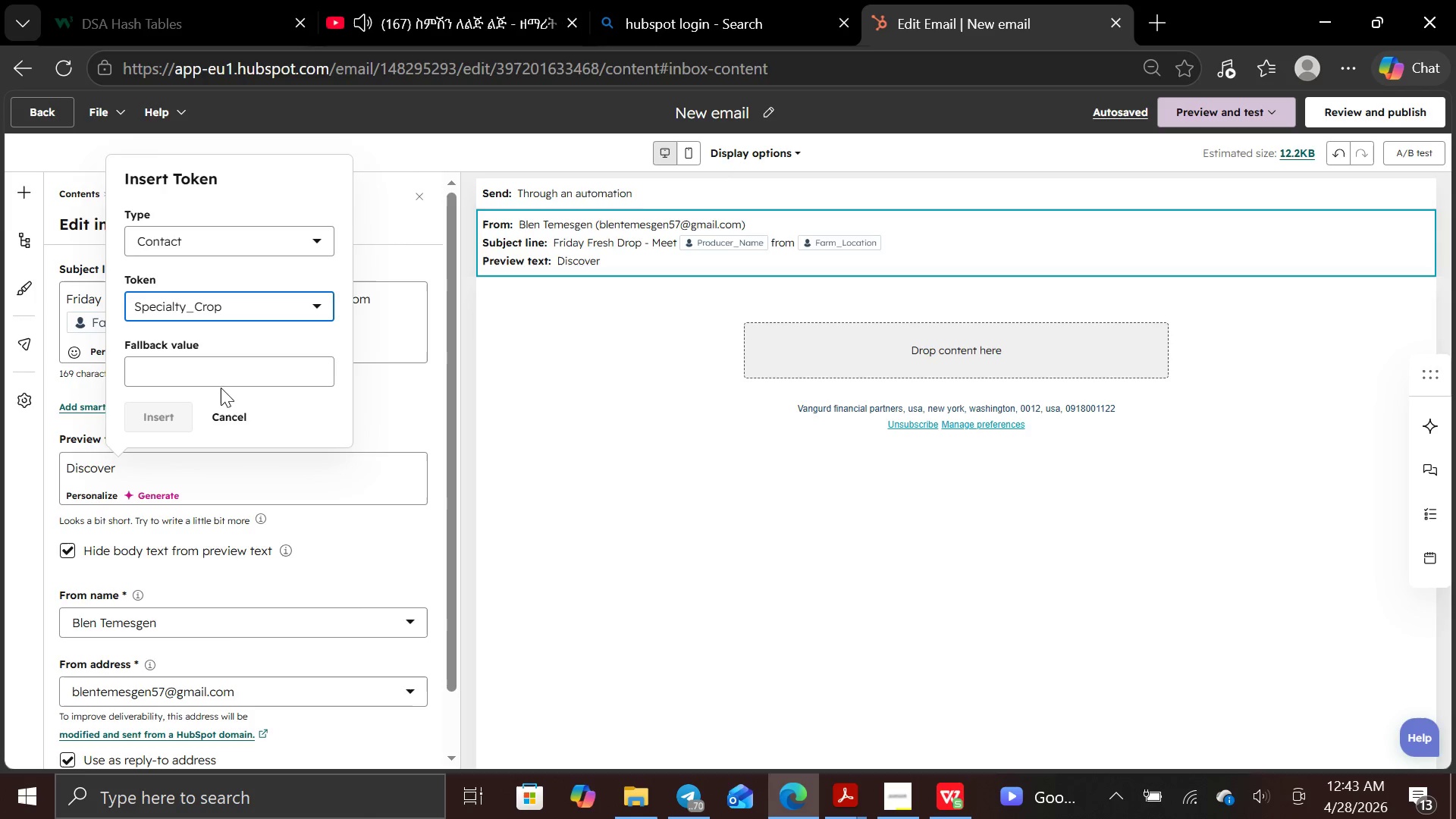 
left_click([220, 381])
 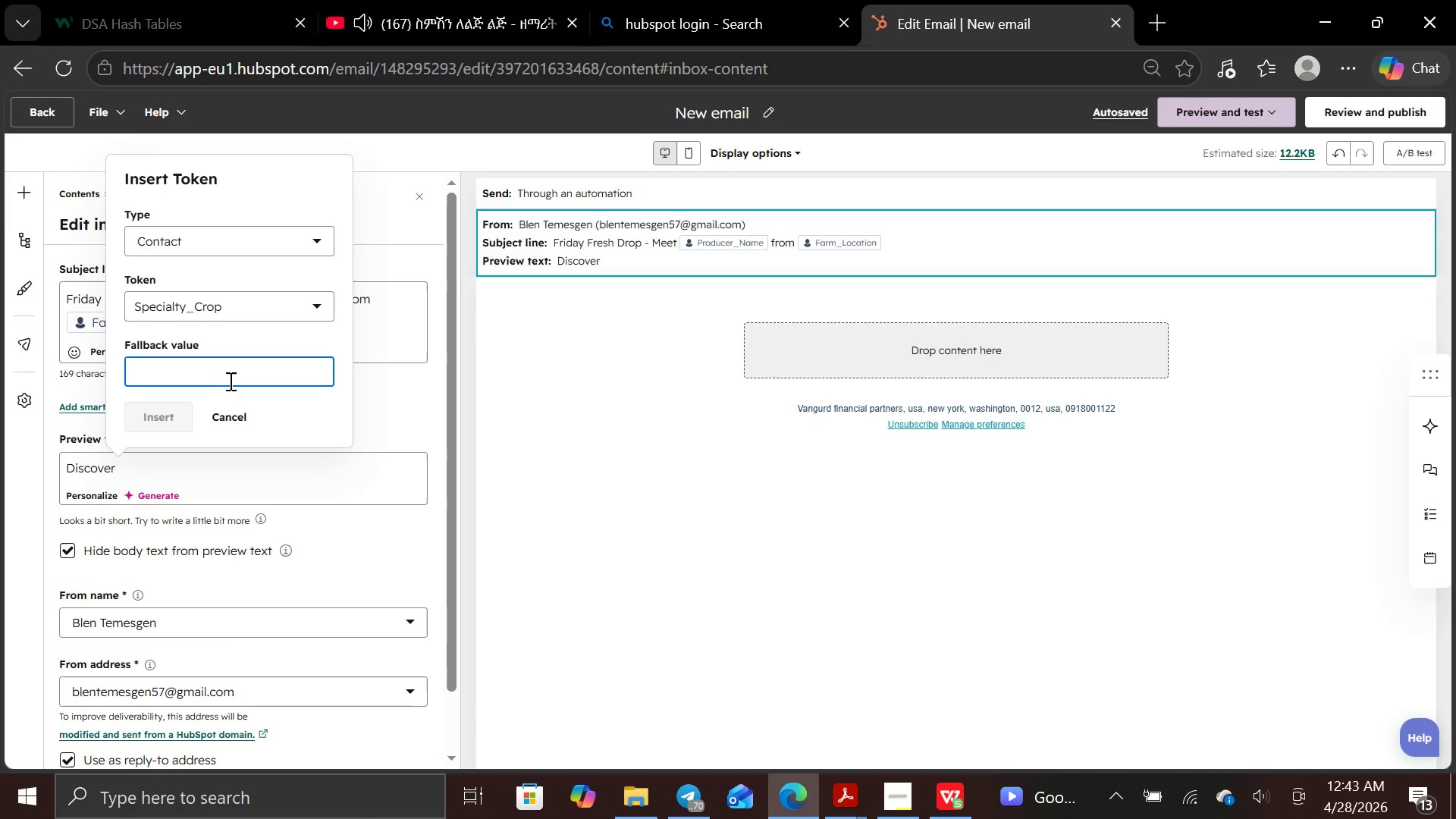 
type(Speciality Crop)
 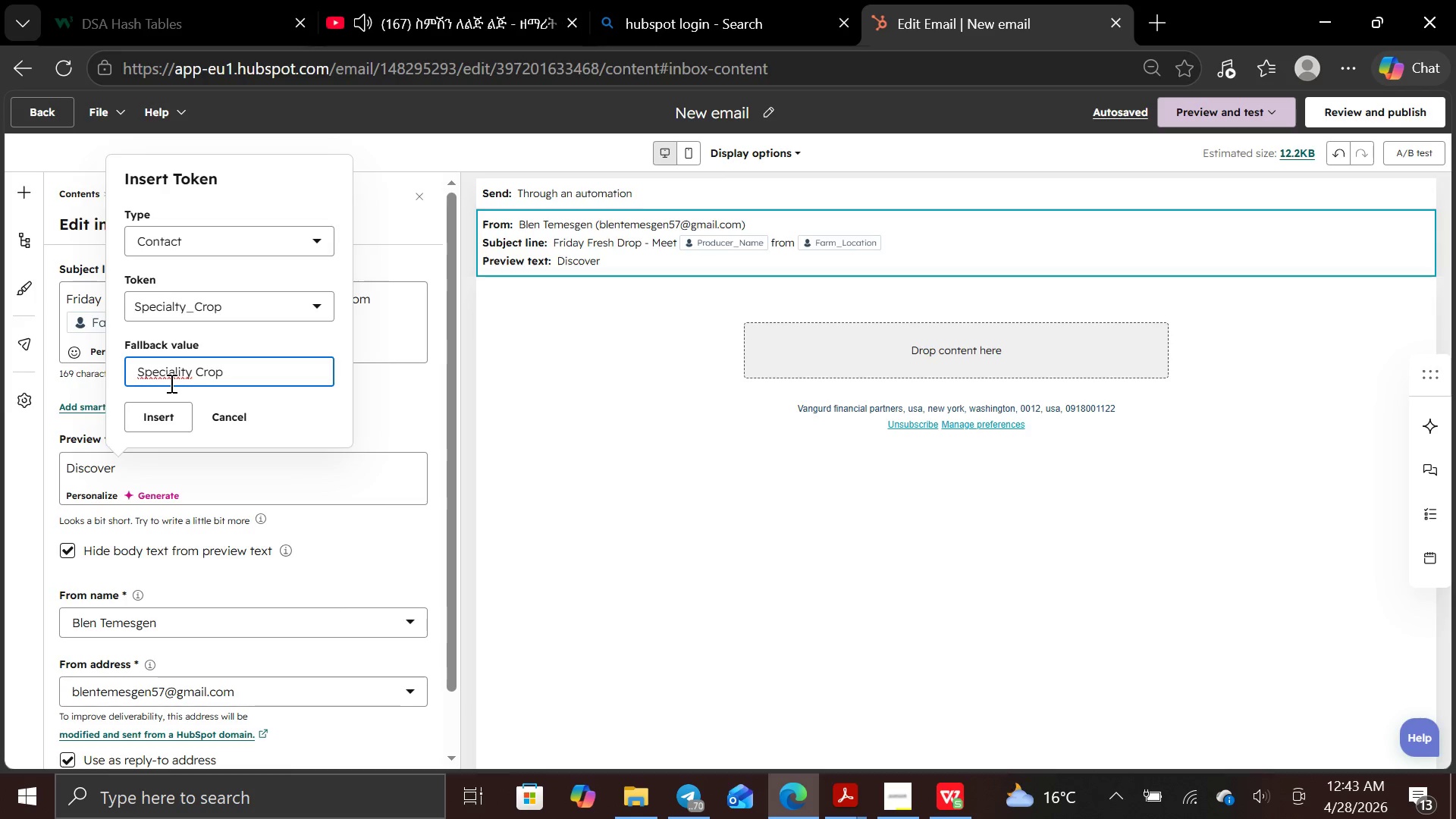 
wait(6.58)
 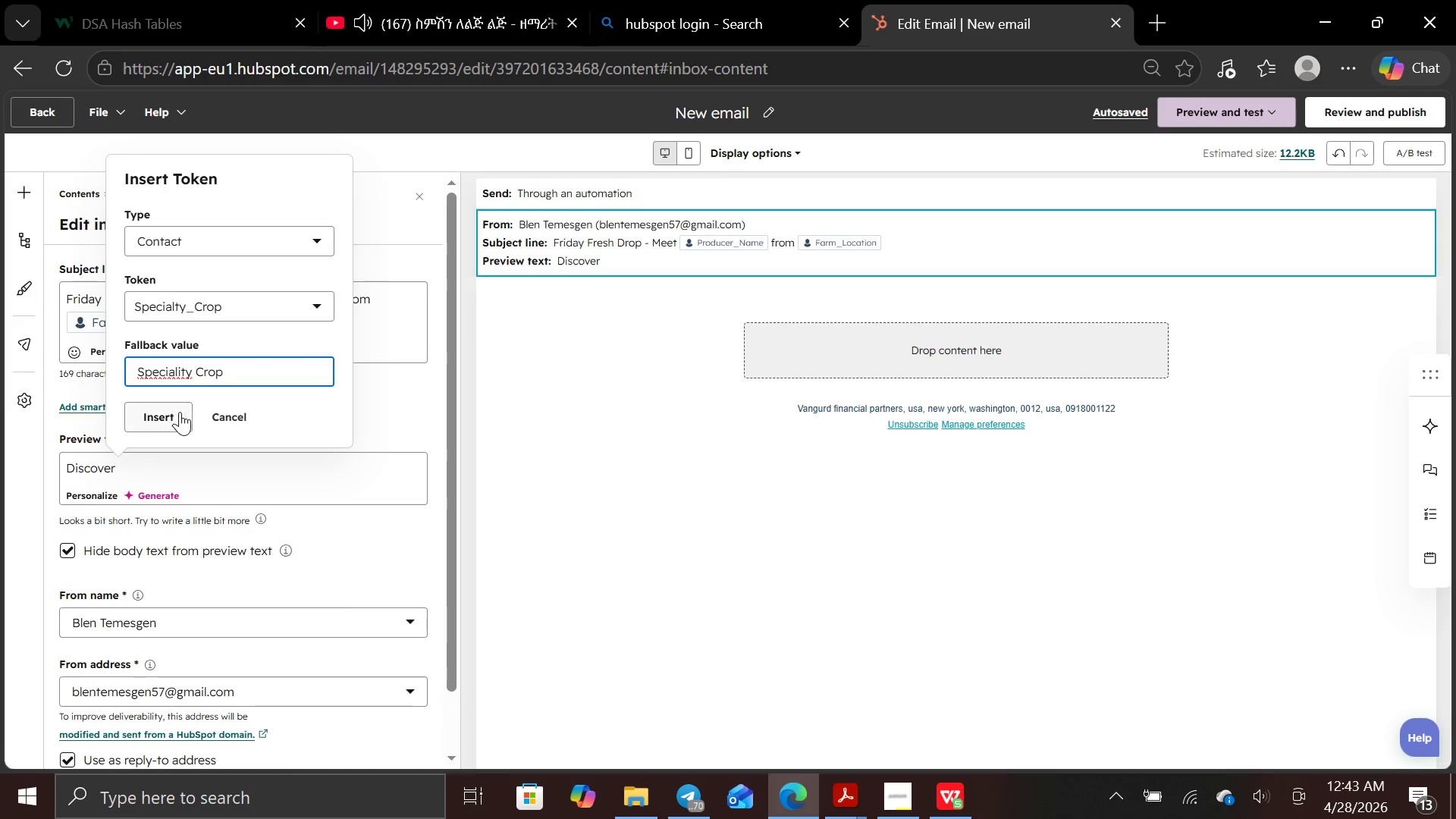 
left_click([184, 371])
 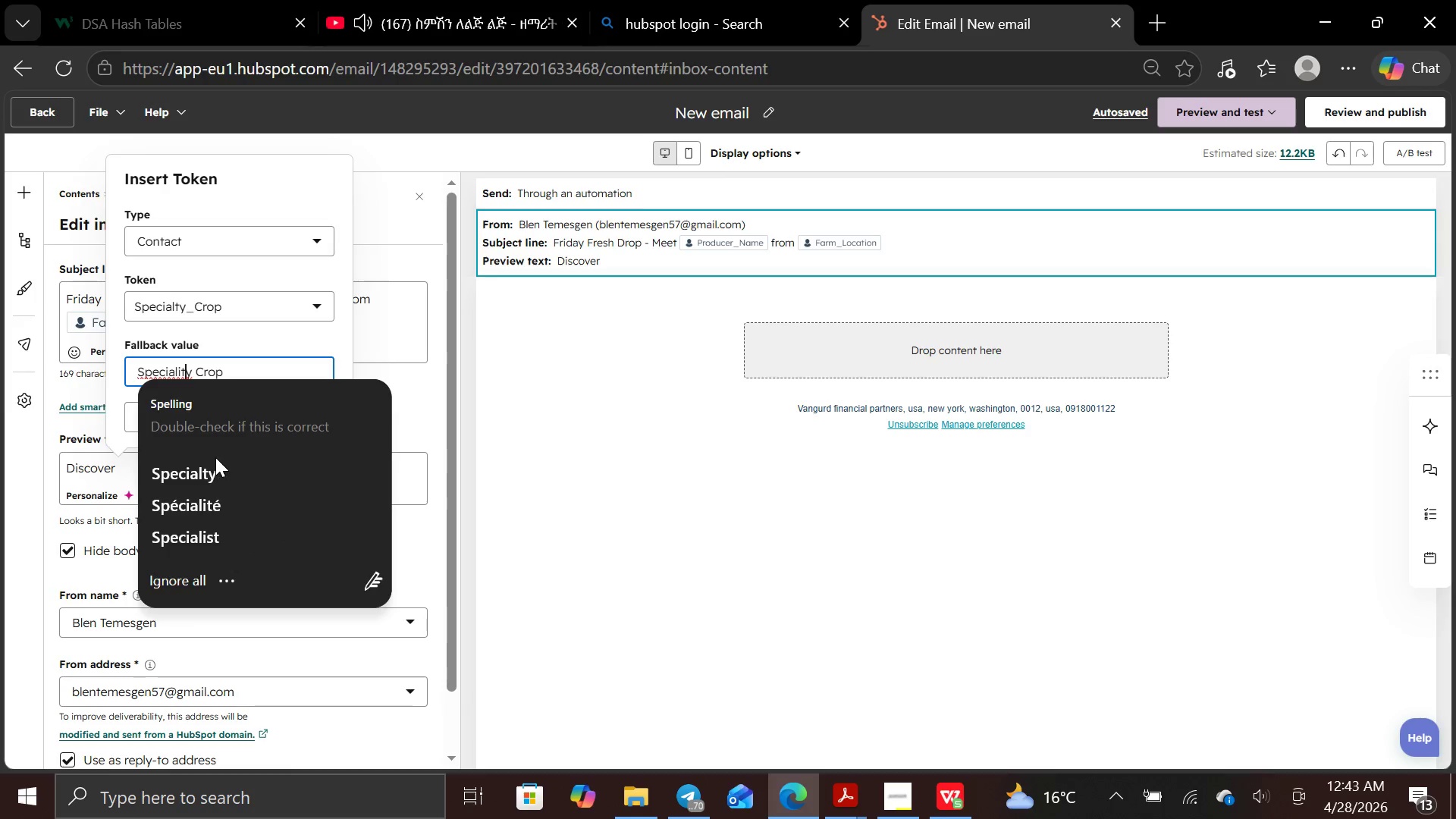 
left_click([218, 465])
 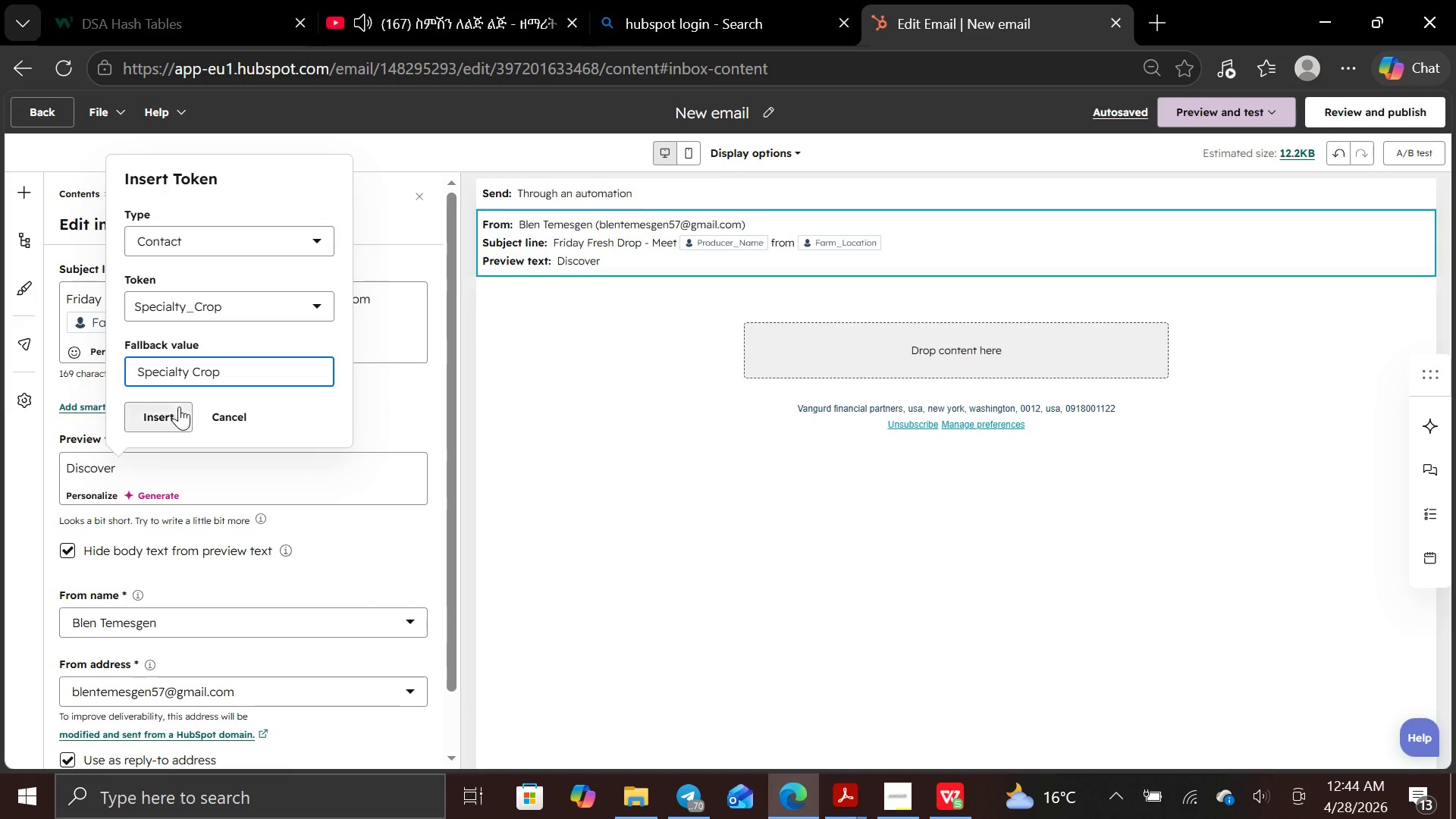 
left_click([176, 419])
 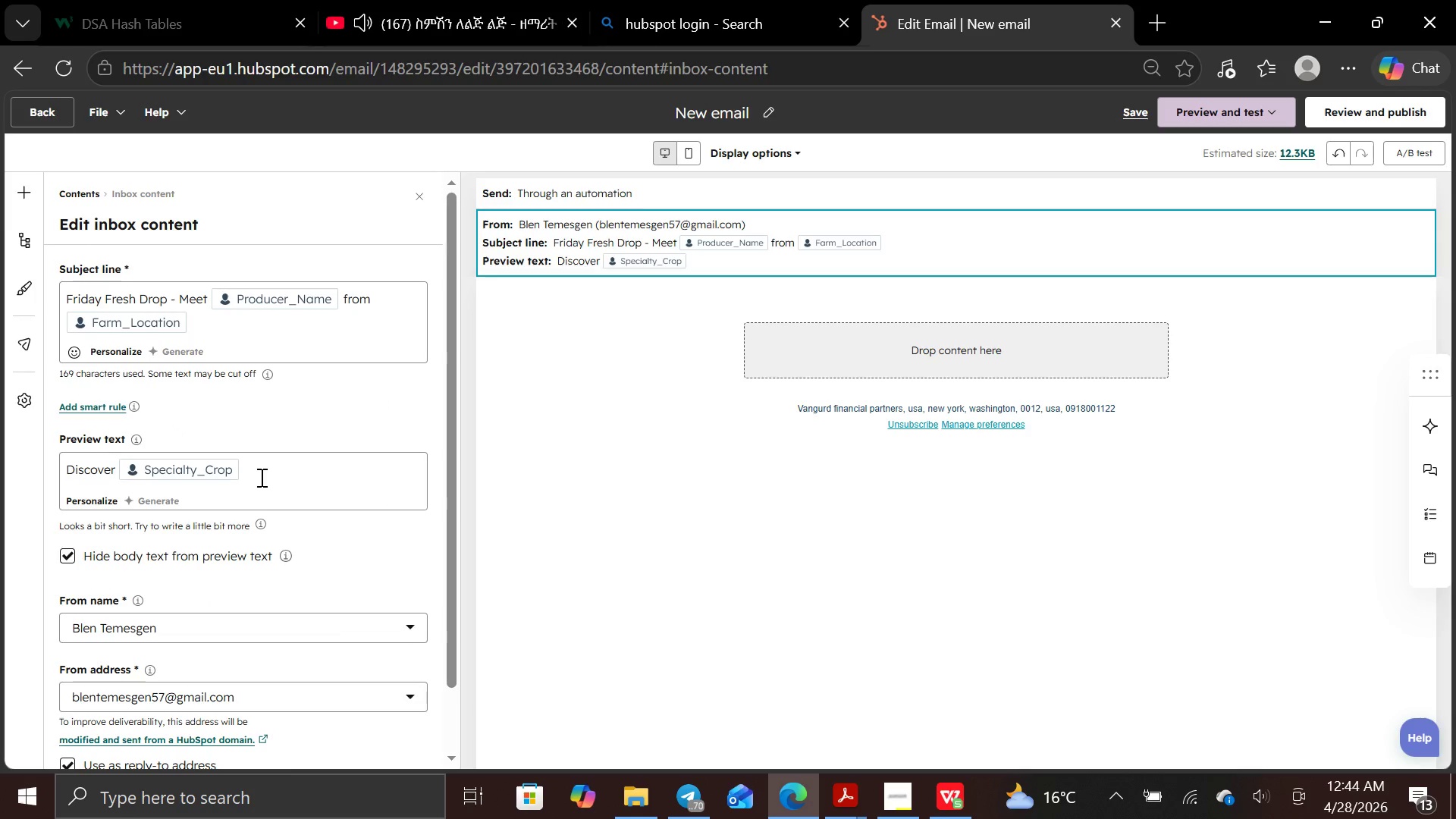 
key(Space)
 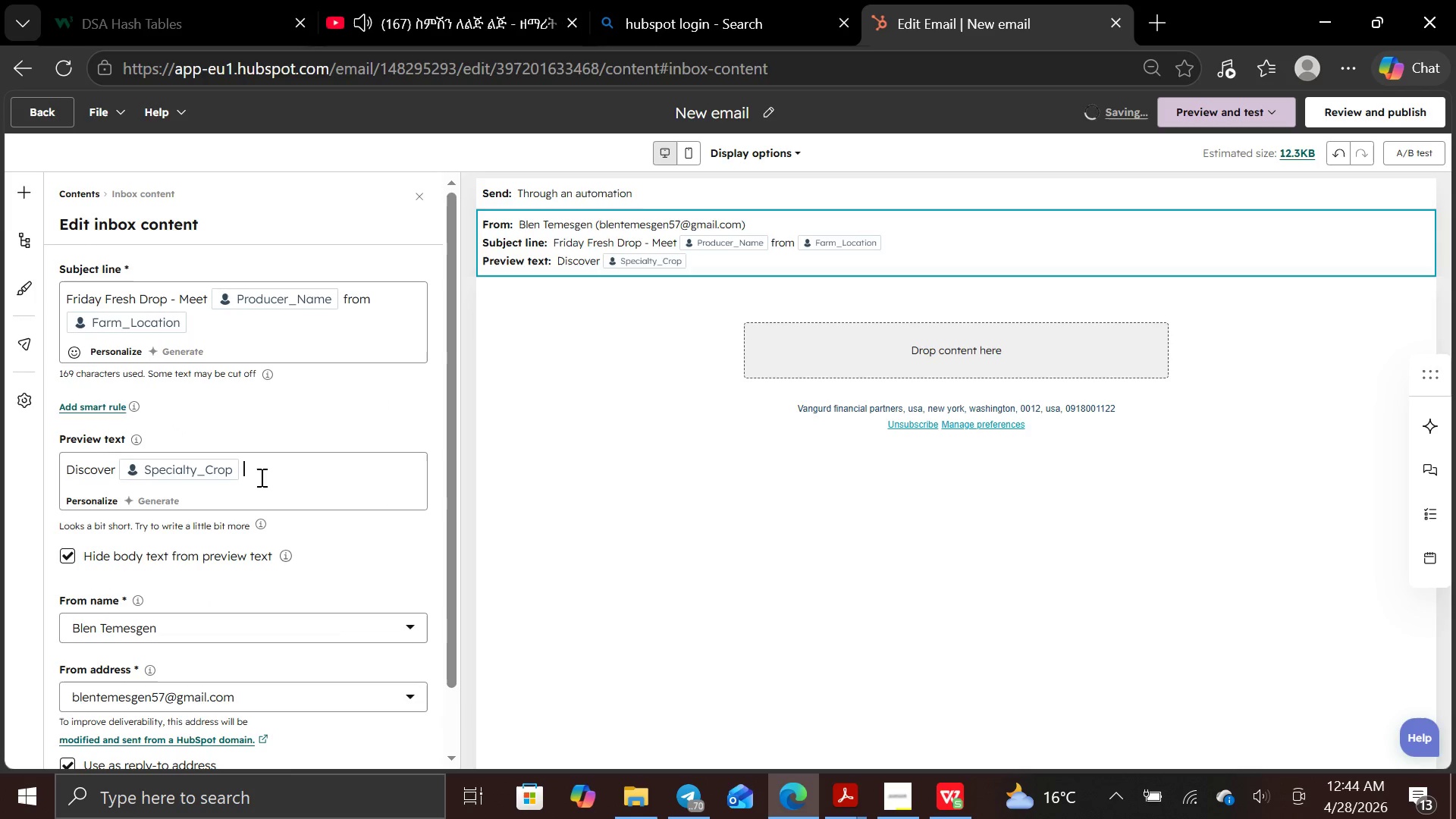 
type(from )
 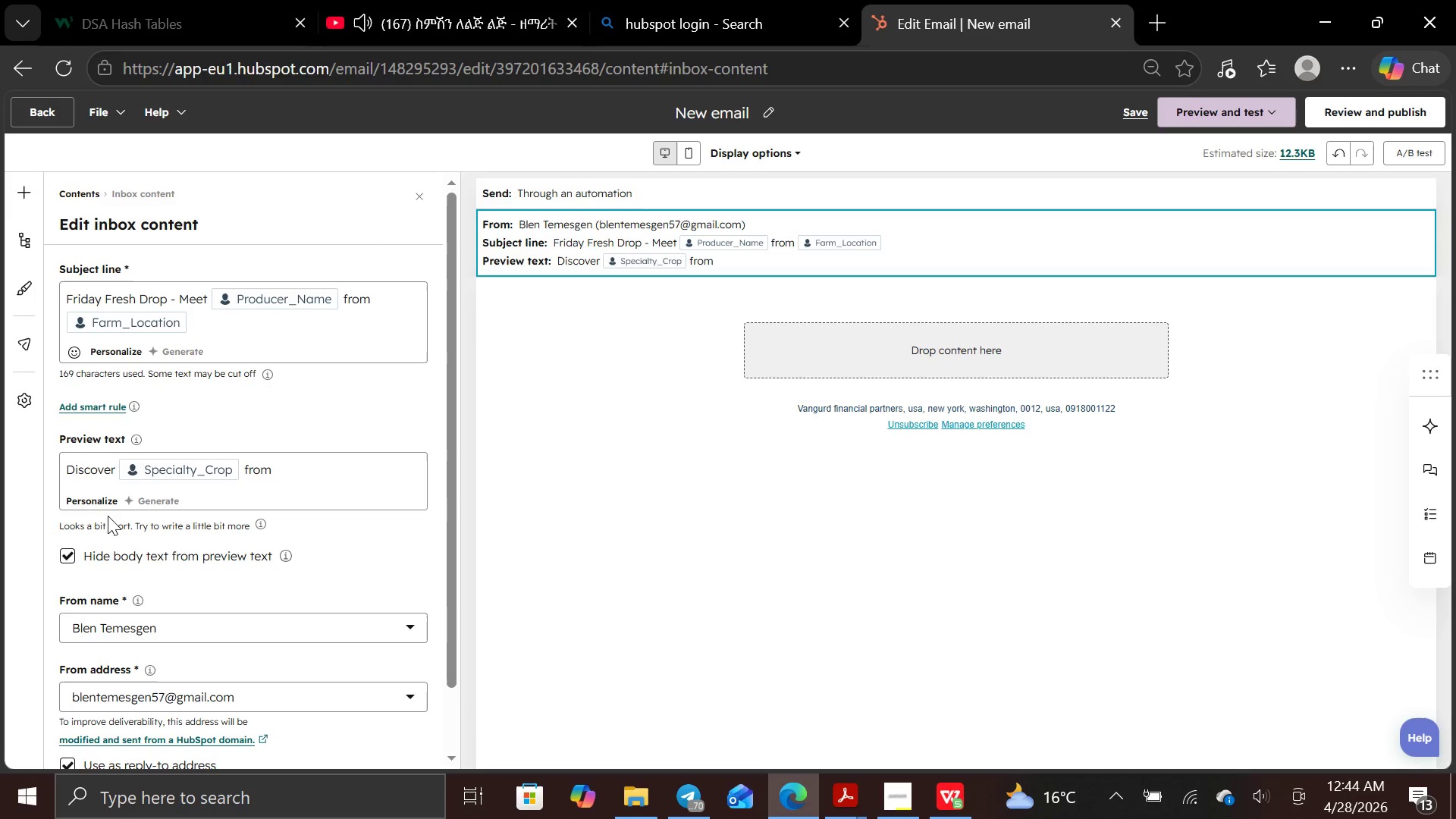 
left_click([97, 499])
 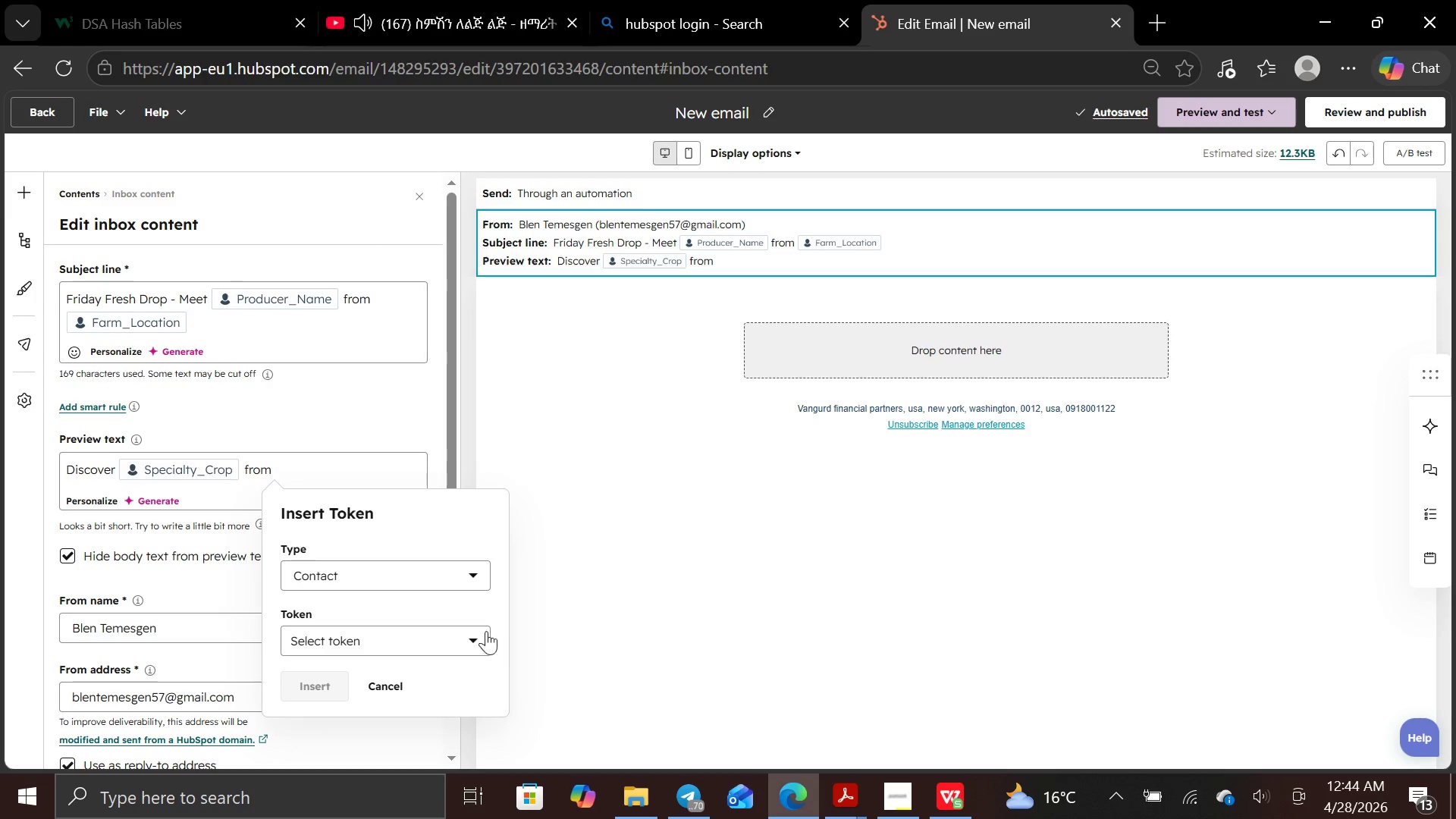 
left_click([467, 642])
 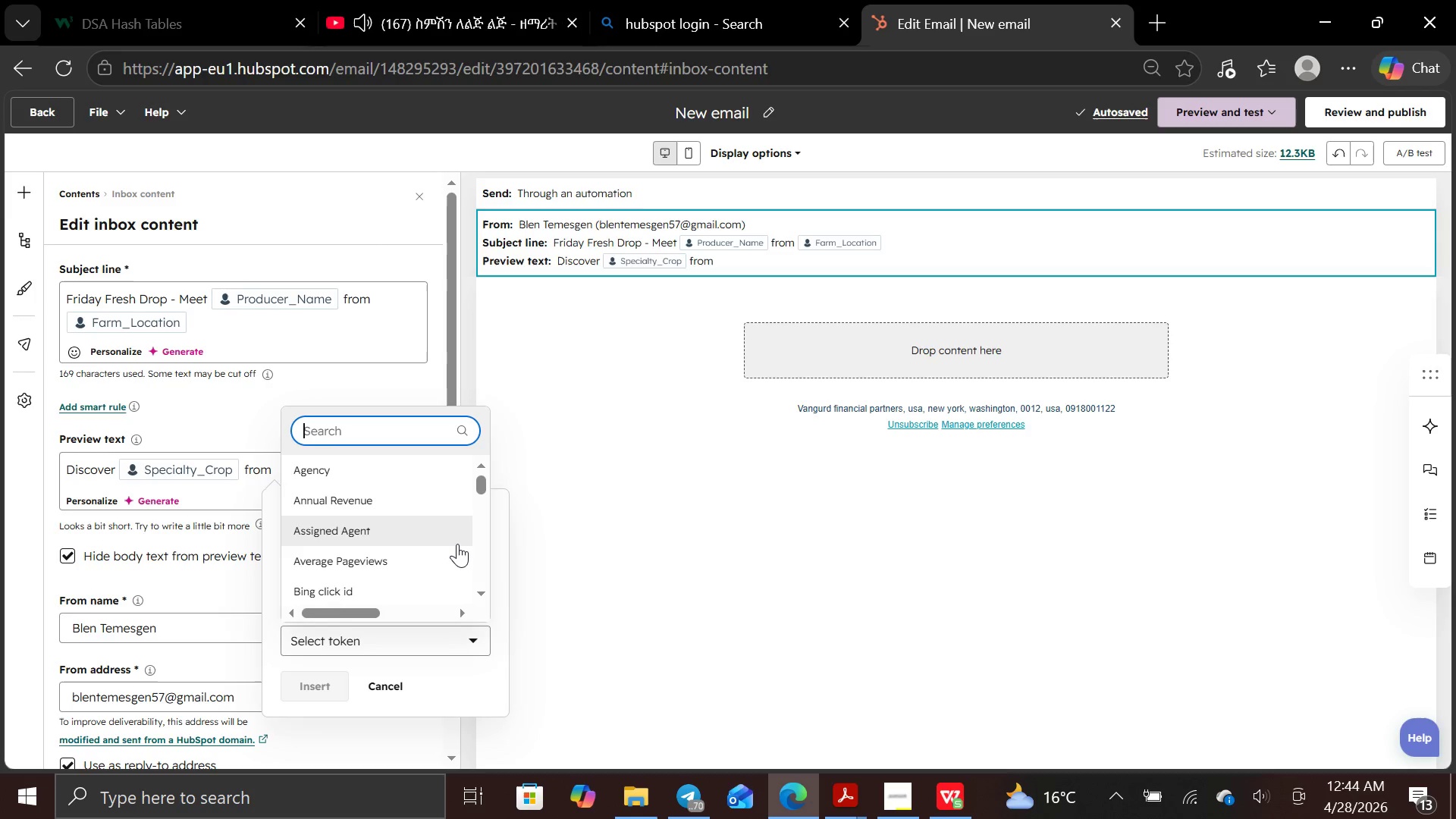 
type(produ)
 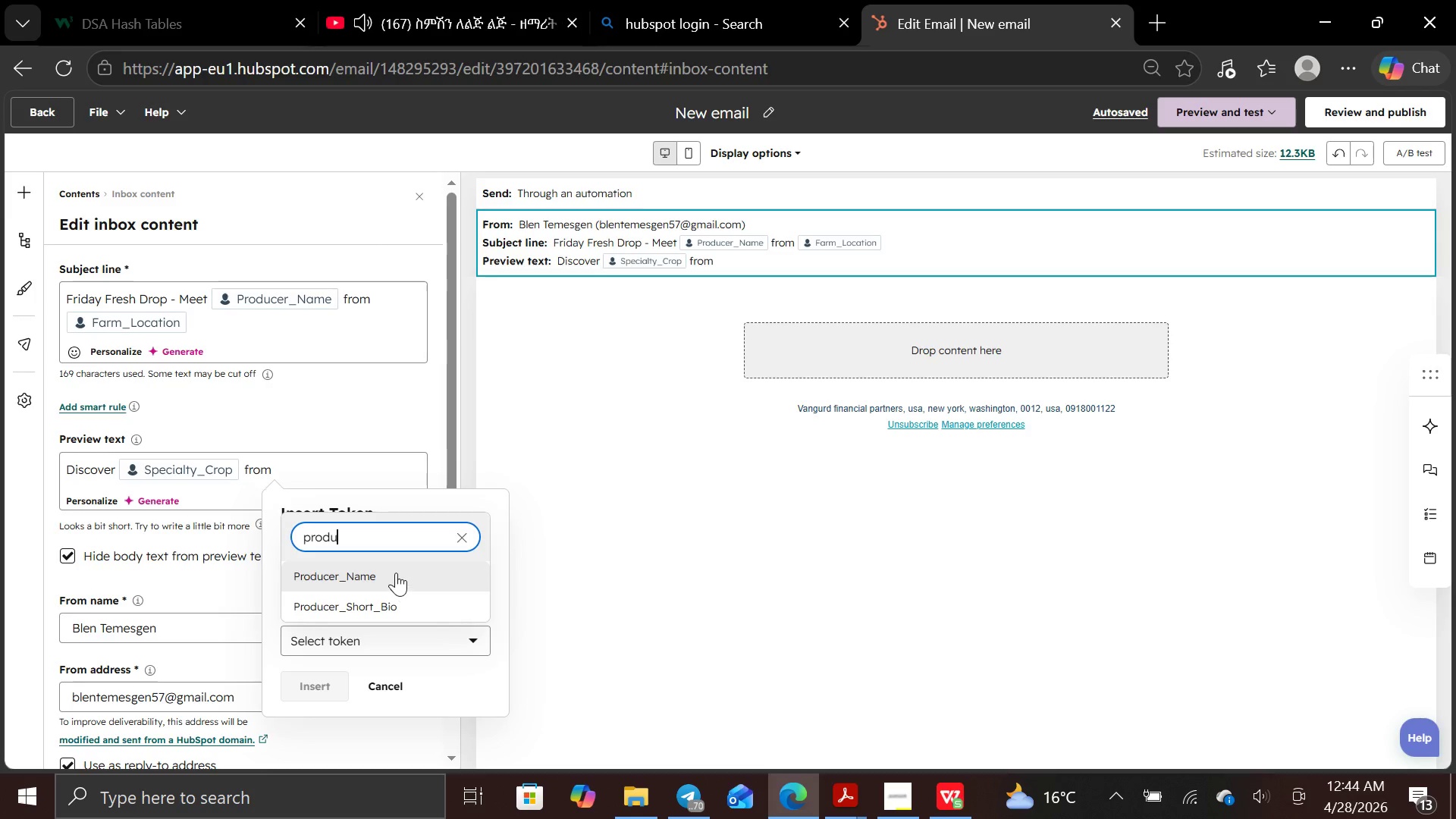 
left_click([395, 569])
 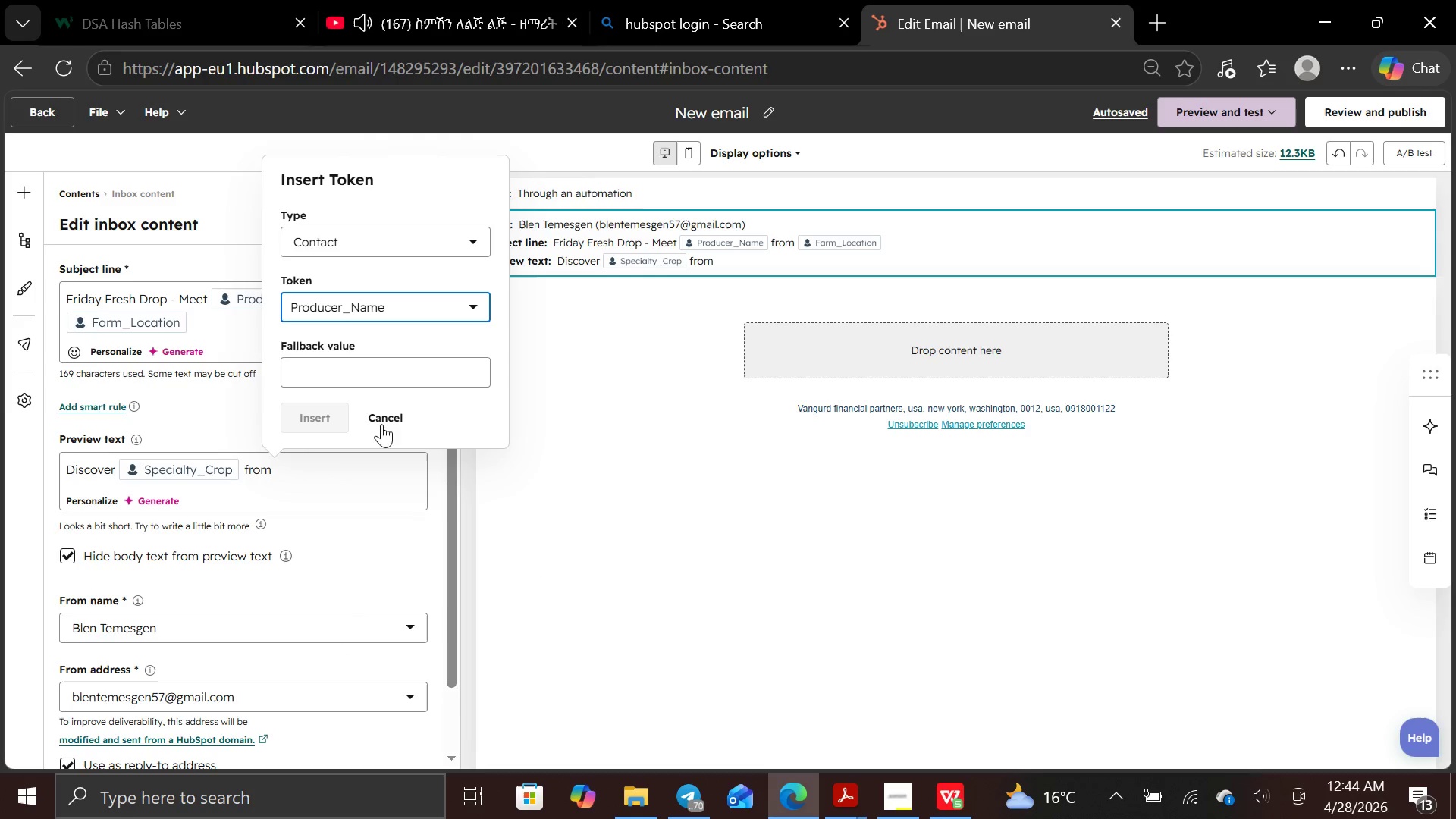 
left_click([378, 365])
 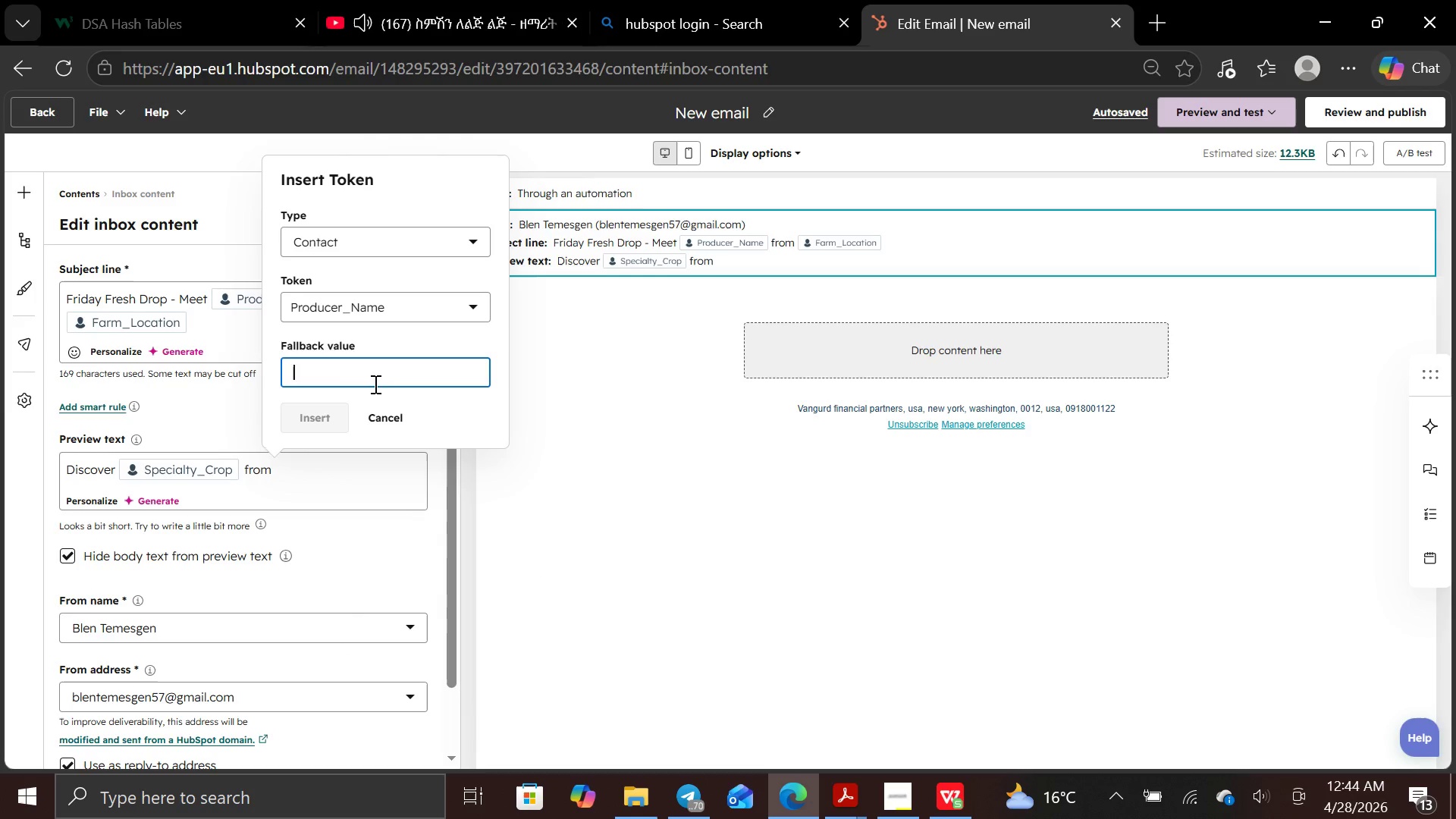 
type(Producer Name)
 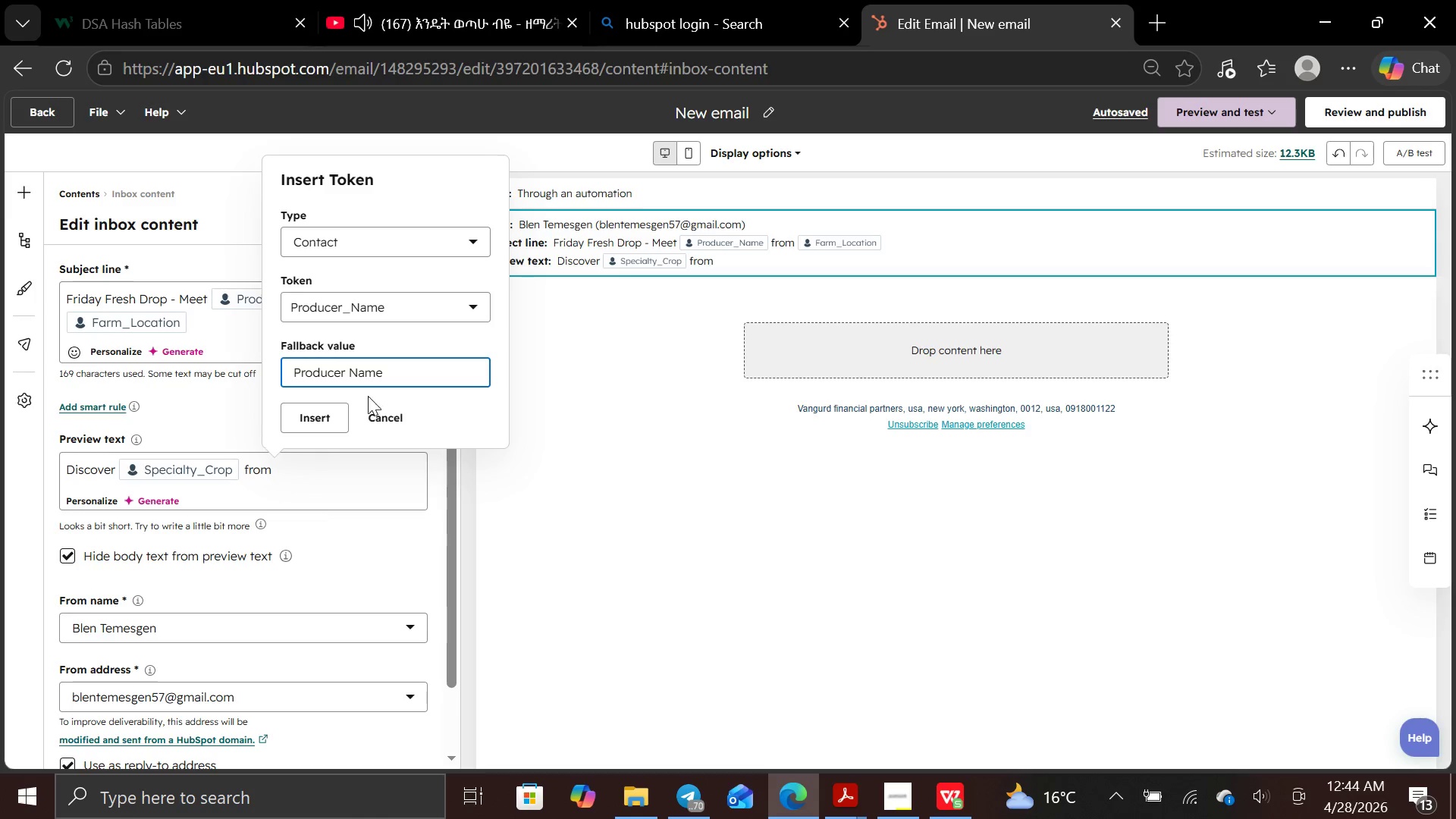 
left_click([325, 422])
 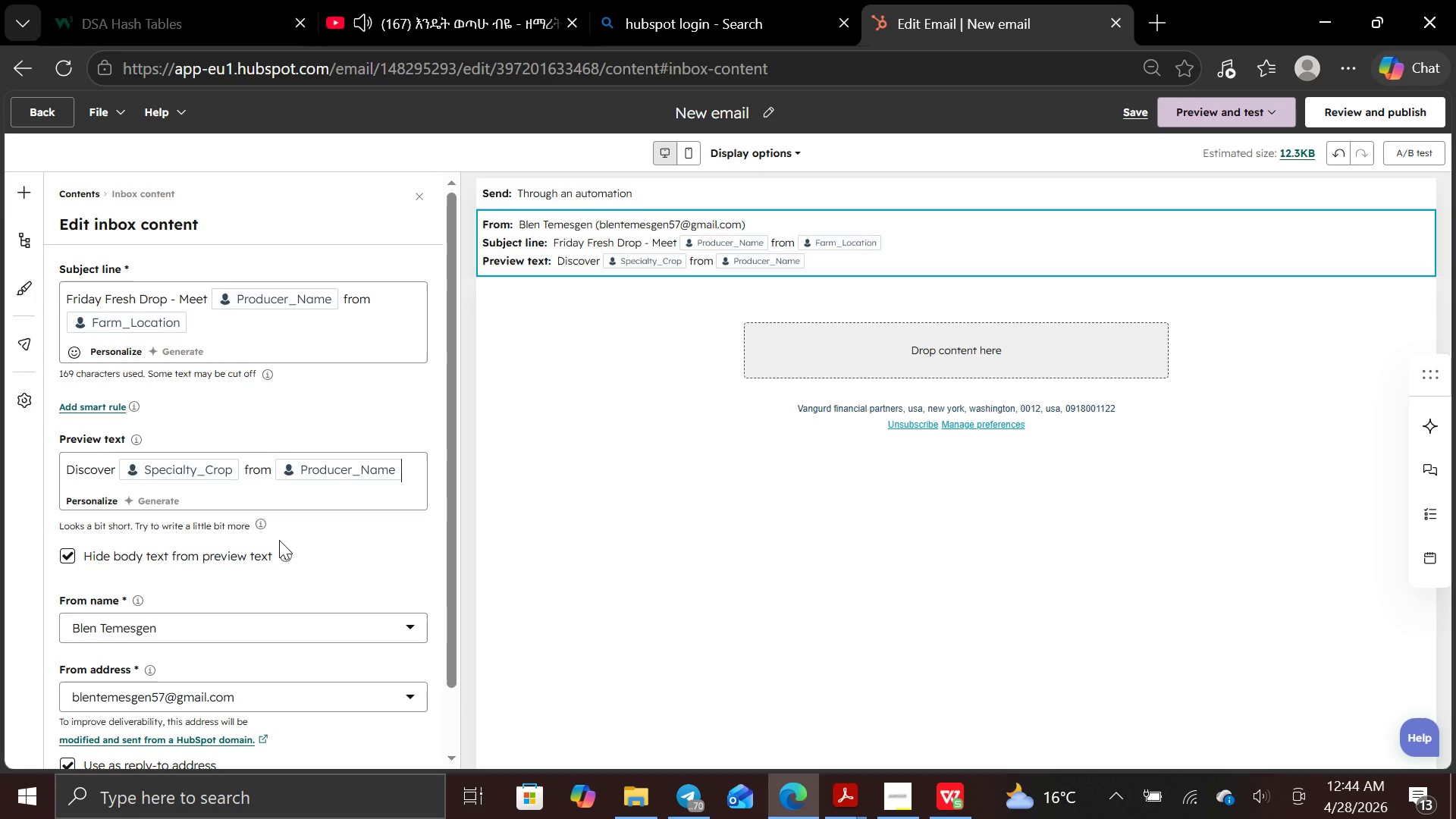 
key(Space)
 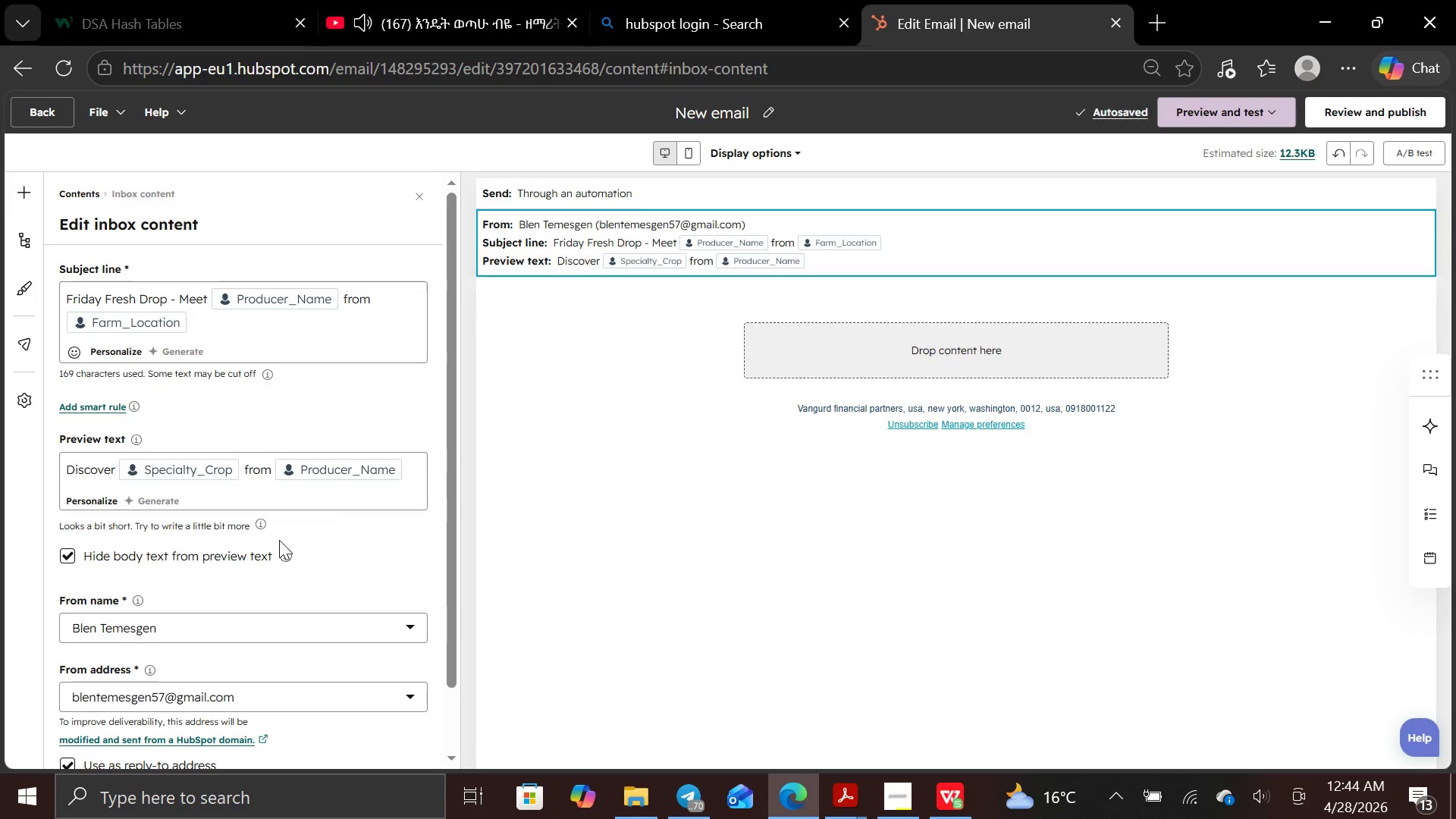 
wait(5.02)
 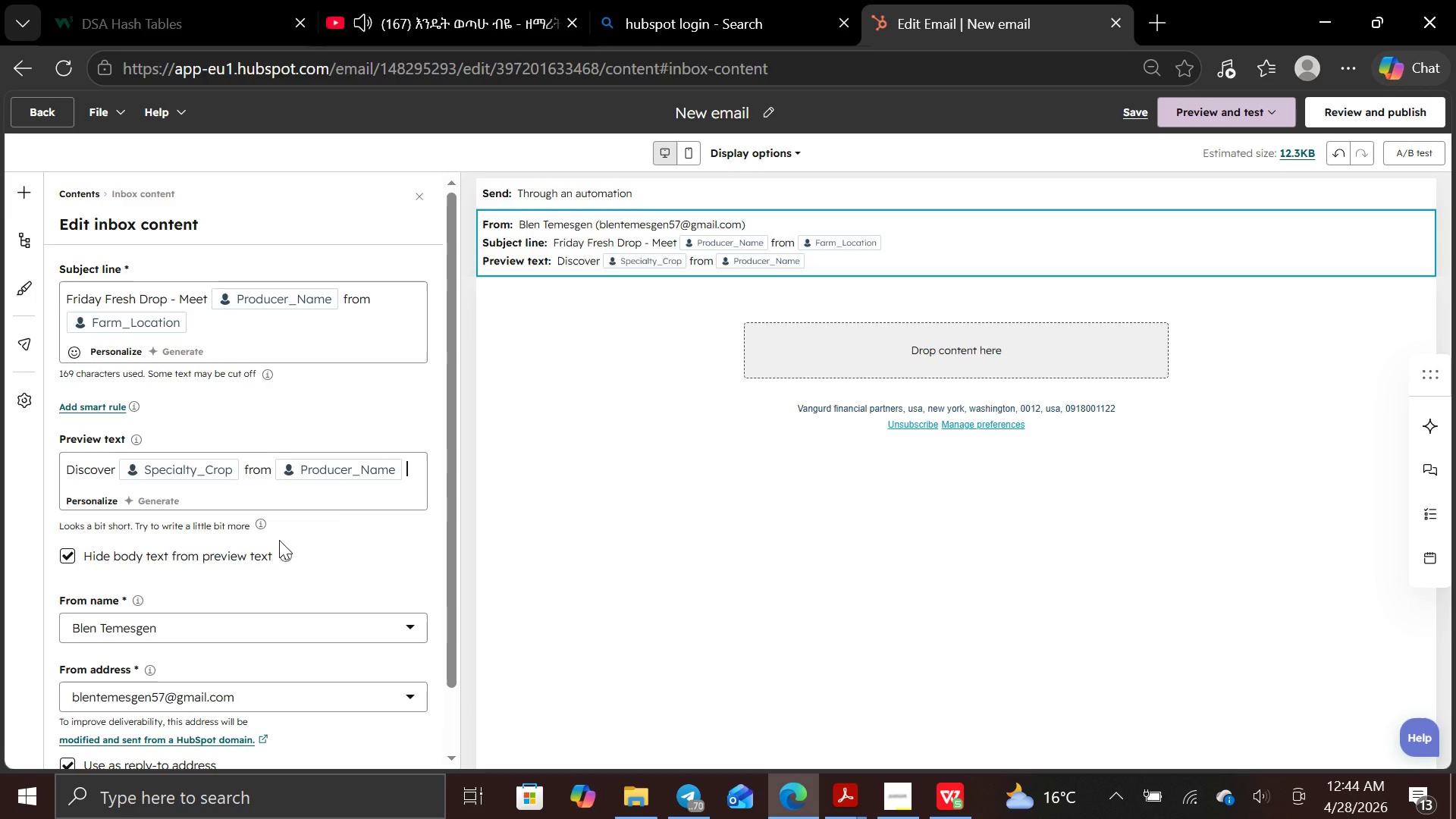 
type(and see what is fresh )
 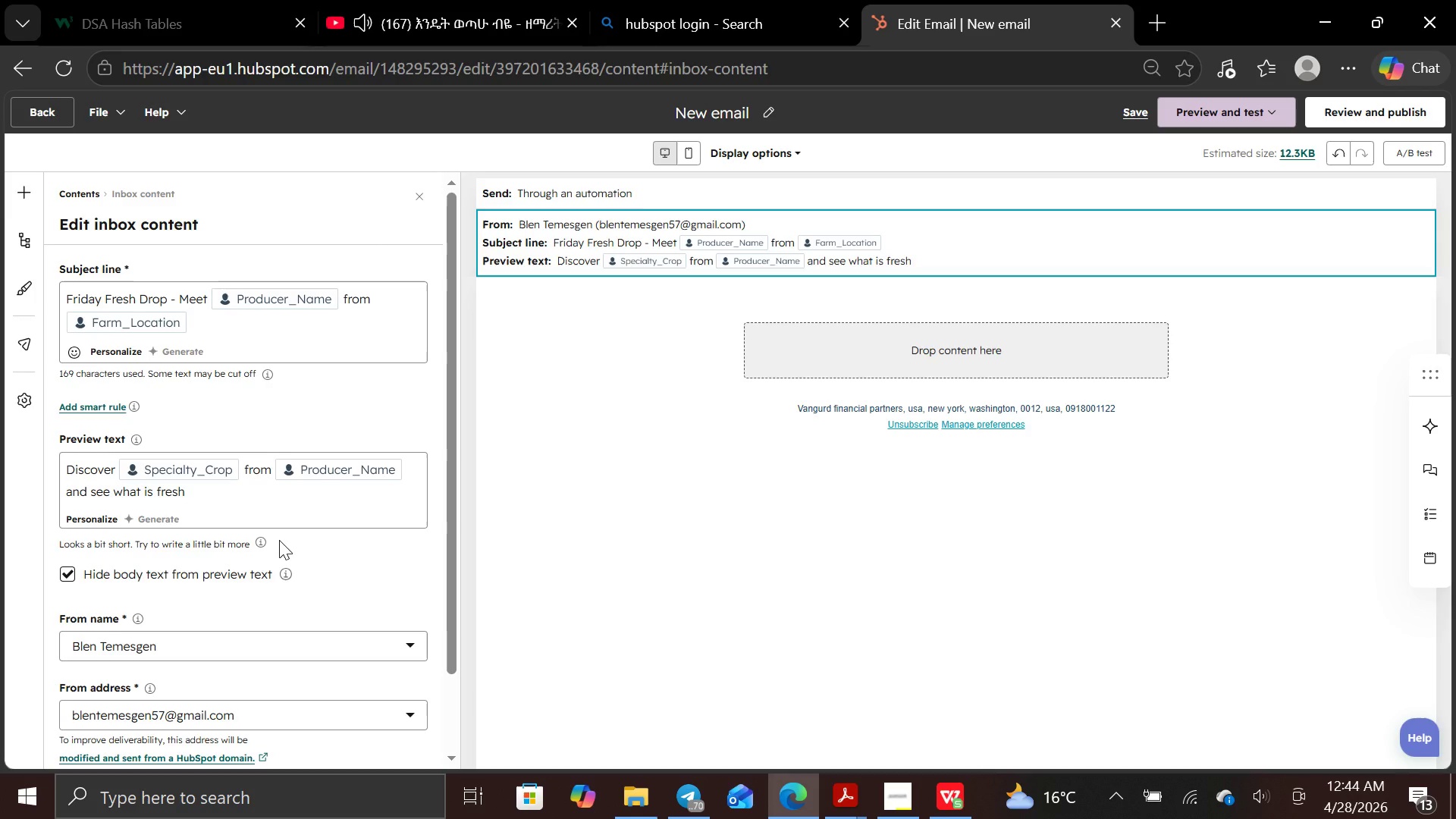 
type(in your )
 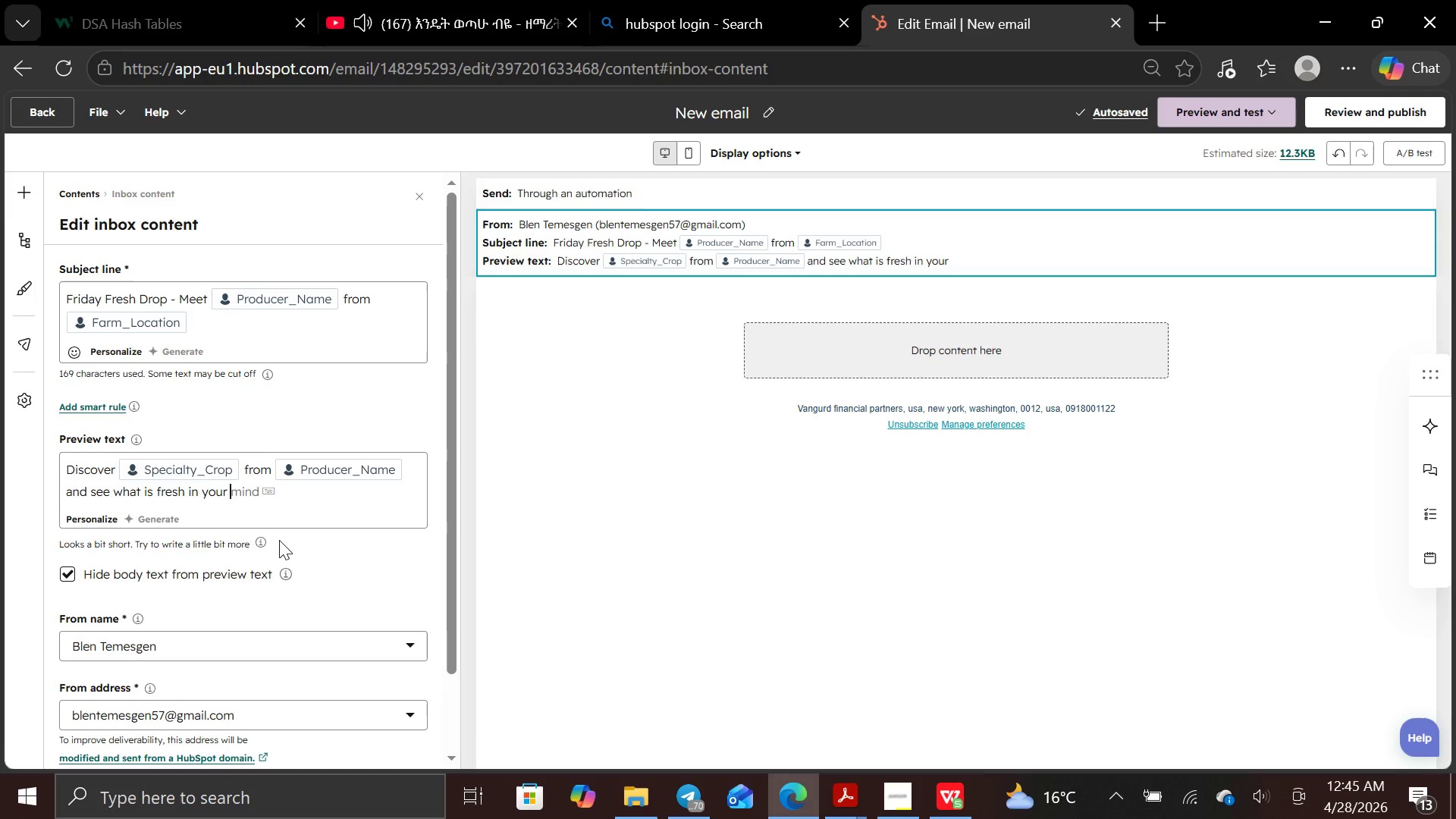 
wait(8.74)
 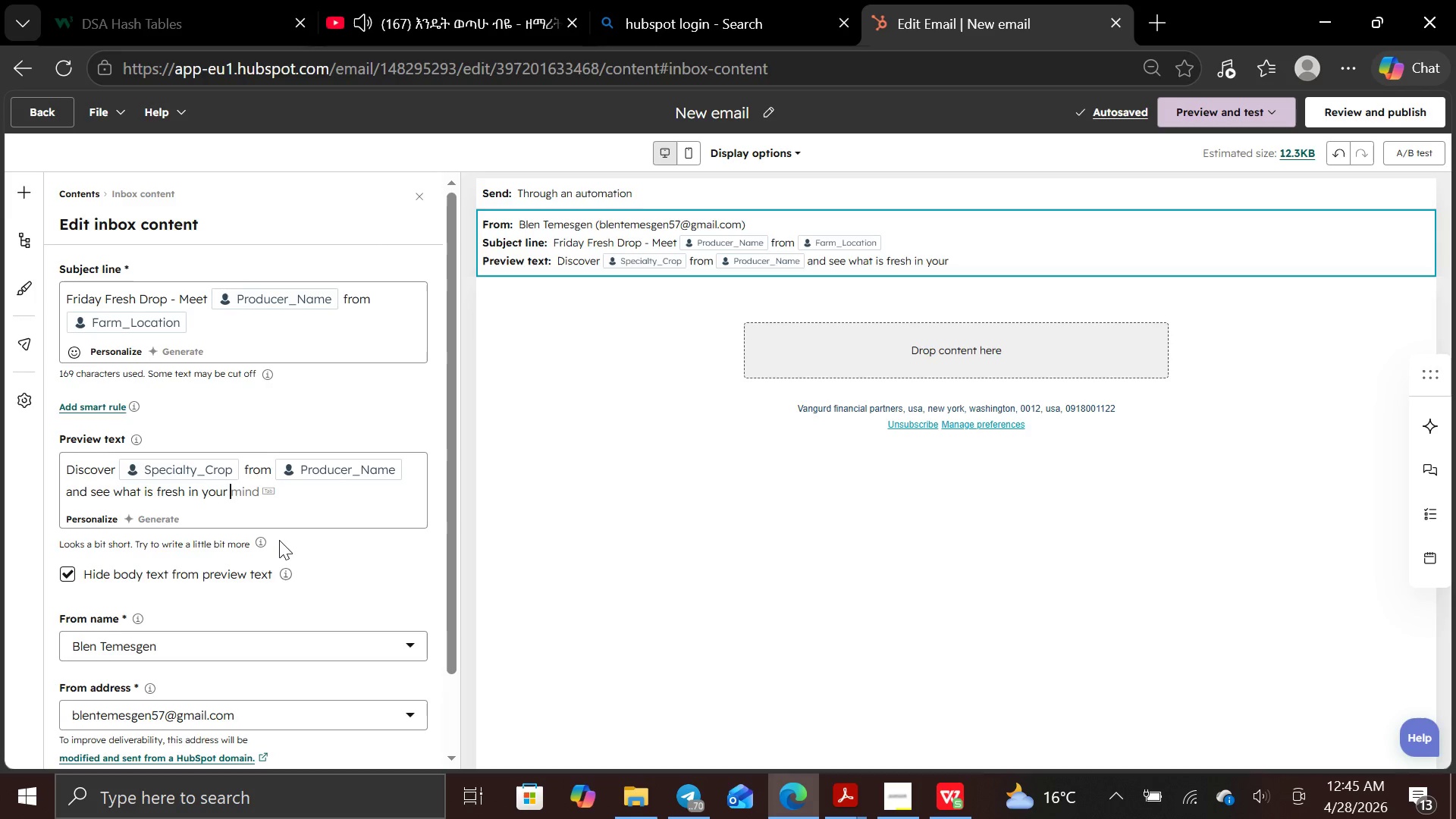 
type(box this)
 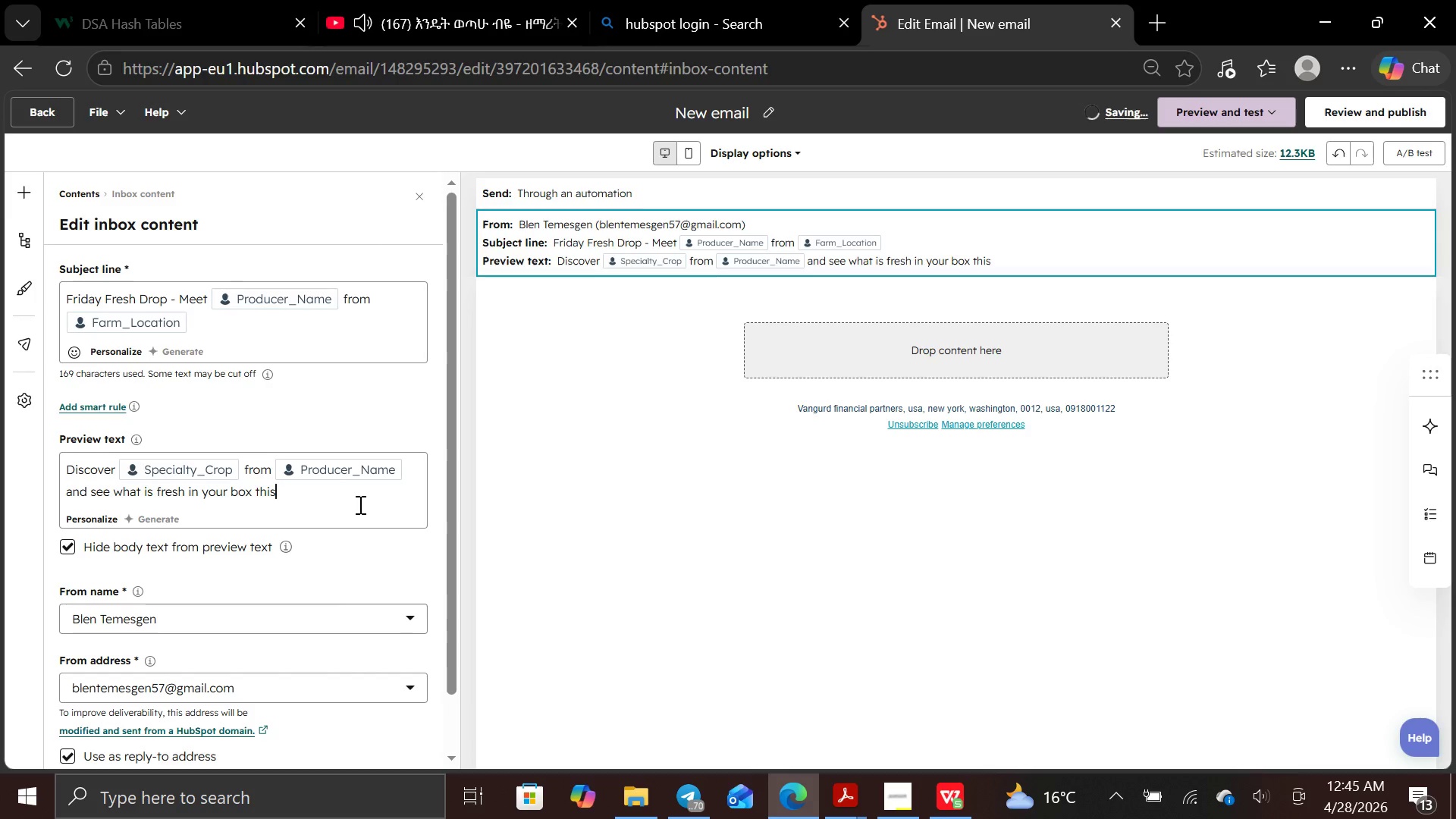 
type( week.)
 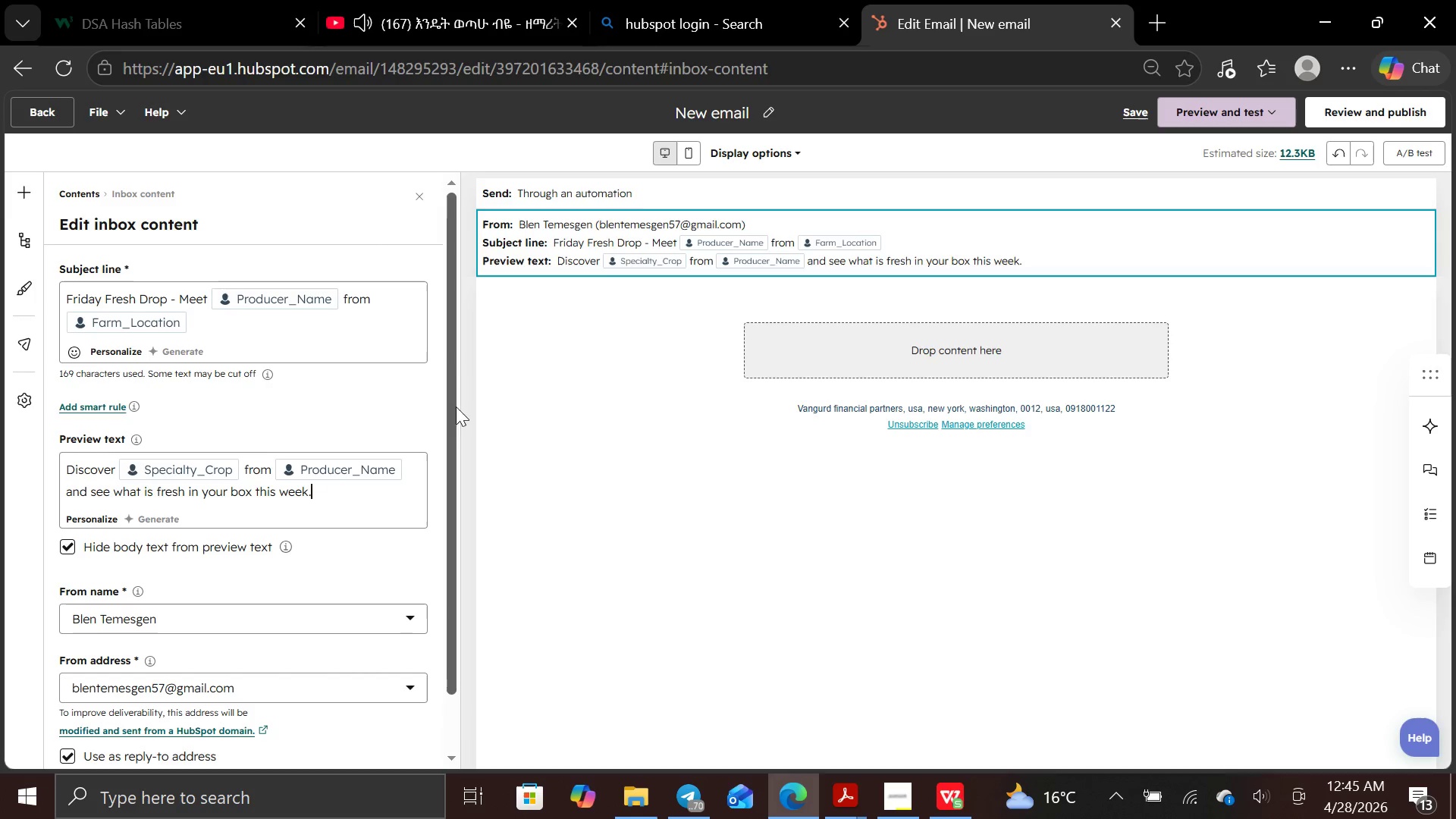 
left_click([698, 309])
 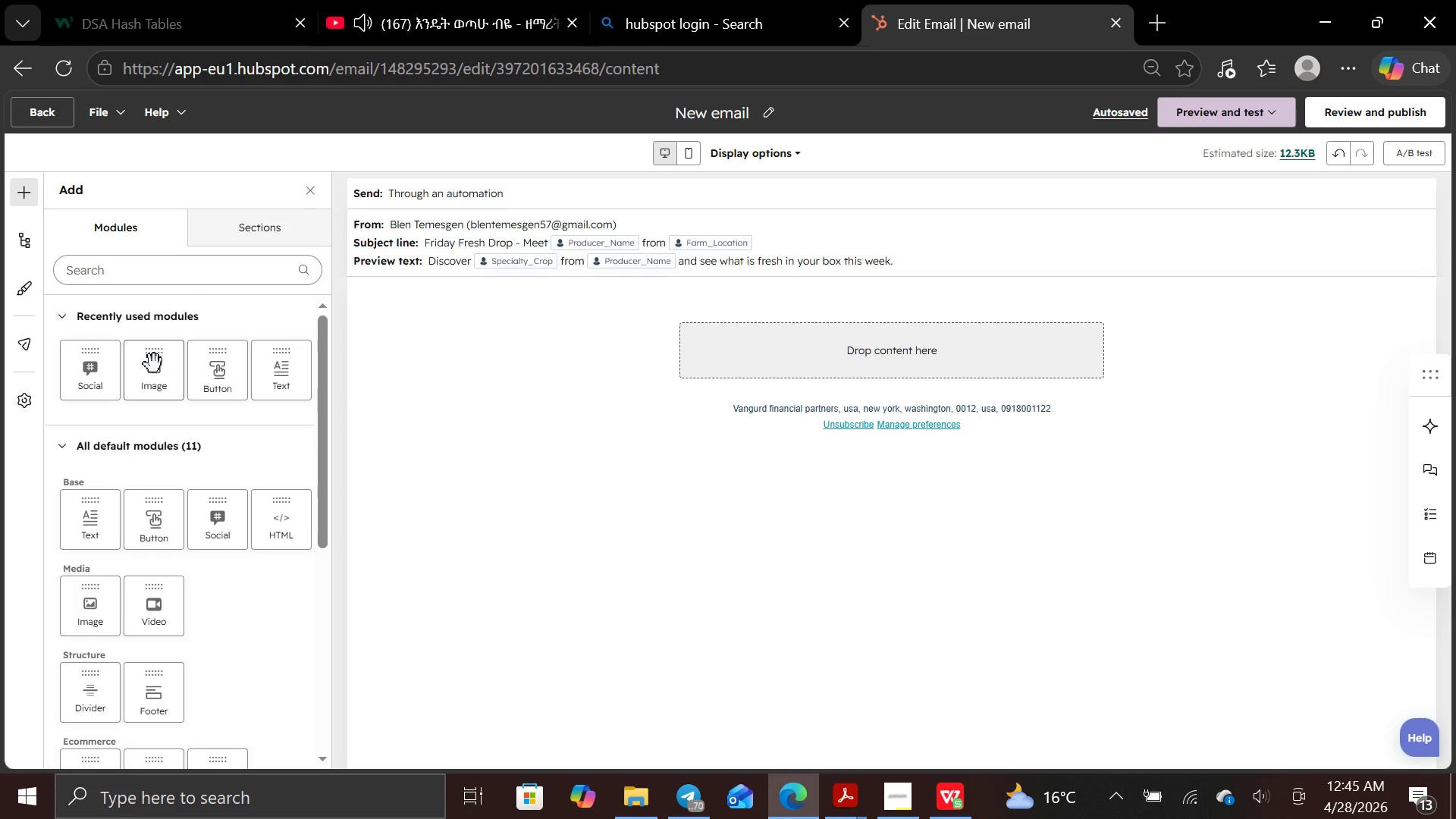 
wait(27.16)
 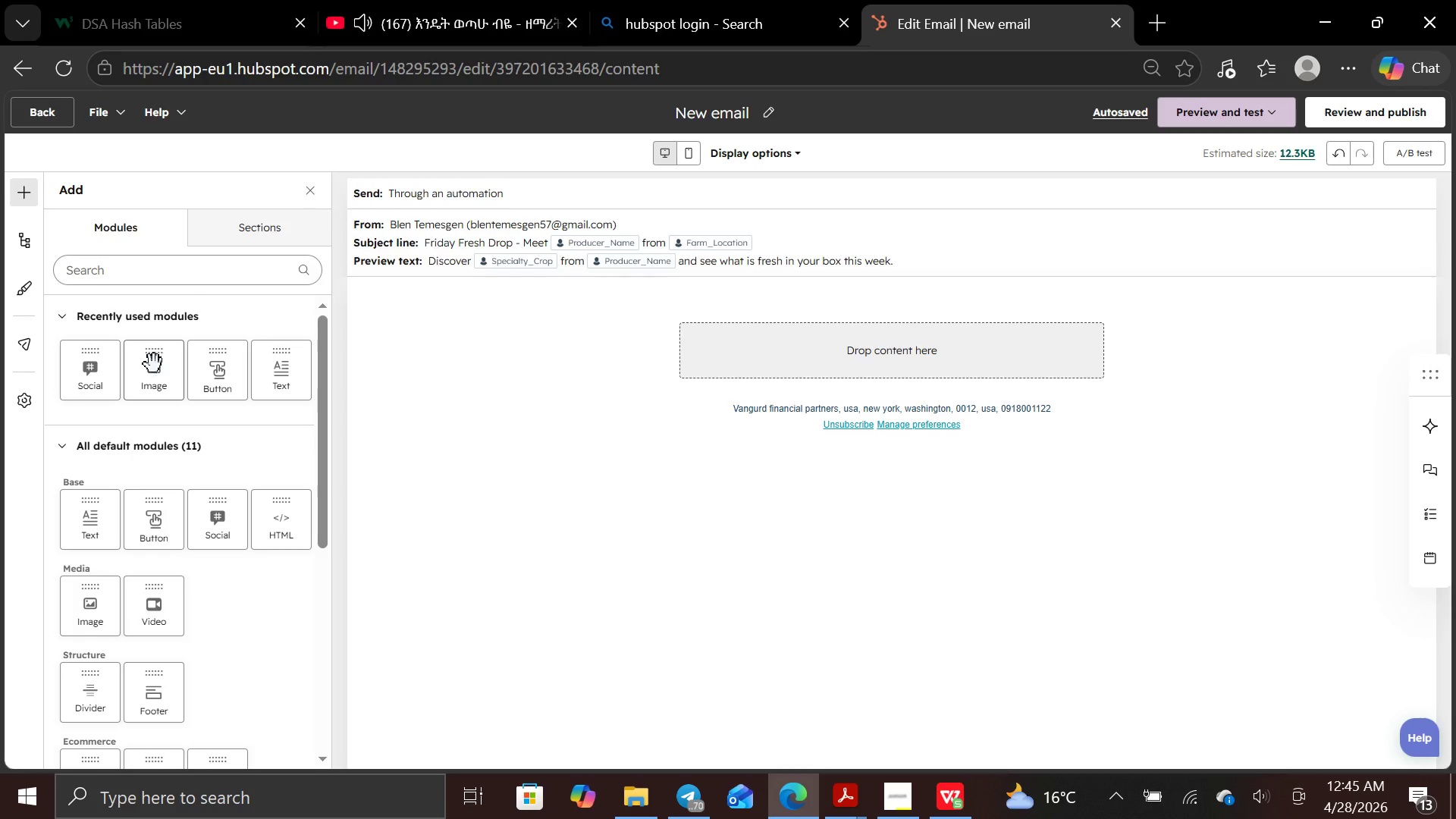 
left_click_drag(start_coordinate=[162, 366], to_coordinate=[638, 318])
 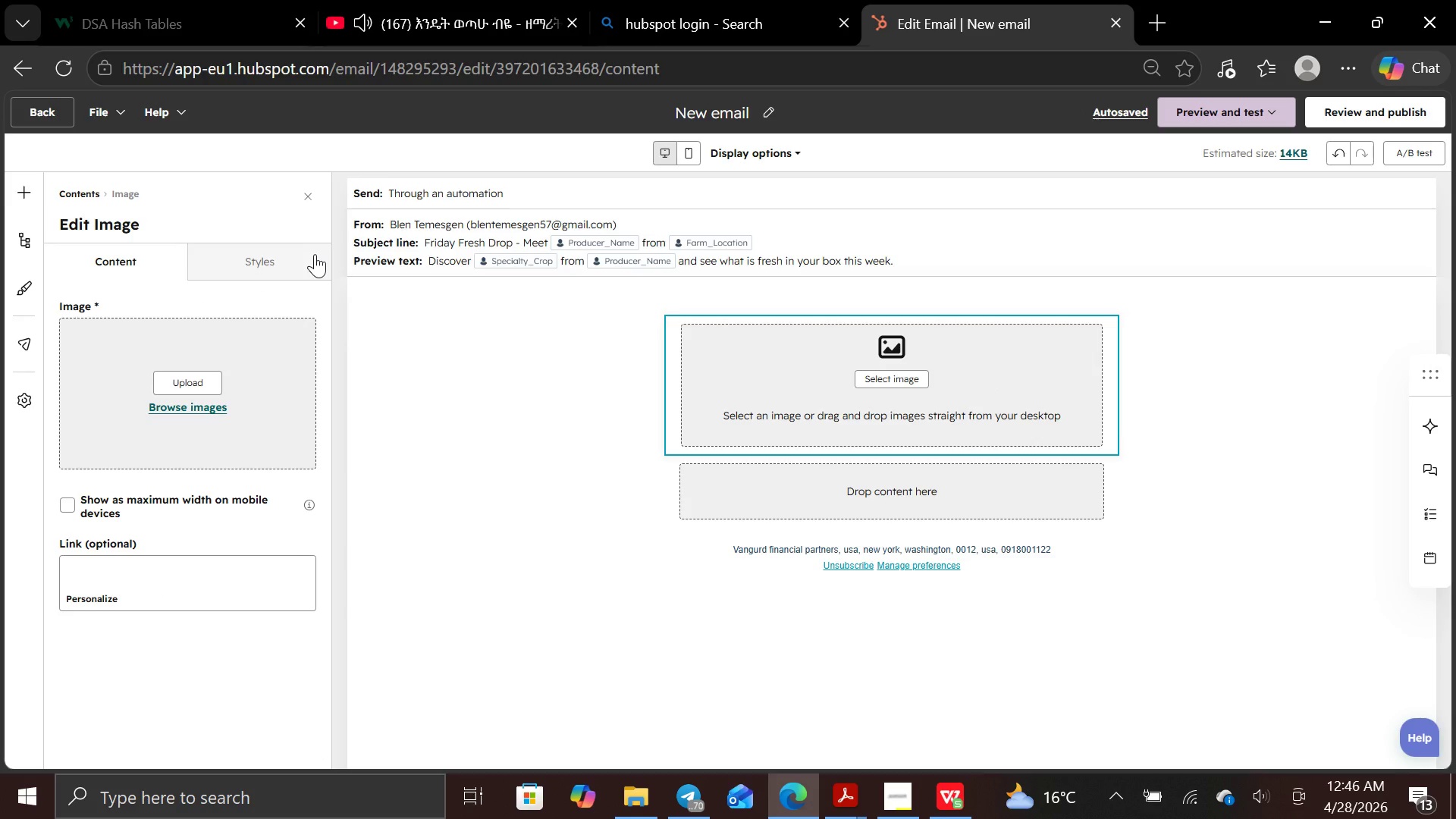 
wait(17.52)
 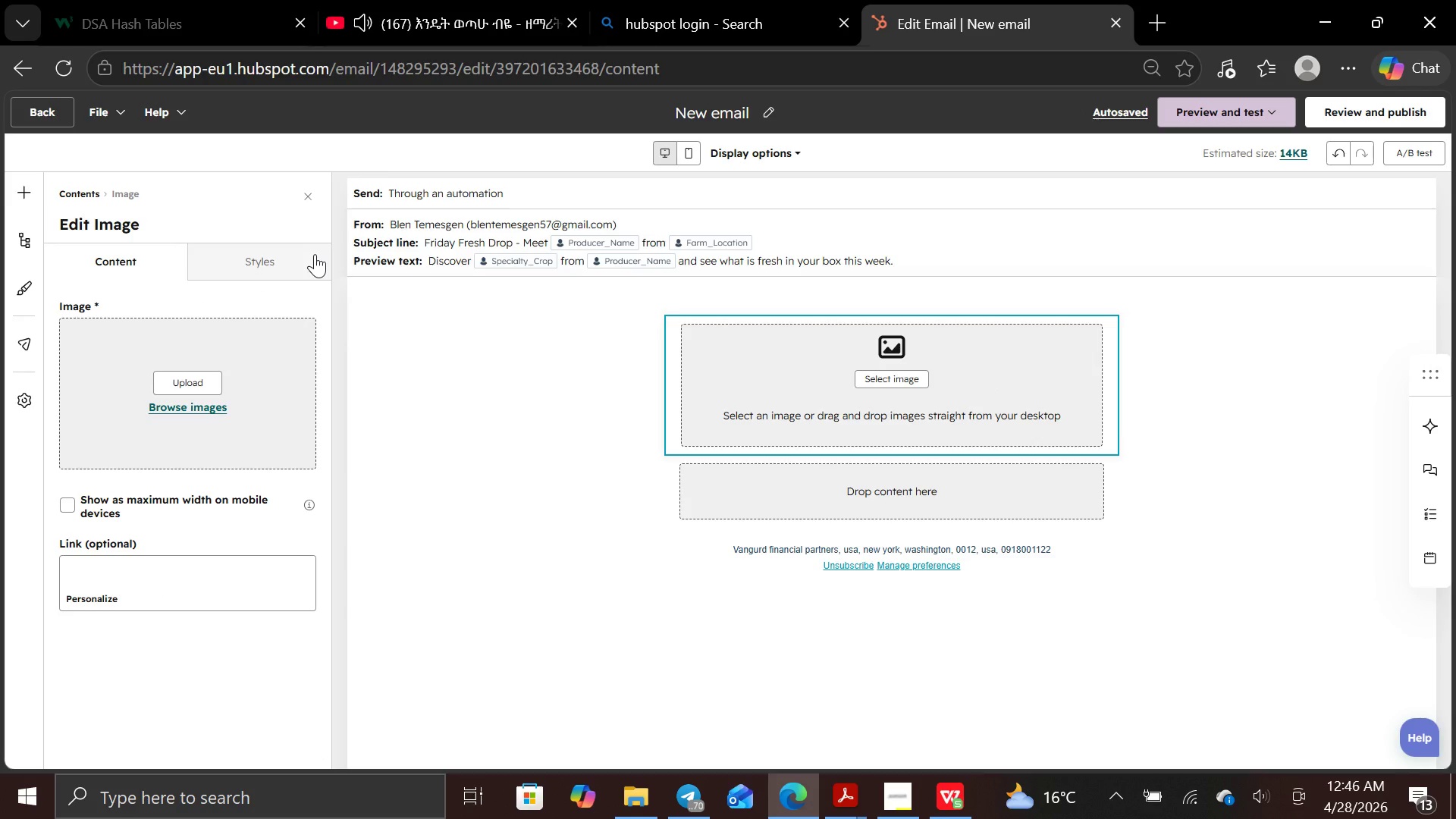 
left_click([835, 61])
 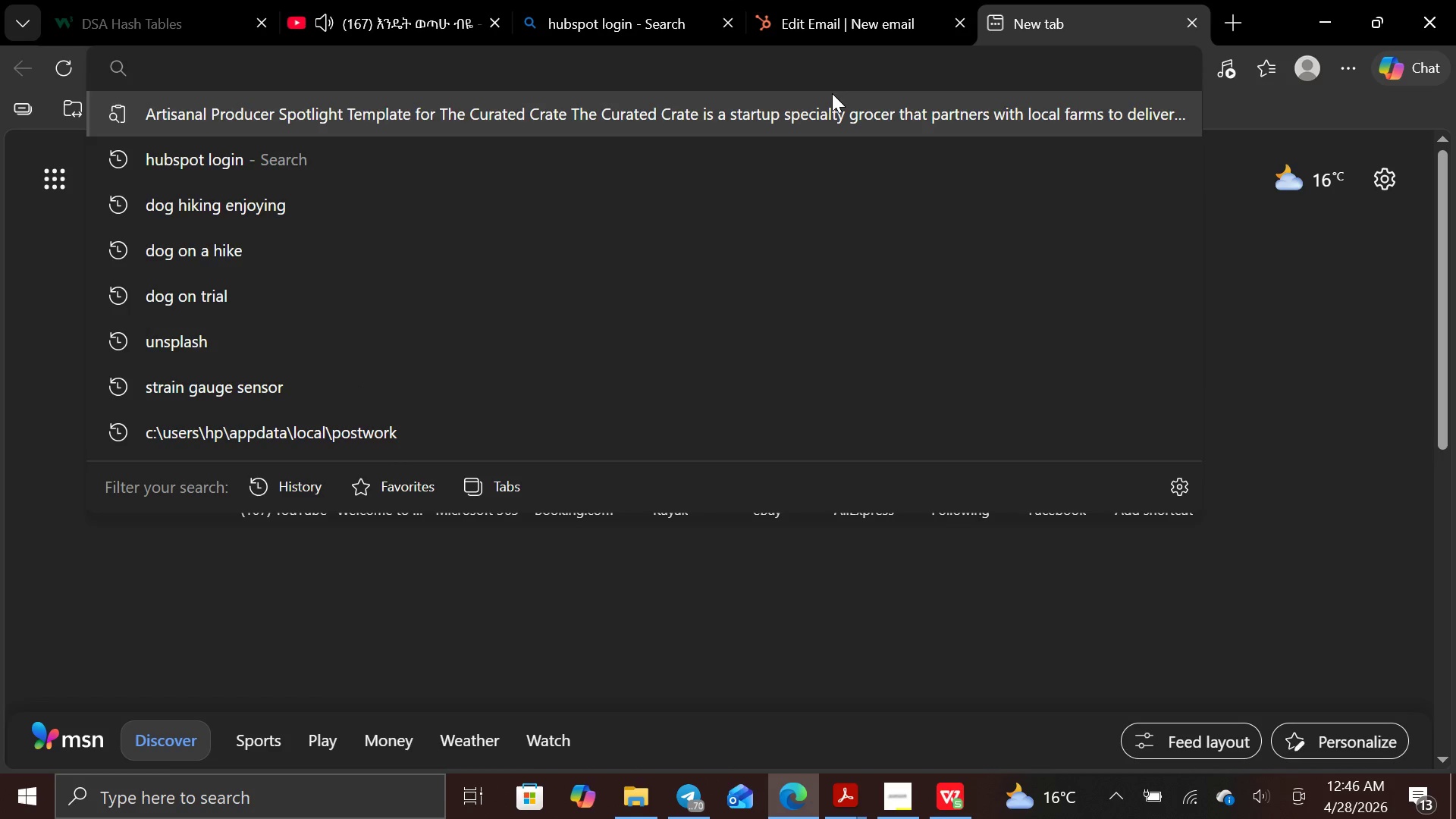 
type(browen )
key(Backspace)
key(Backspace)
key(Backspace)
type(n farmers logo)
 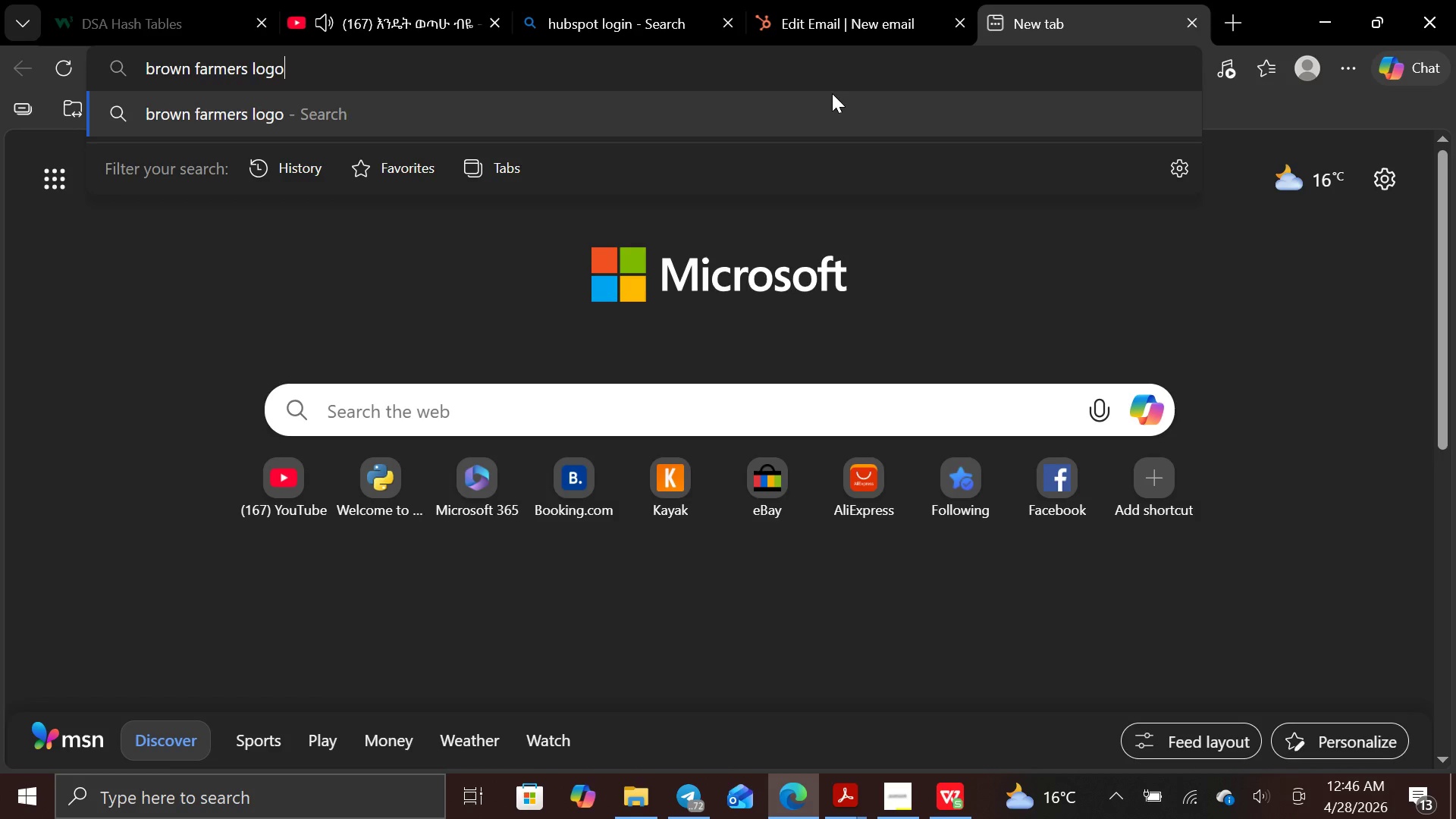 
key(Enter)
 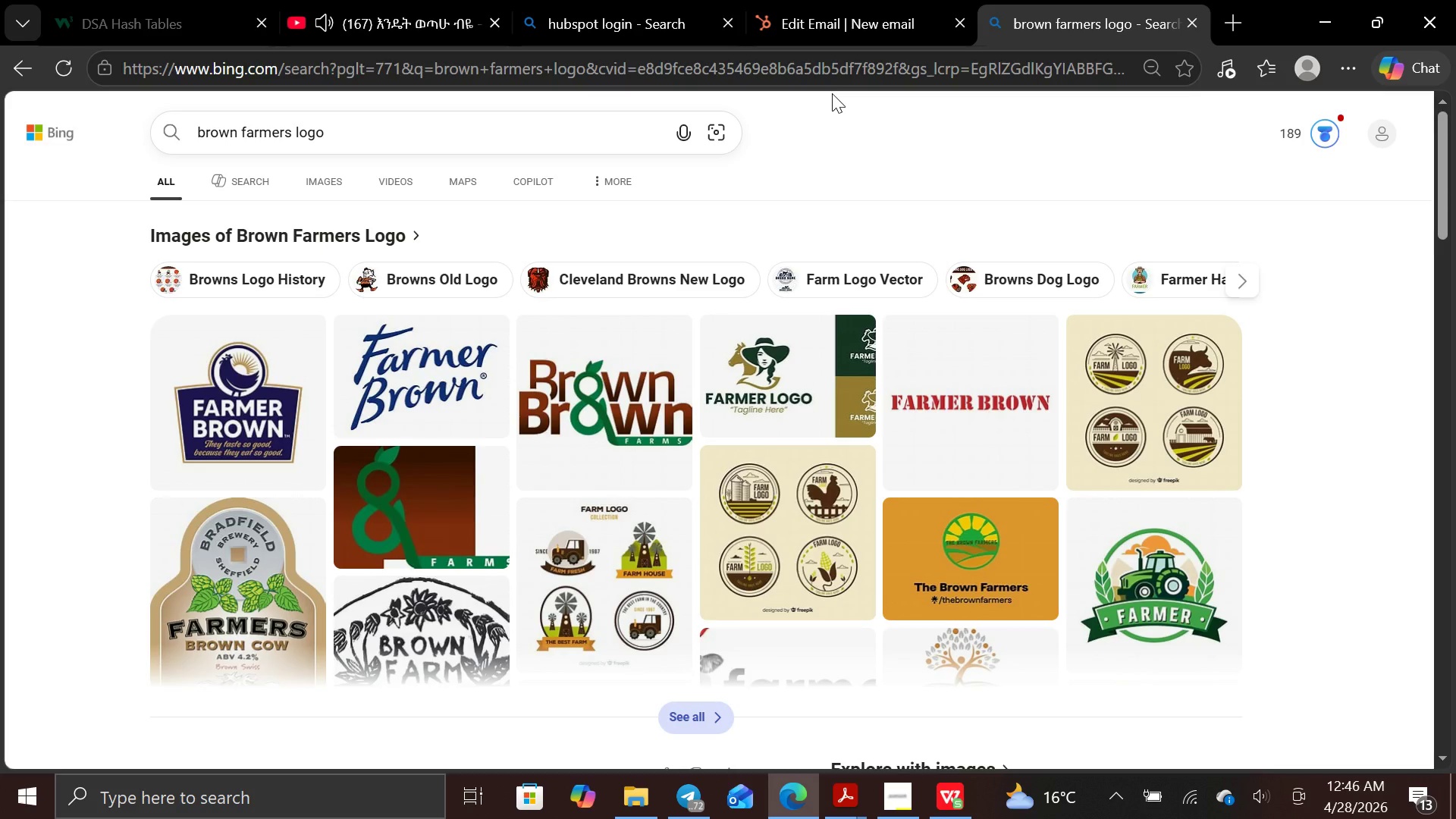 
wait(7.08)
 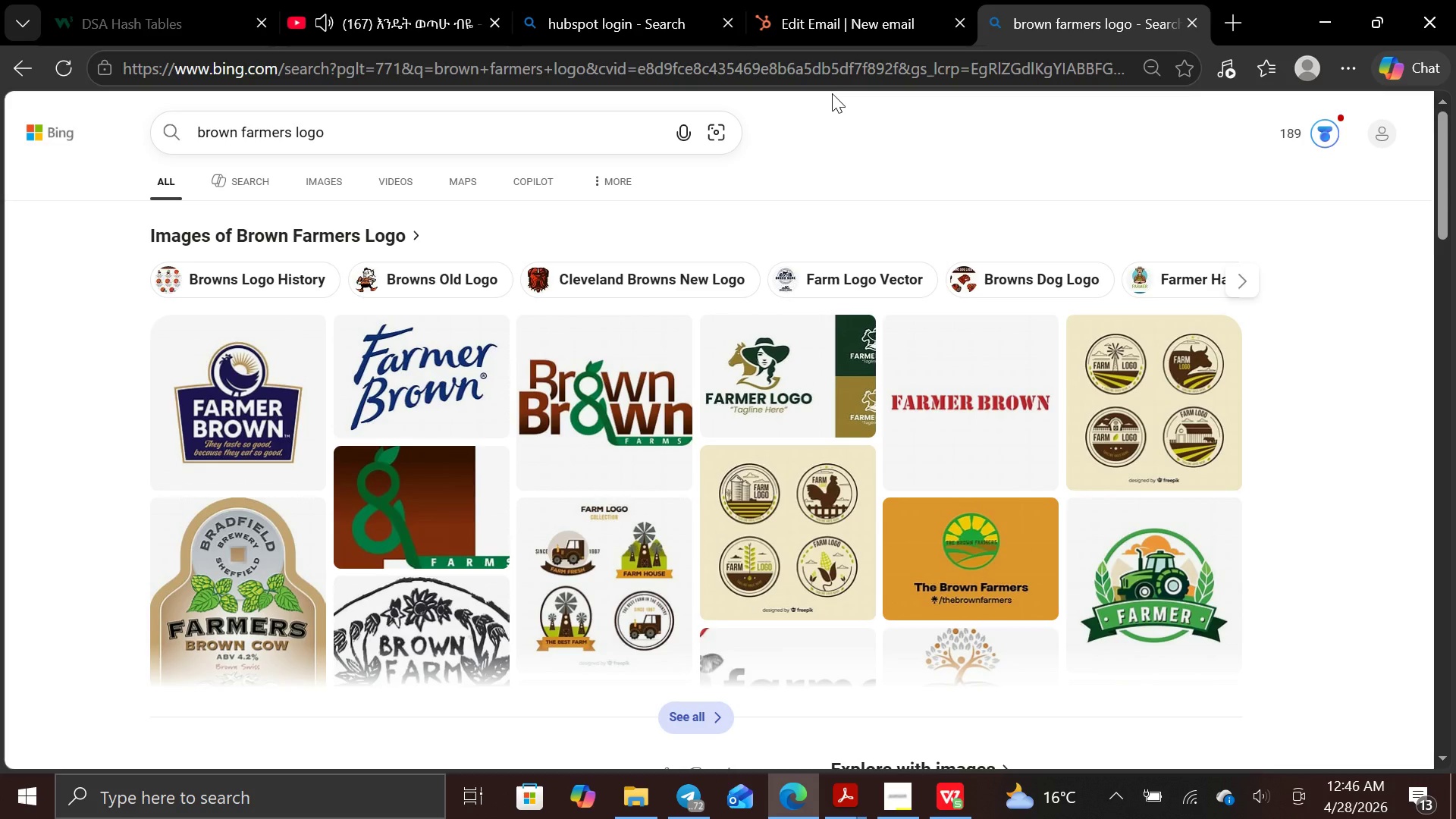 
scroll: coordinate [497, 433], scroll_direction: down, amount: 1.0
 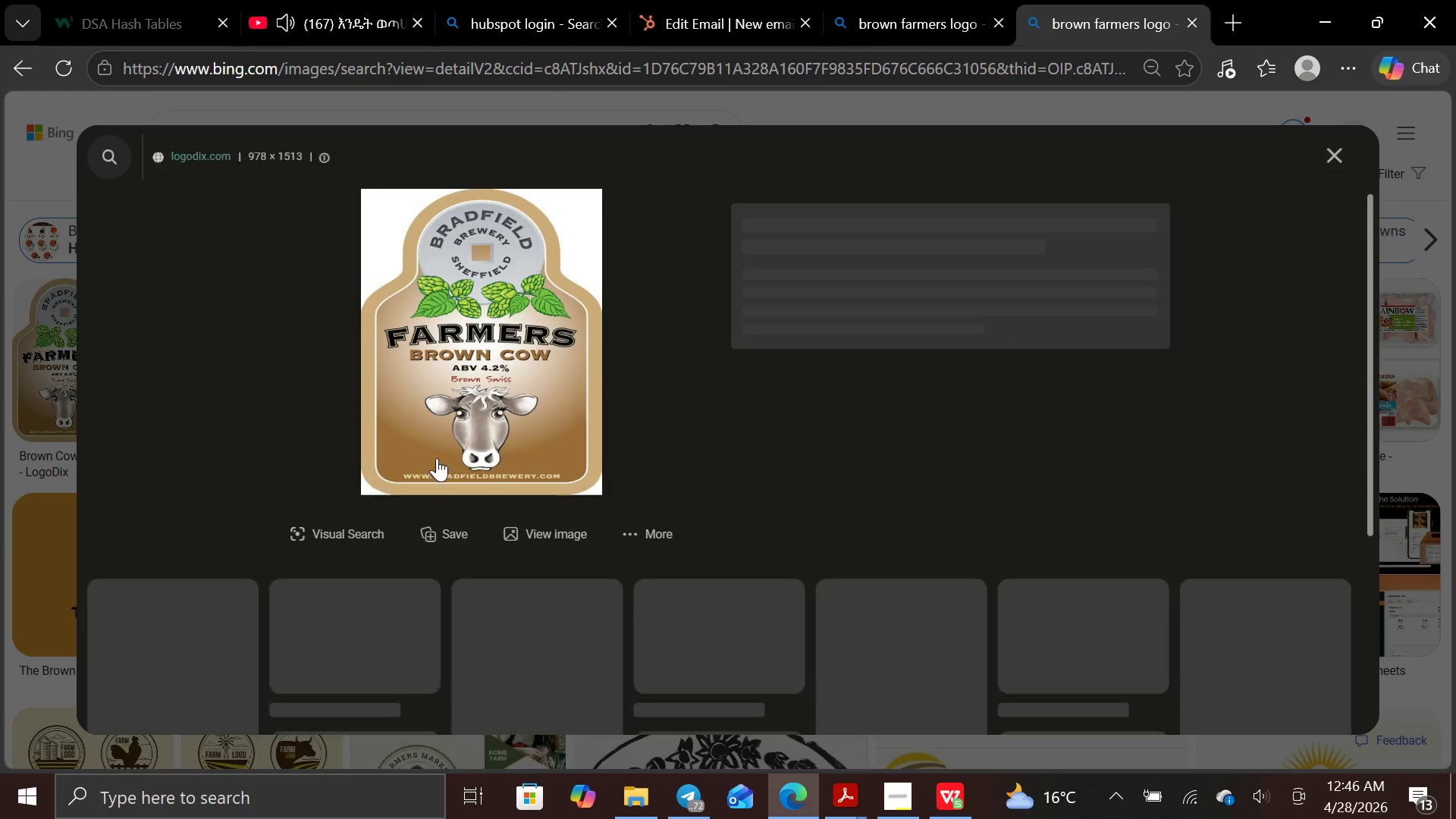 
wait(6.1)
 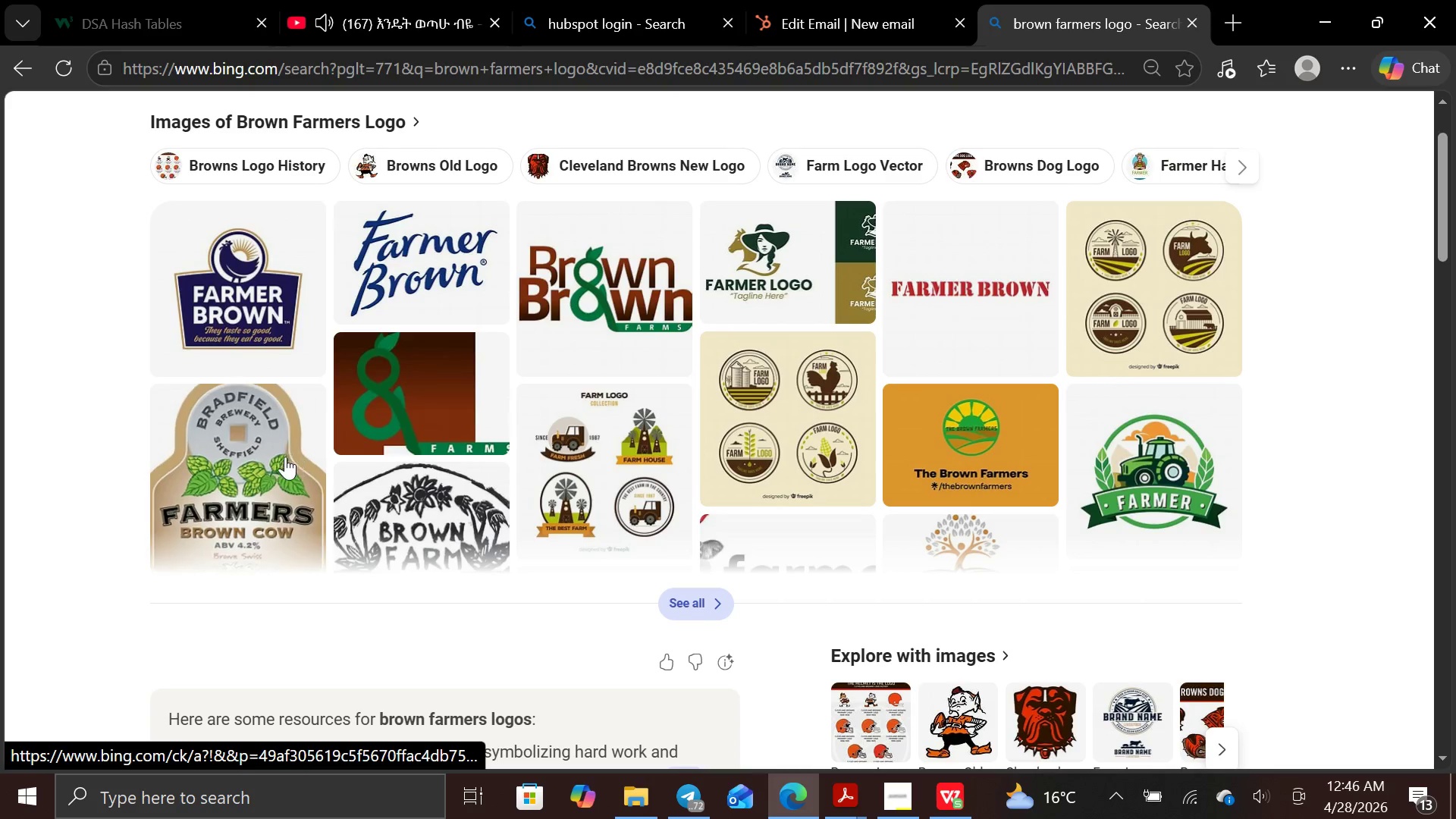 
right_click([481, 426])
 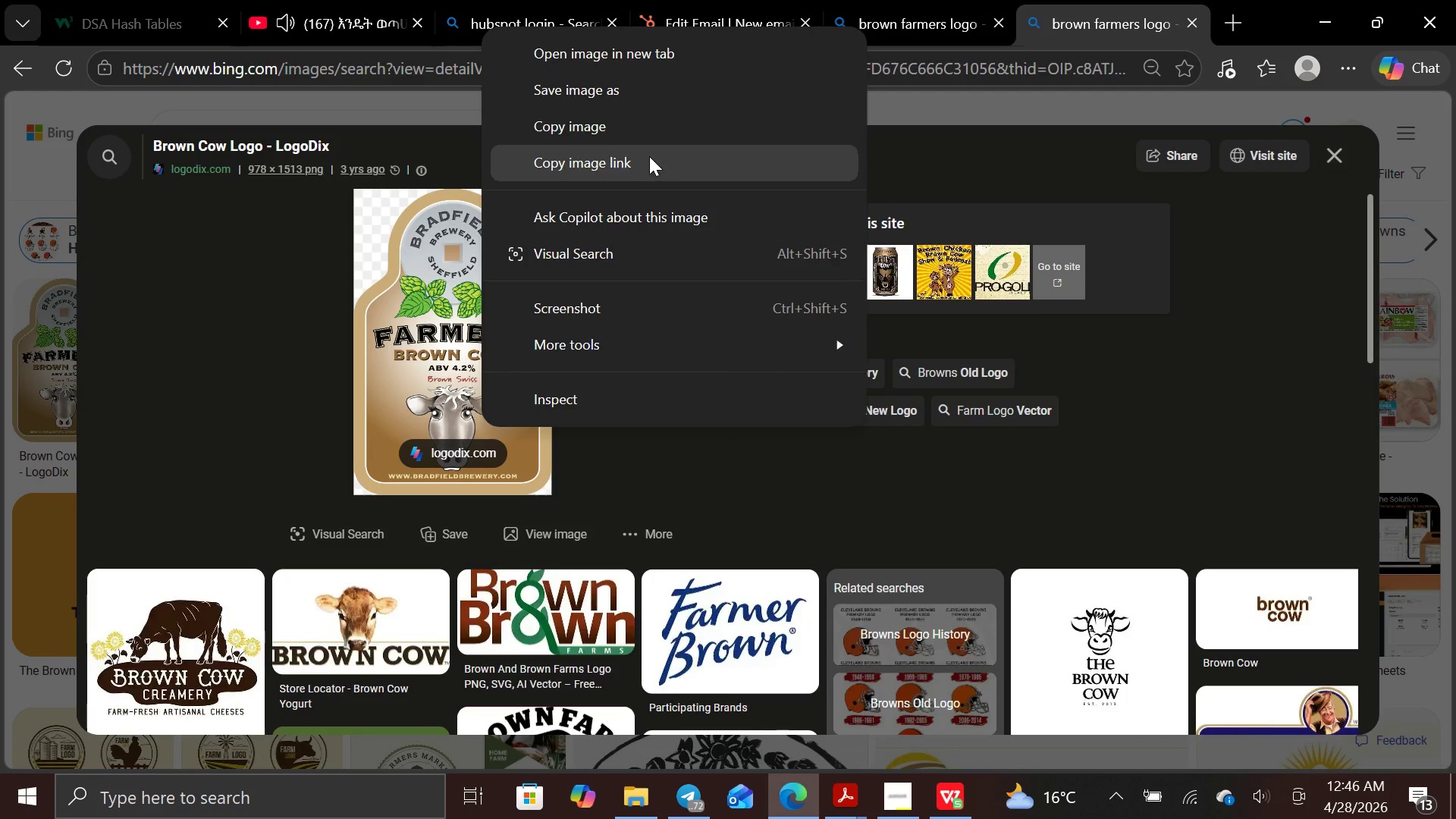 
left_click([655, 99])
 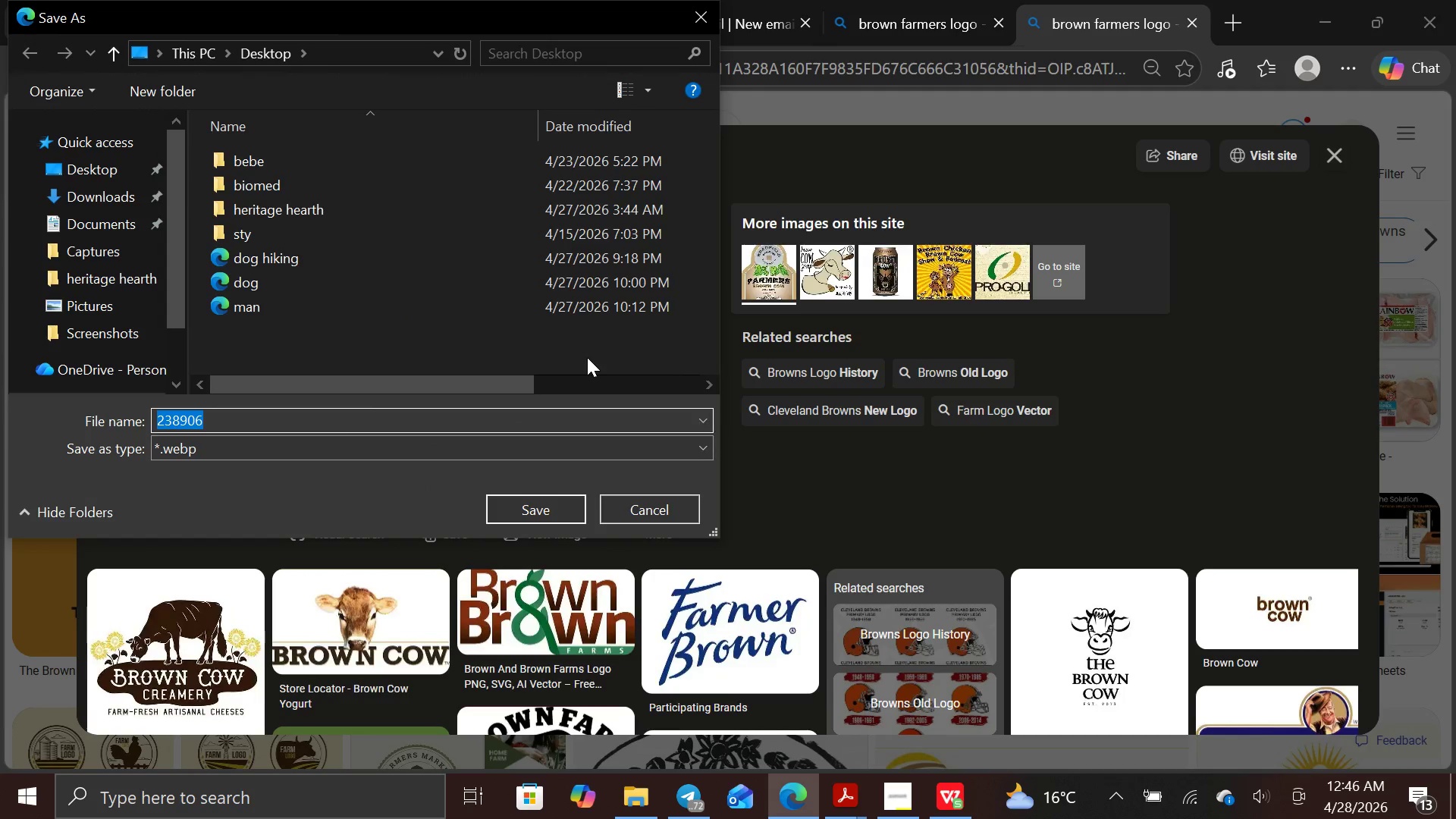 
key(Backspace)
type(logo)
 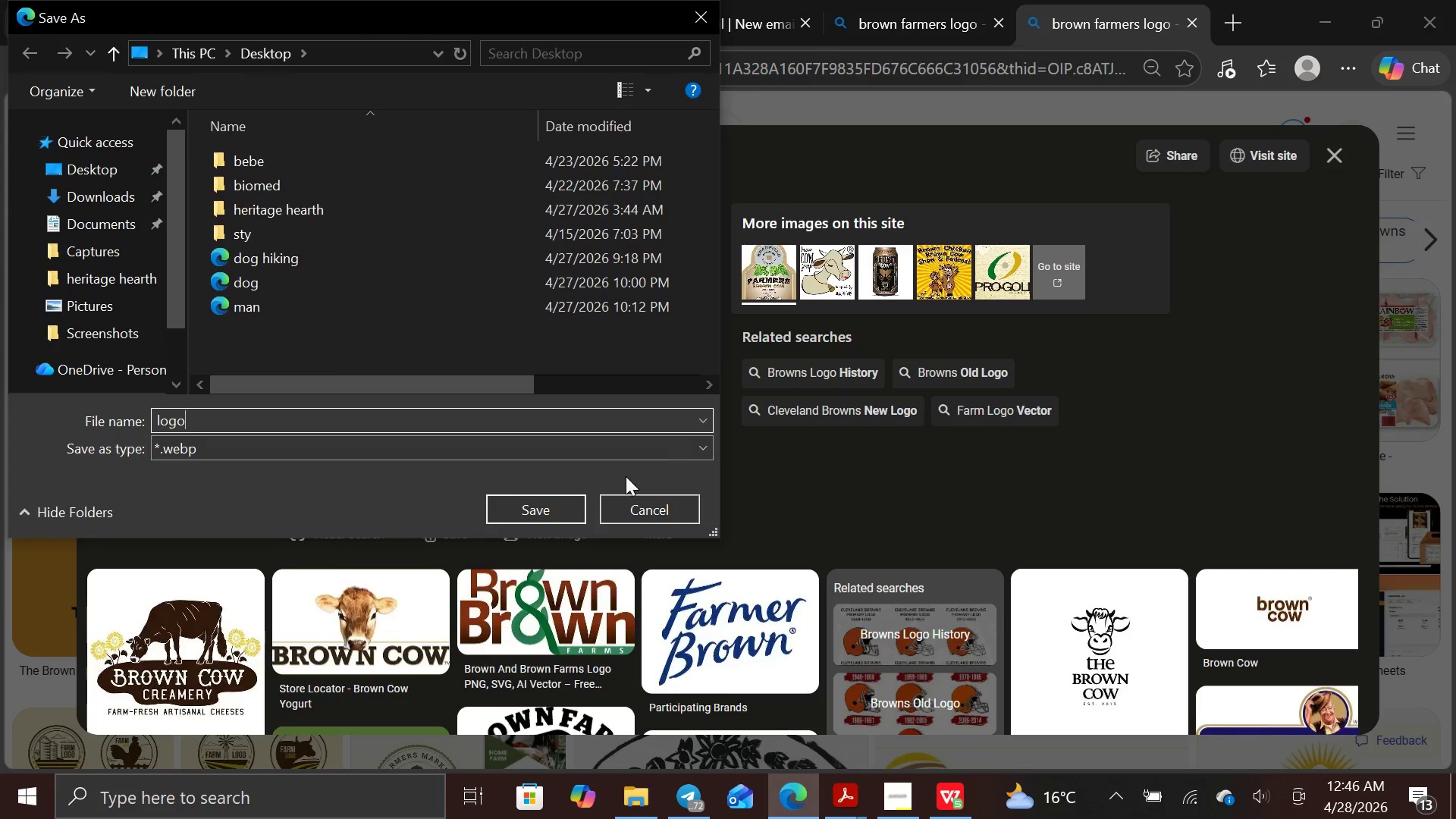 
left_click([563, 504])
 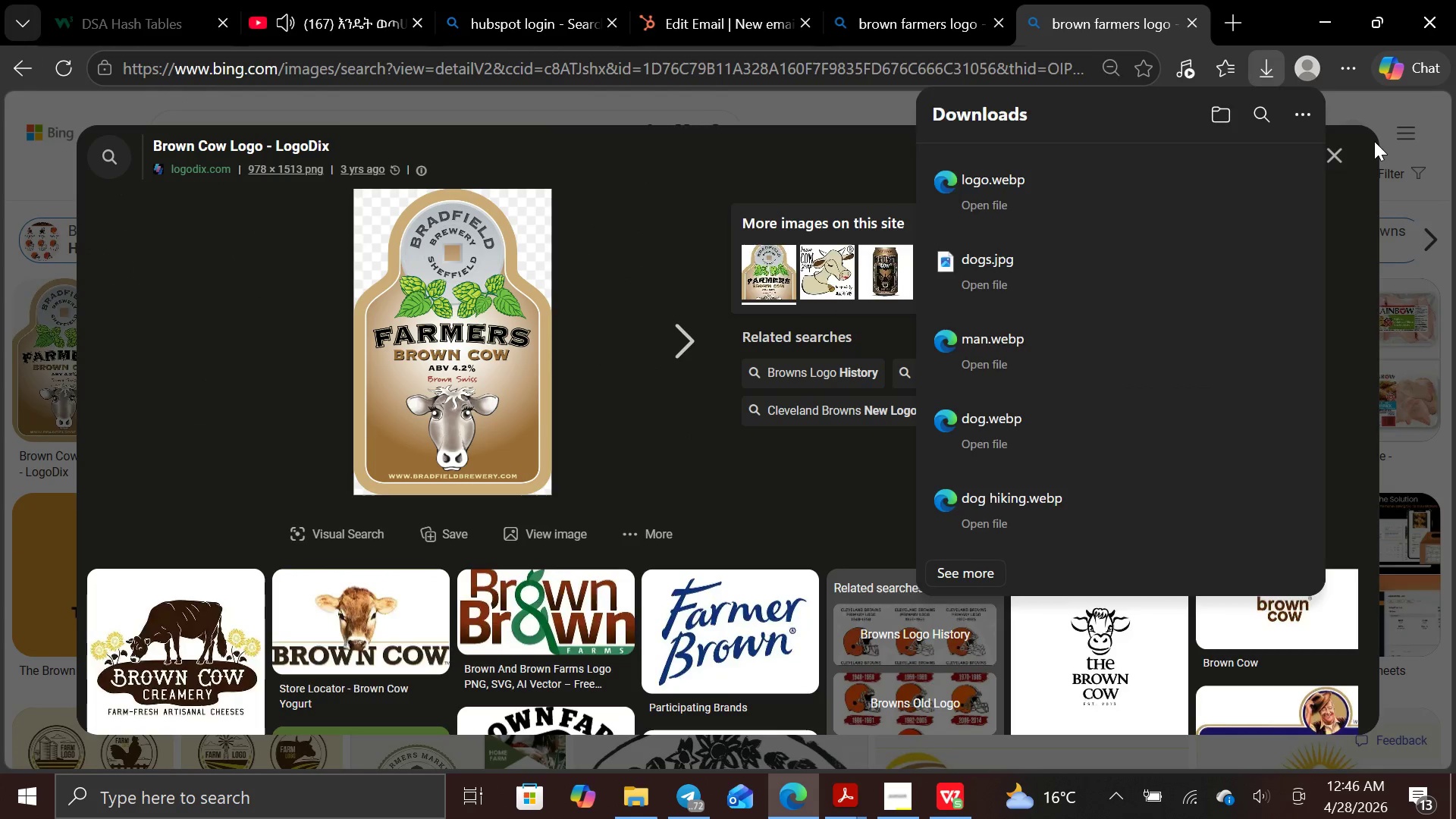 
left_click_drag(start_coordinate=[1339, 152], to_coordinate=[1338, 156])
 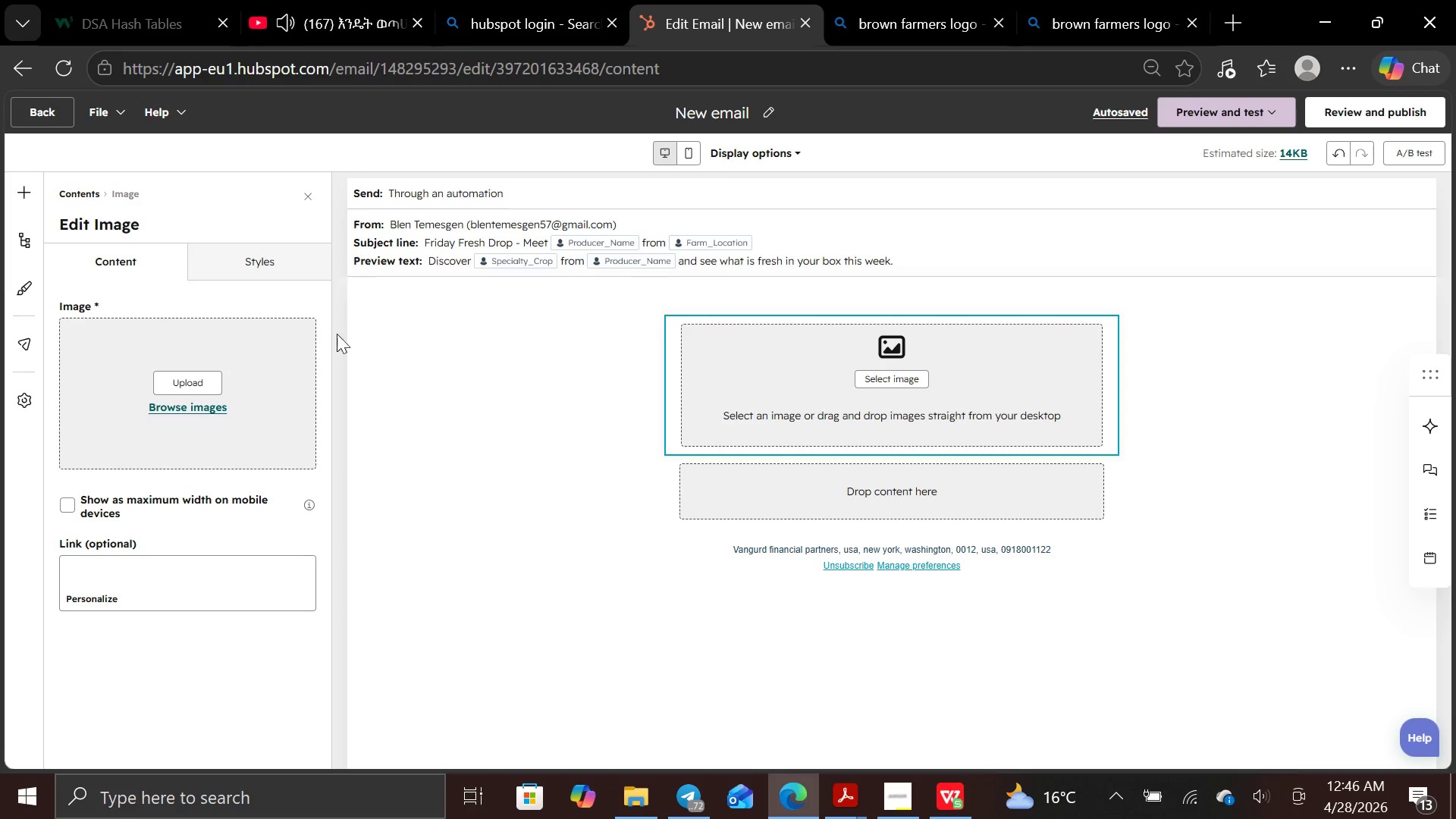 
left_click([200, 375])
 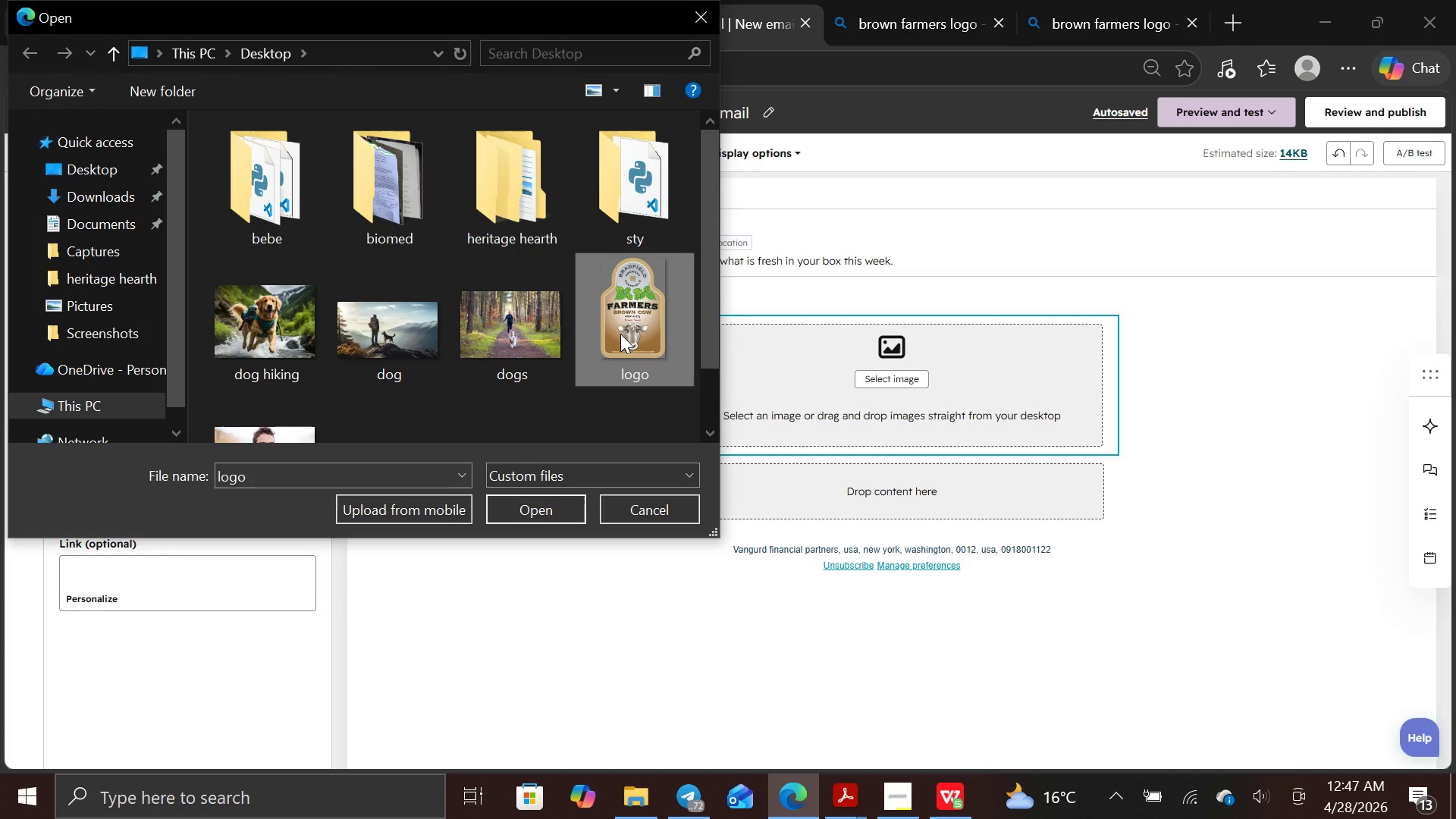 
left_click([510, 508])
 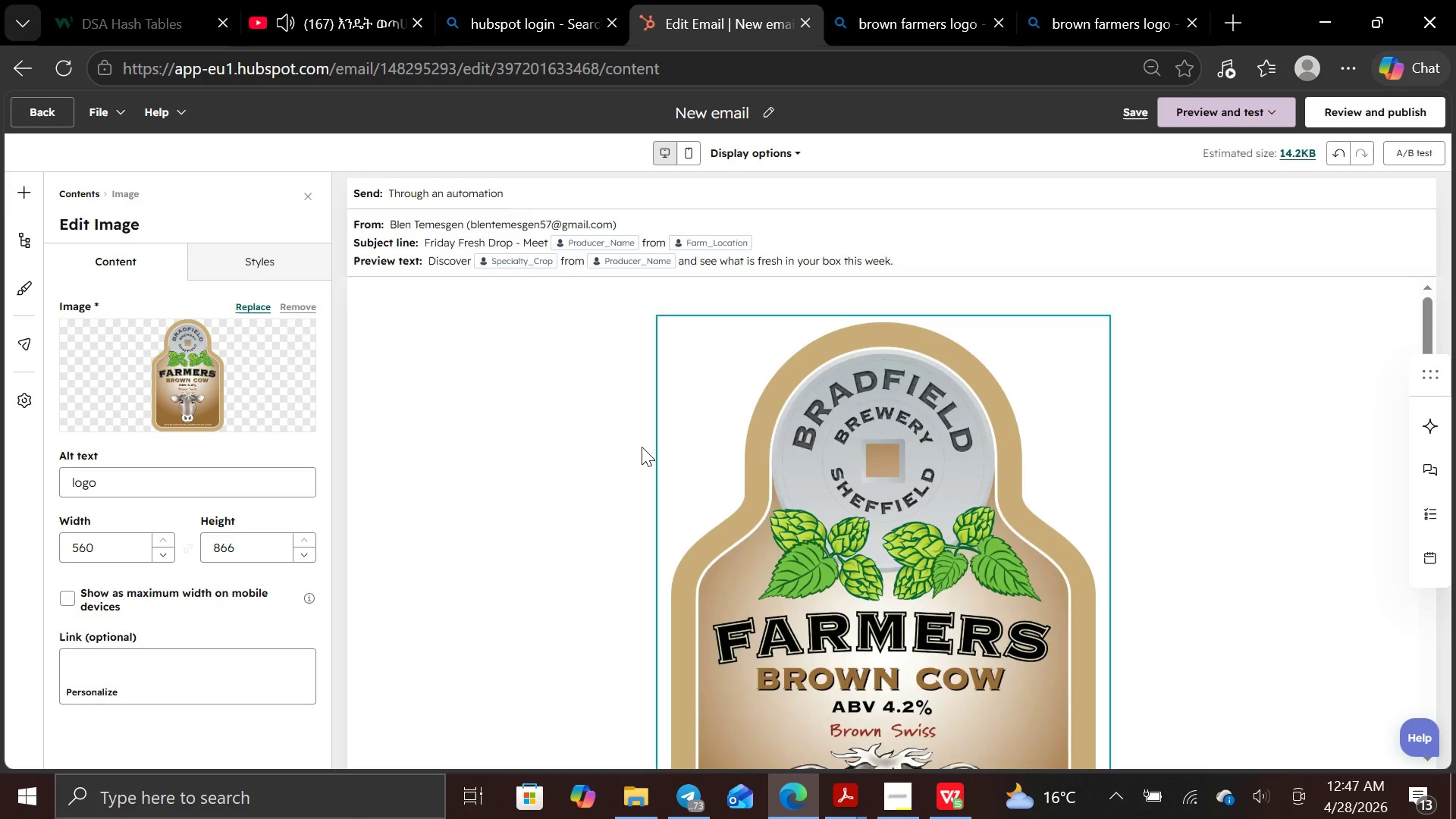 
wait(9.34)
 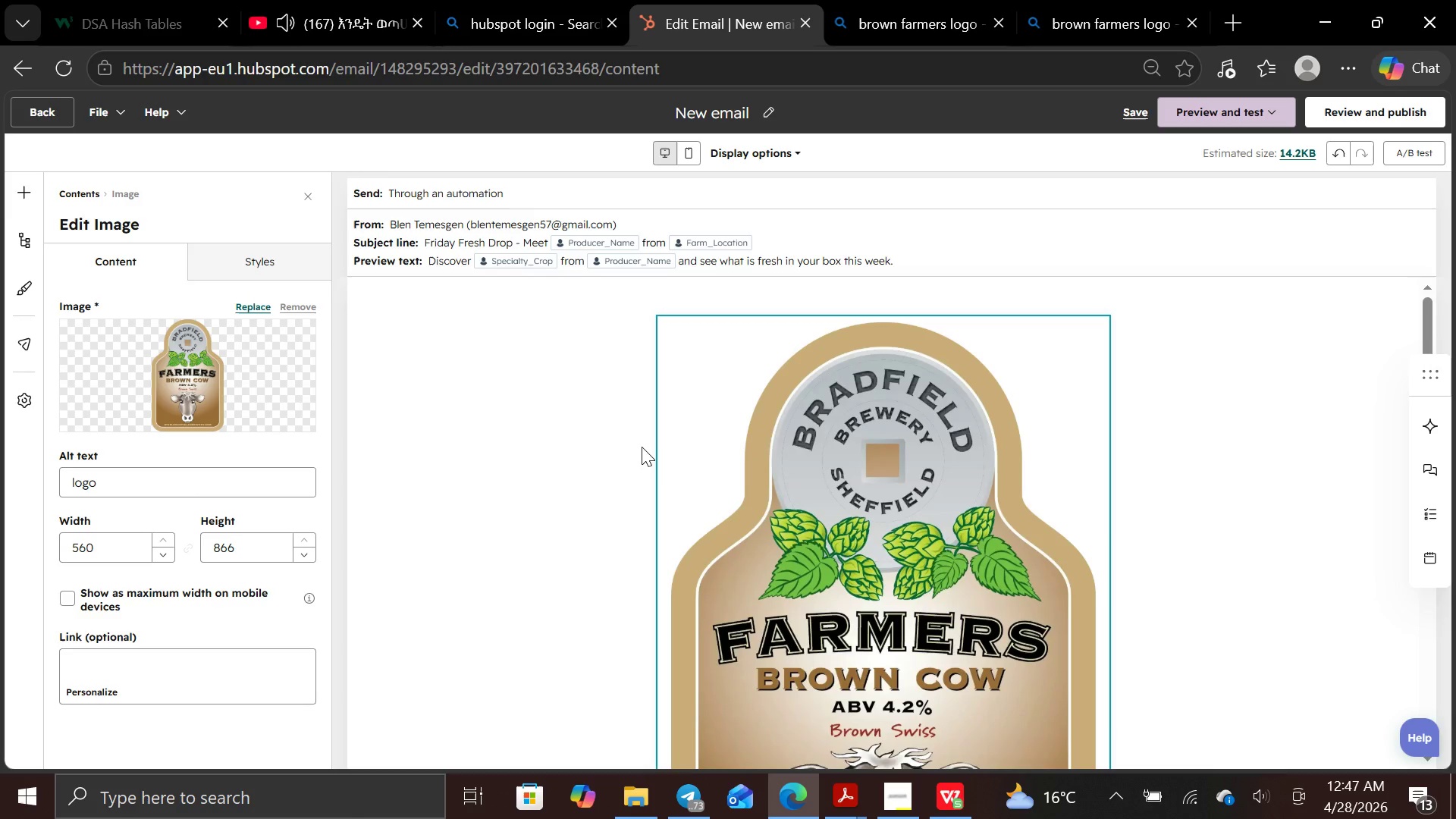 
hold_key(key=Backspace, duration=0.69)
 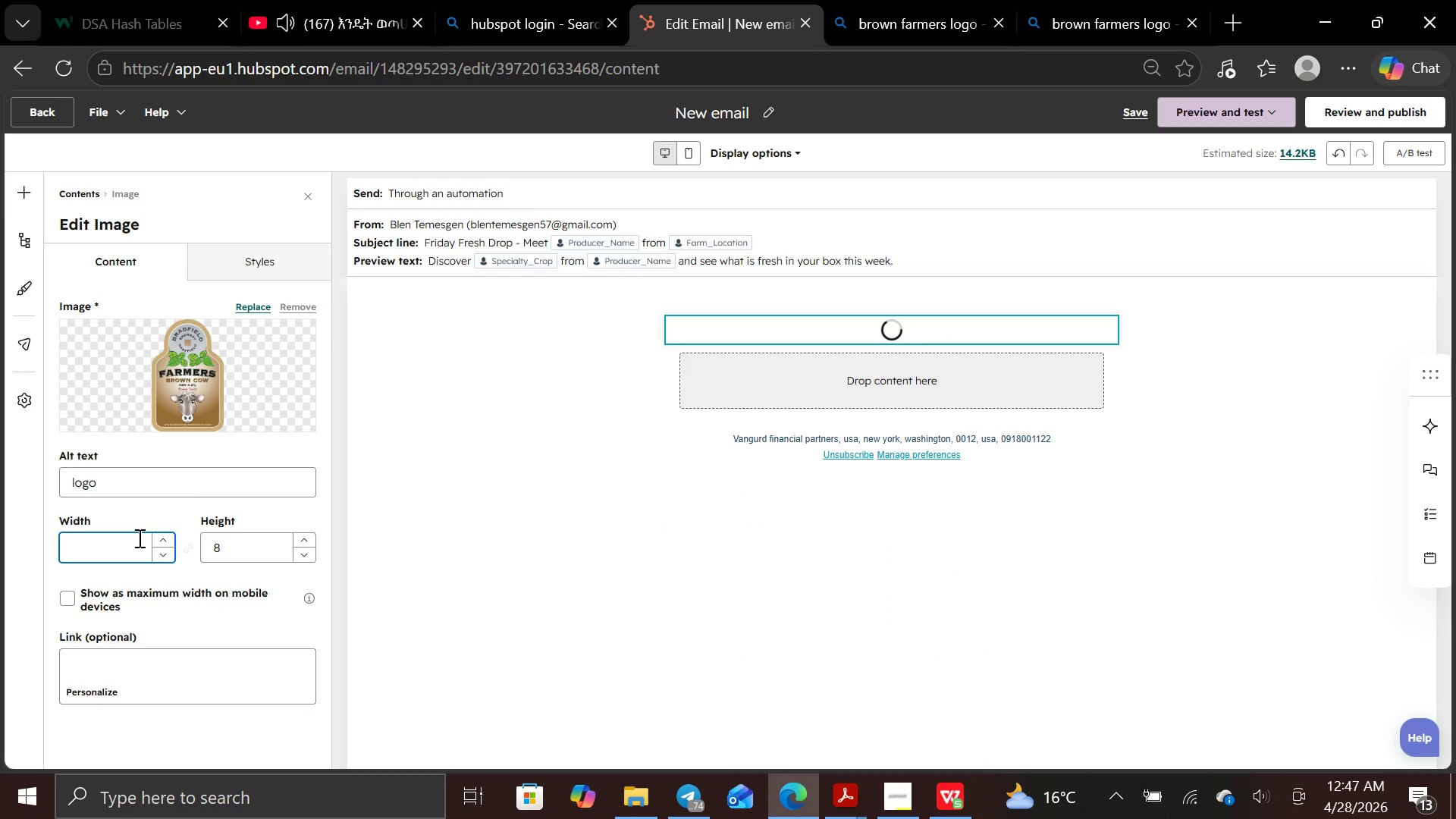 
type(200)
 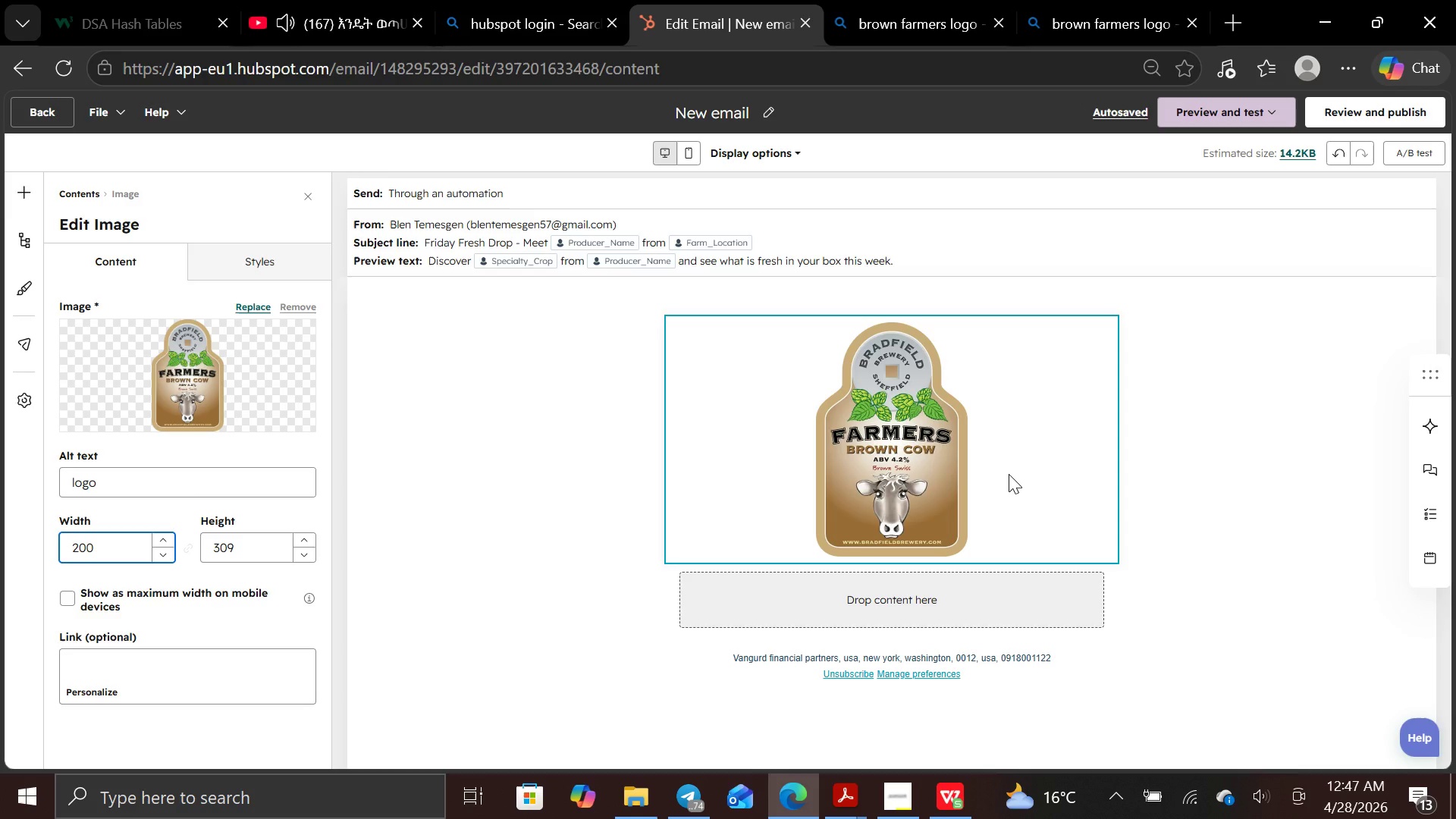 
wait(16.42)
 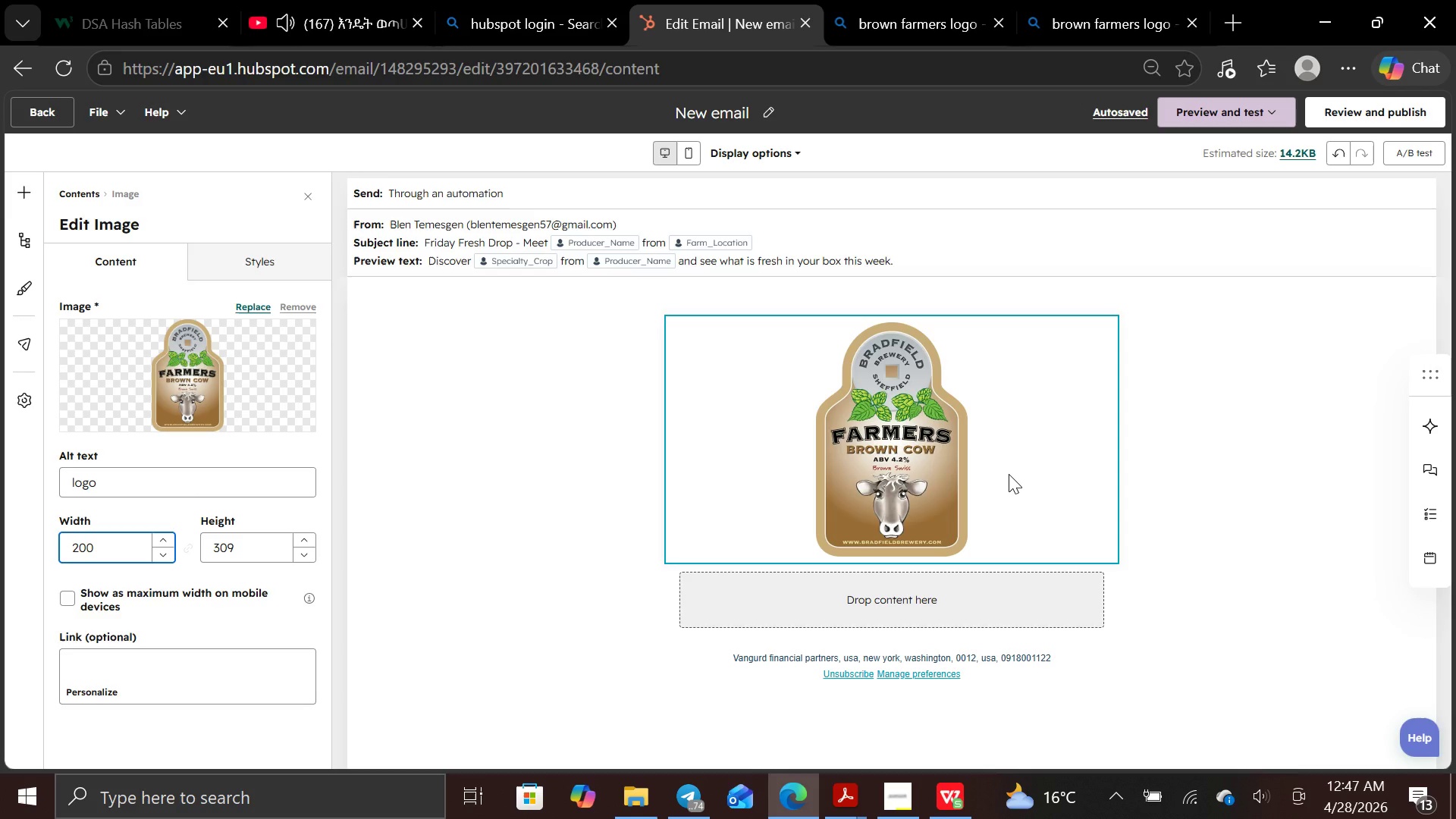 
left_click([1002, 17])
 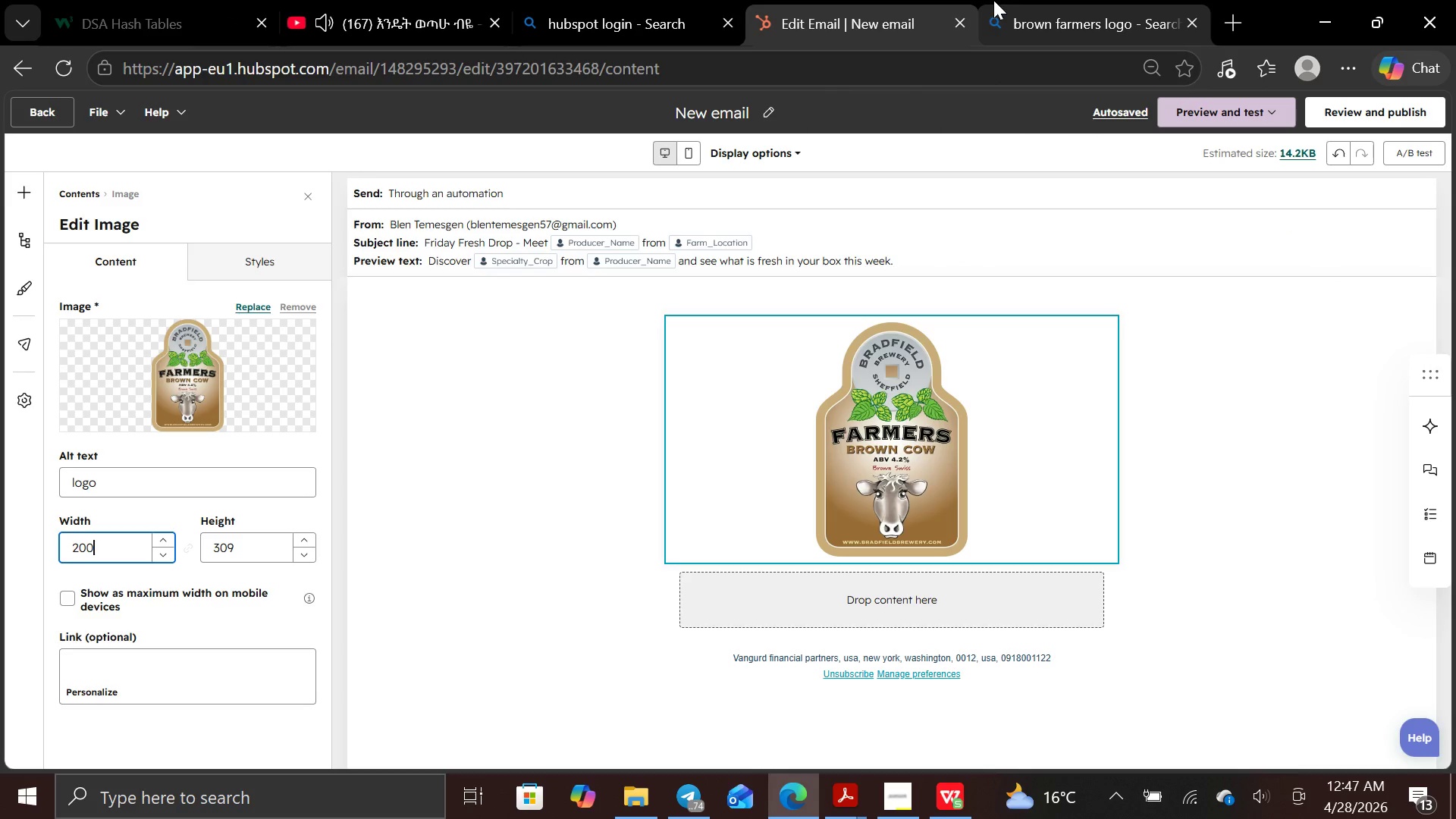 
left_click([1041, 24])
 